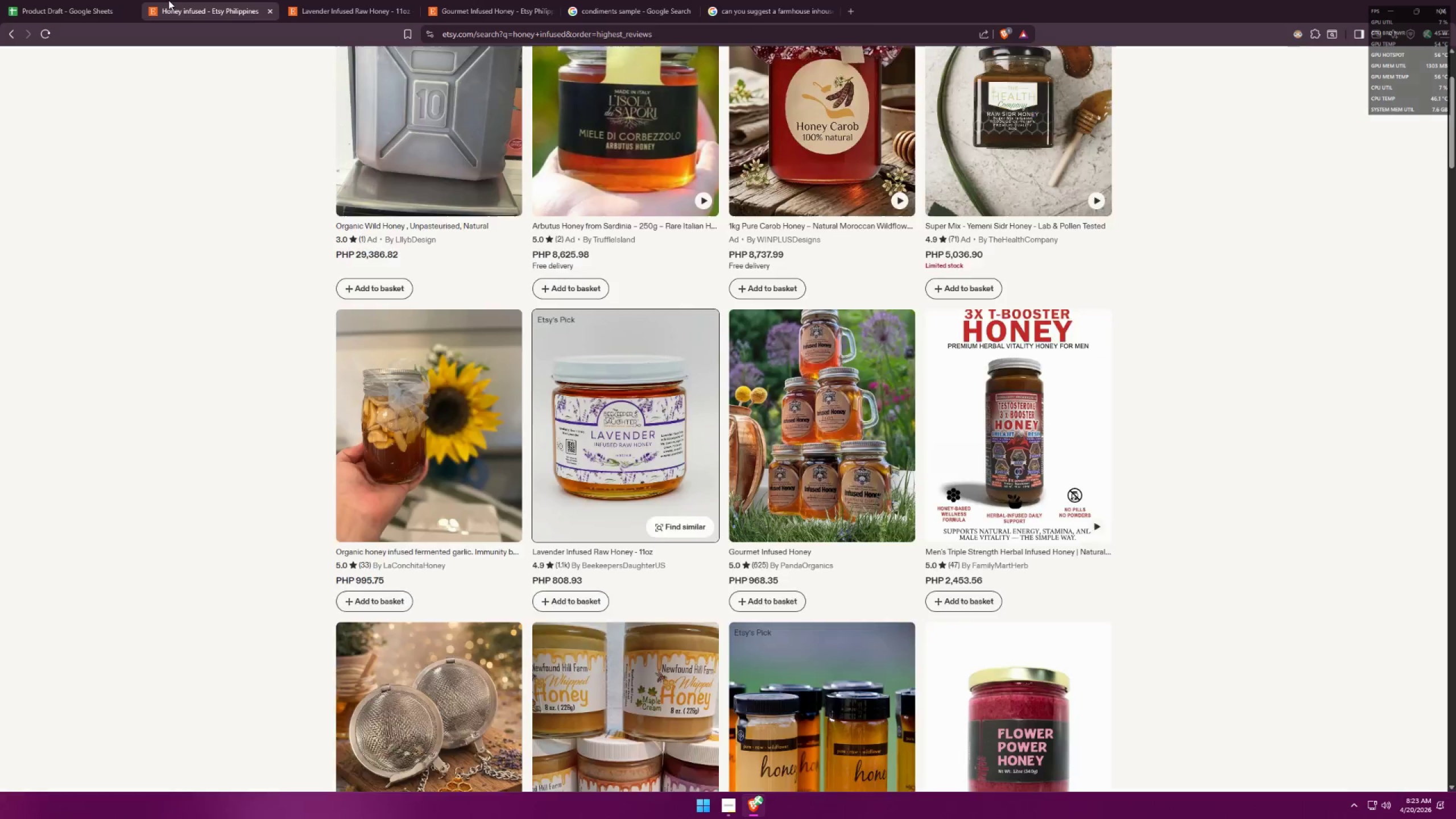 
double_click([337, 0])
 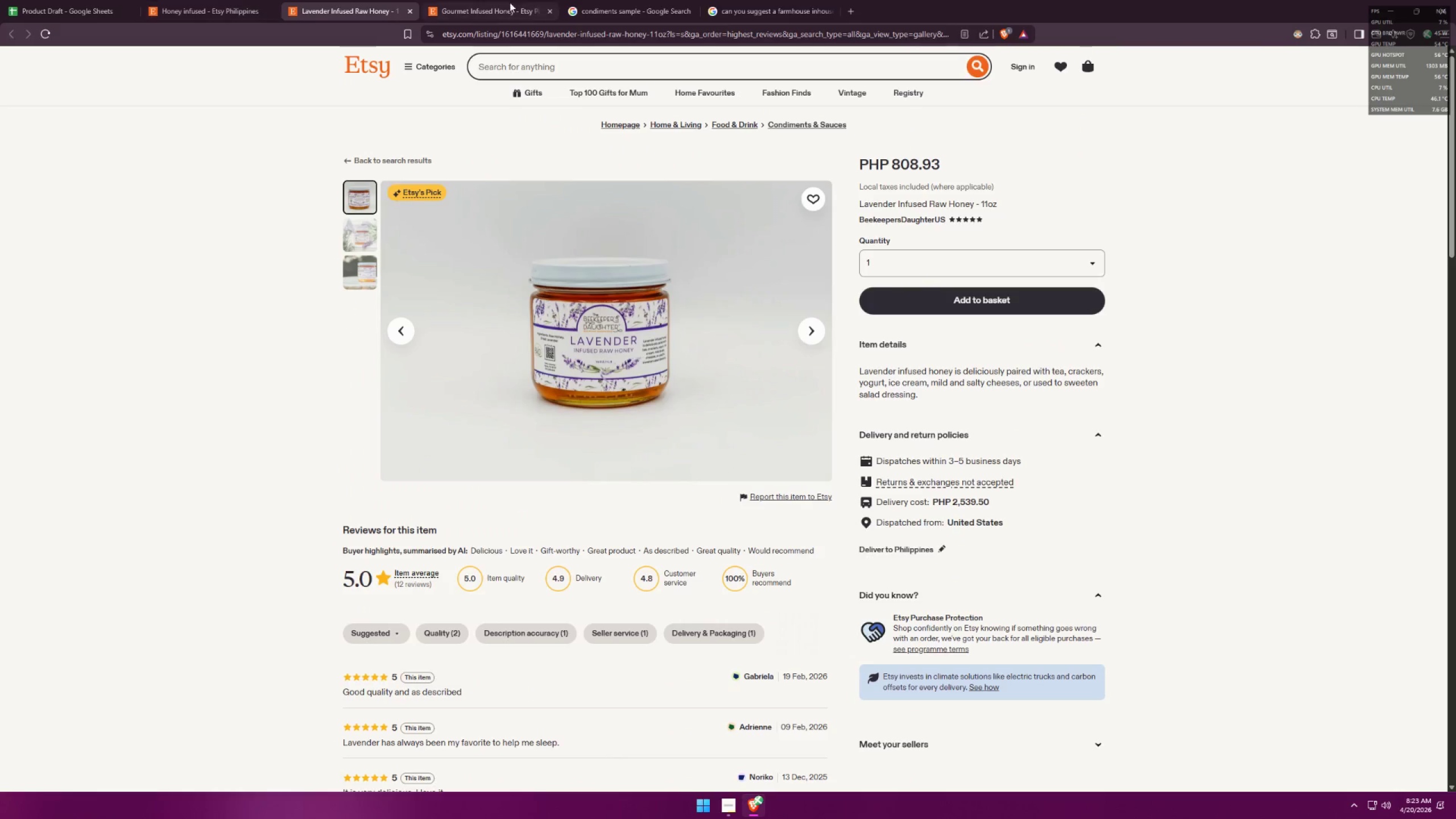 
triple_click([556, 0])
 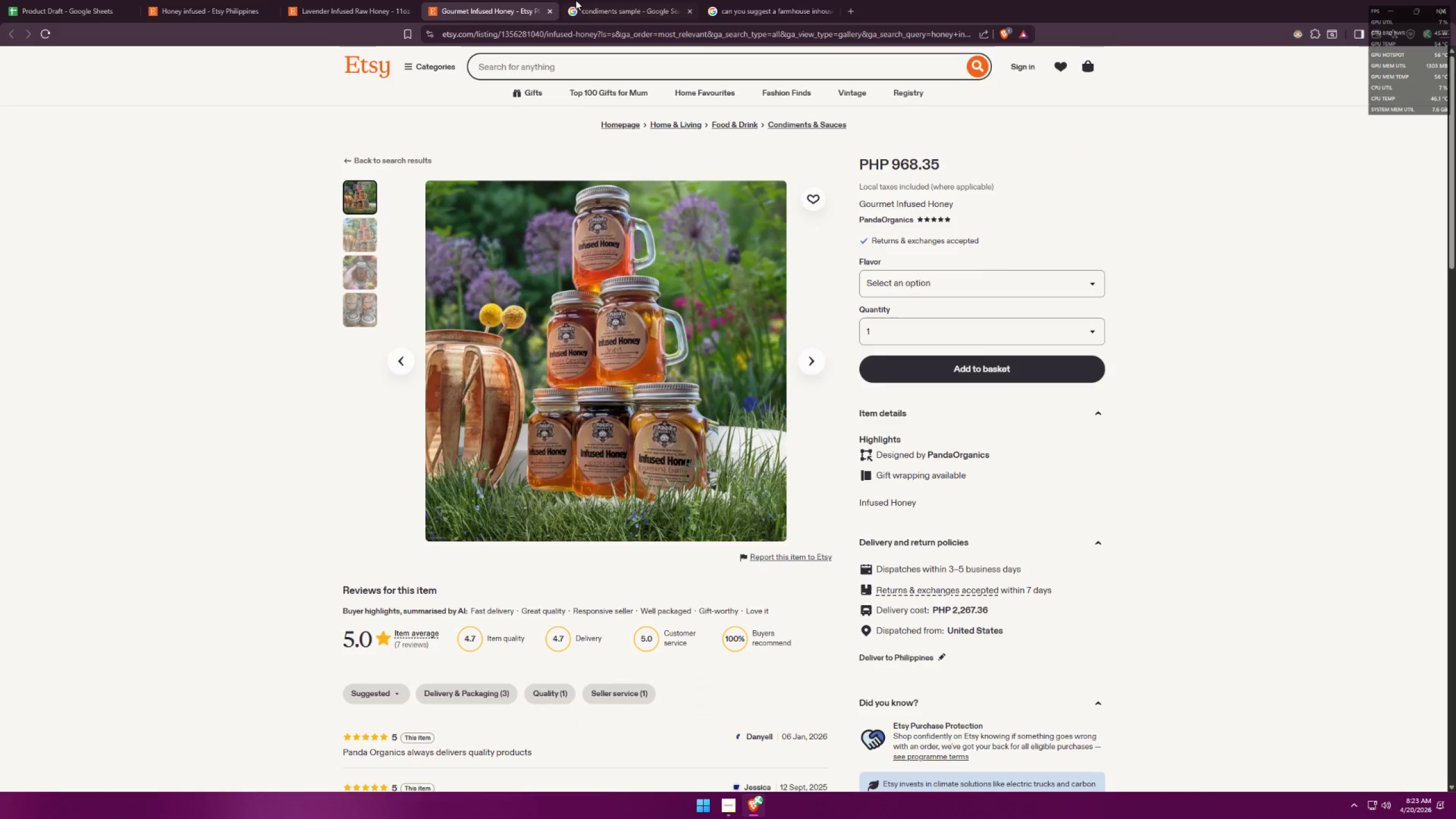 
triple_click([624, 0])
 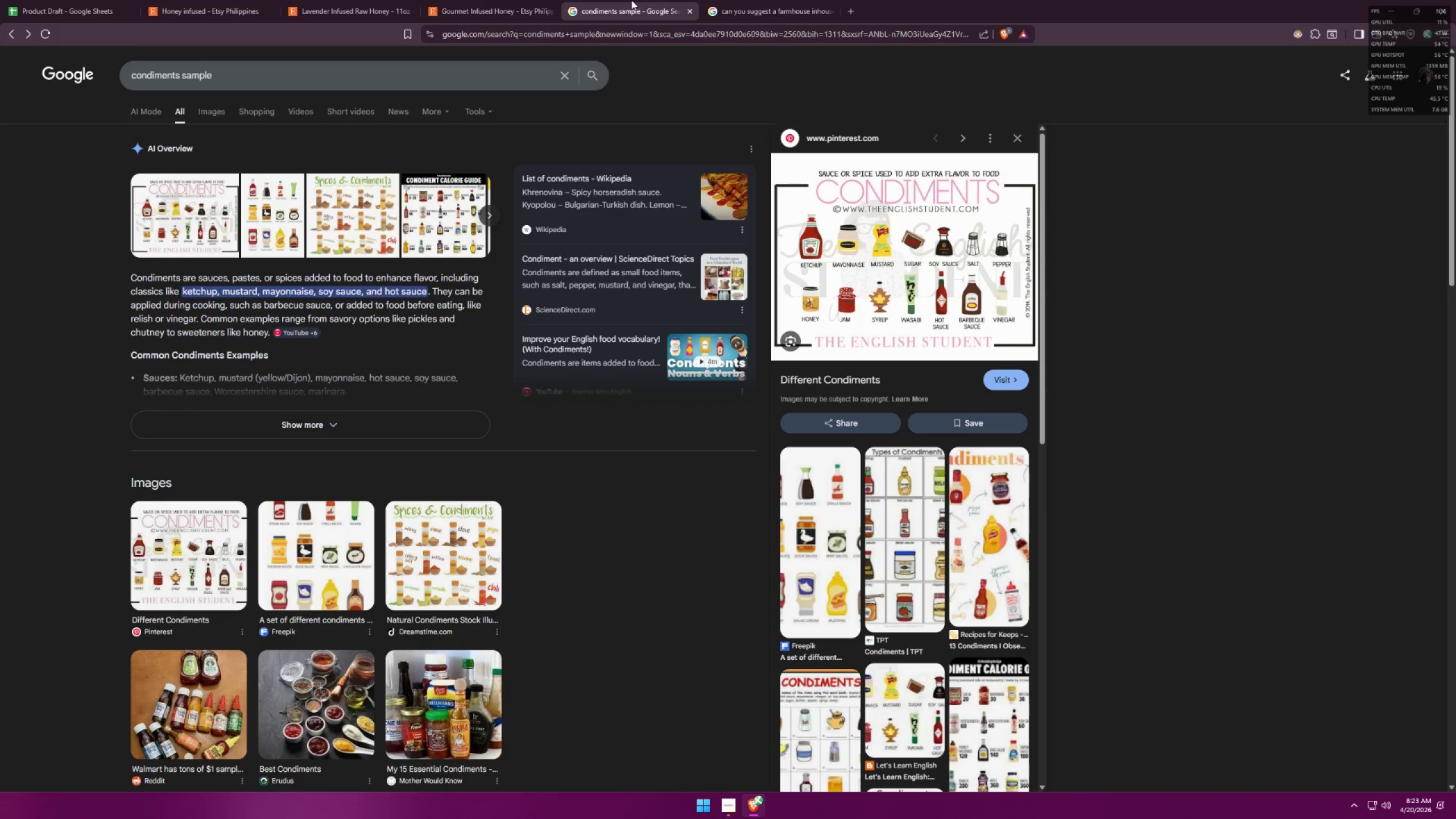 
left_click([753, 0])
 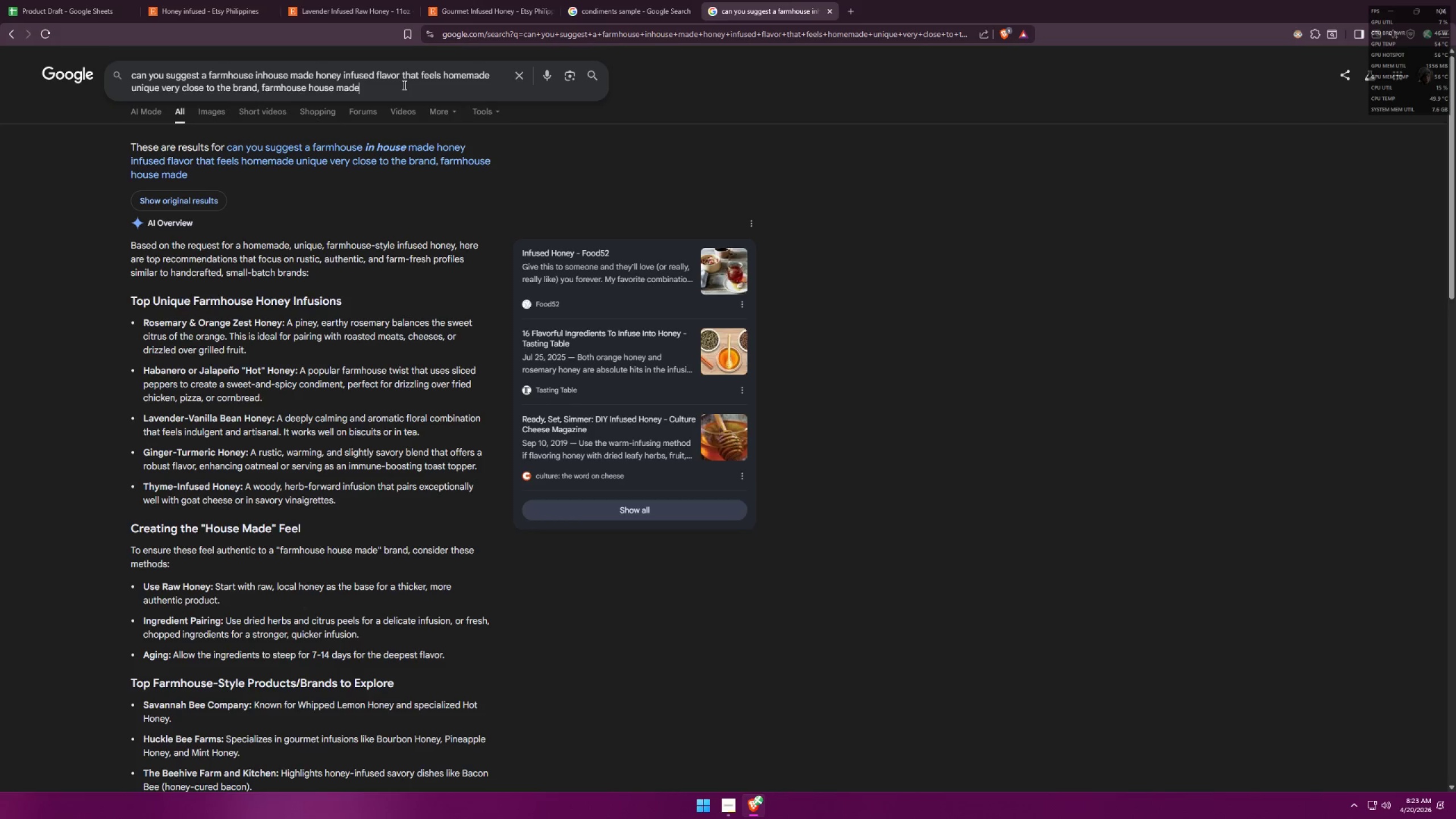 
type(, asl)
key(Backspace)
key(Backspace)
type(lso flavor wise great combination)
 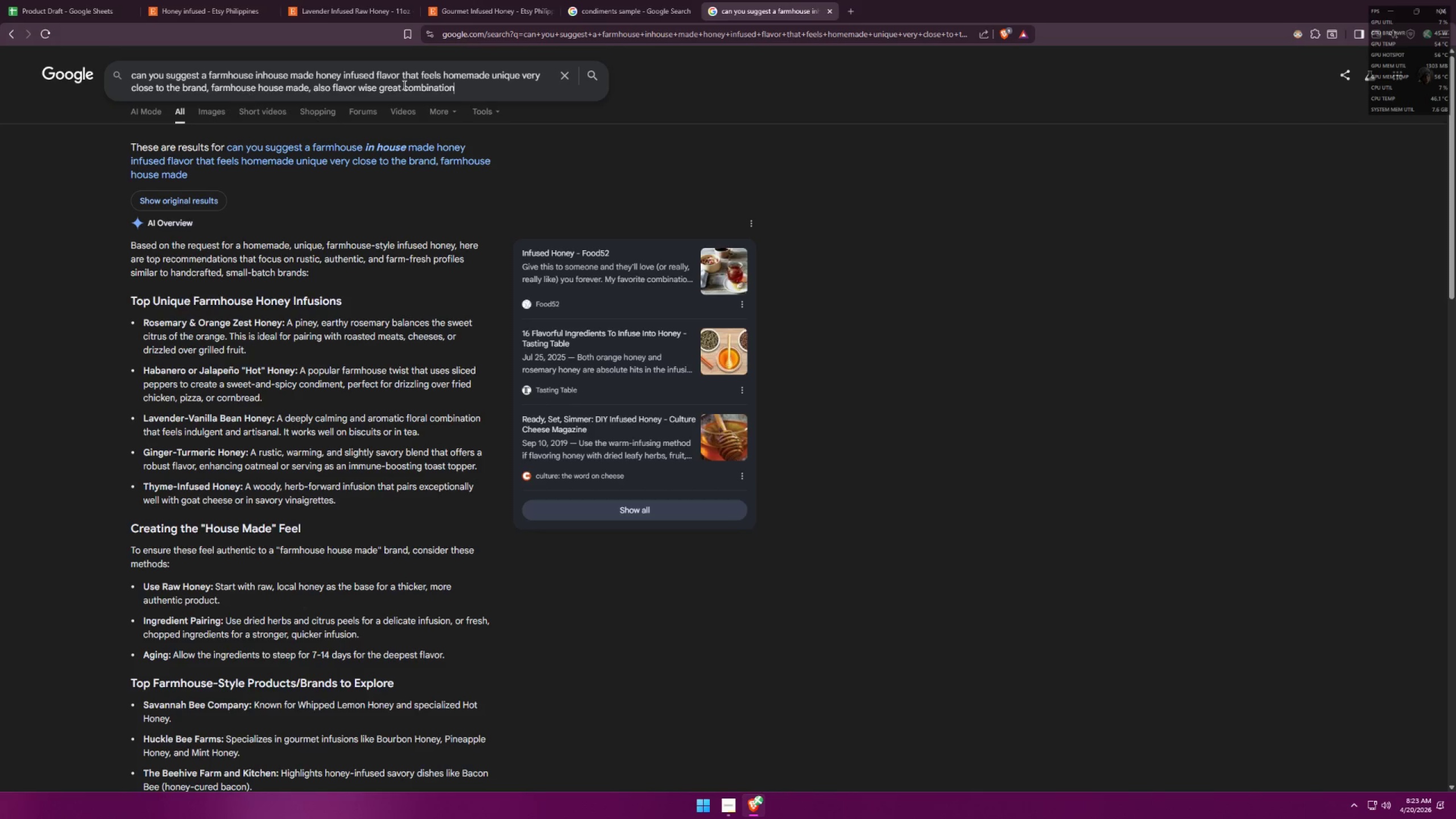 
key(Enter)
 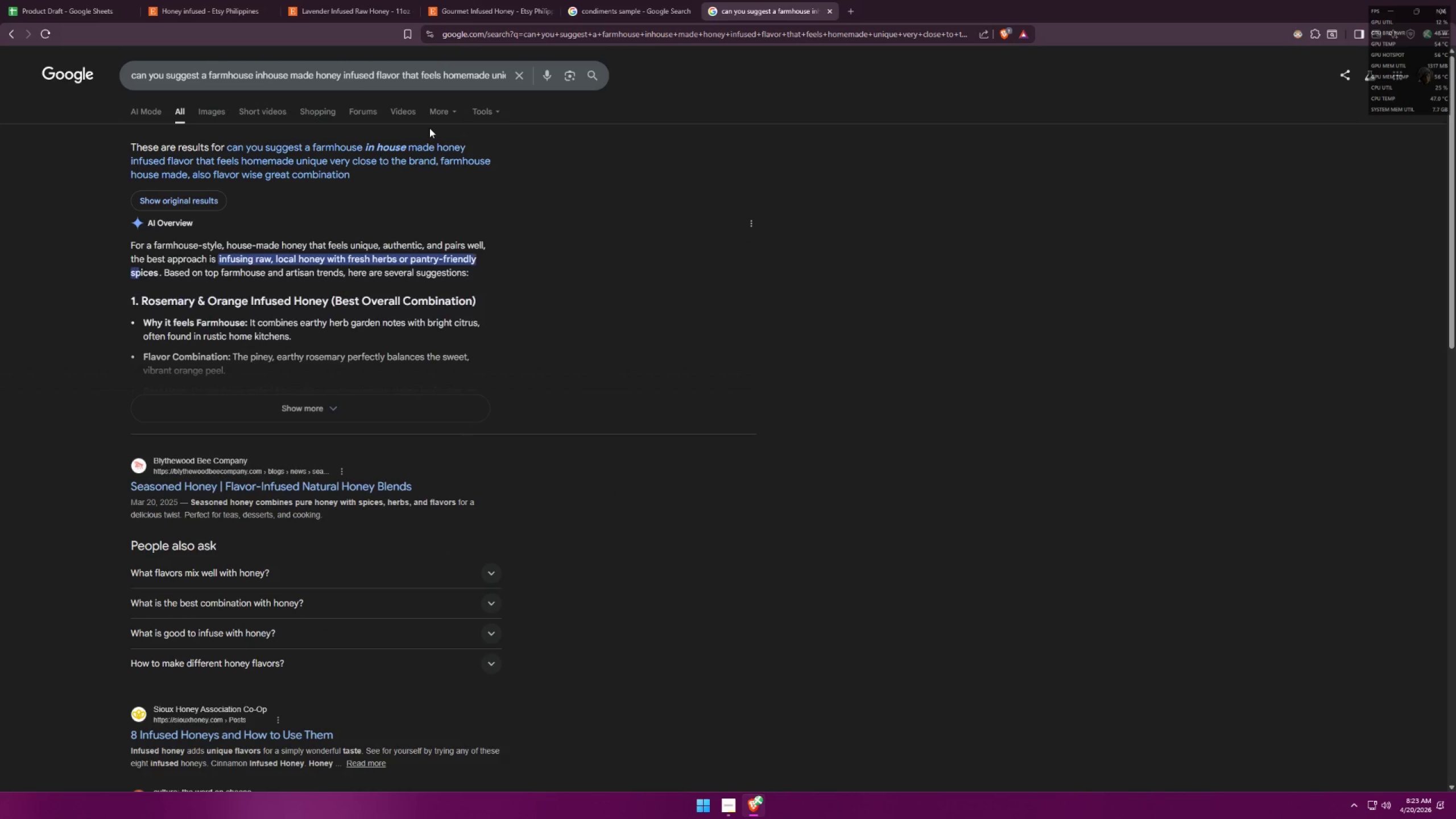 
left_click([354, 398])
 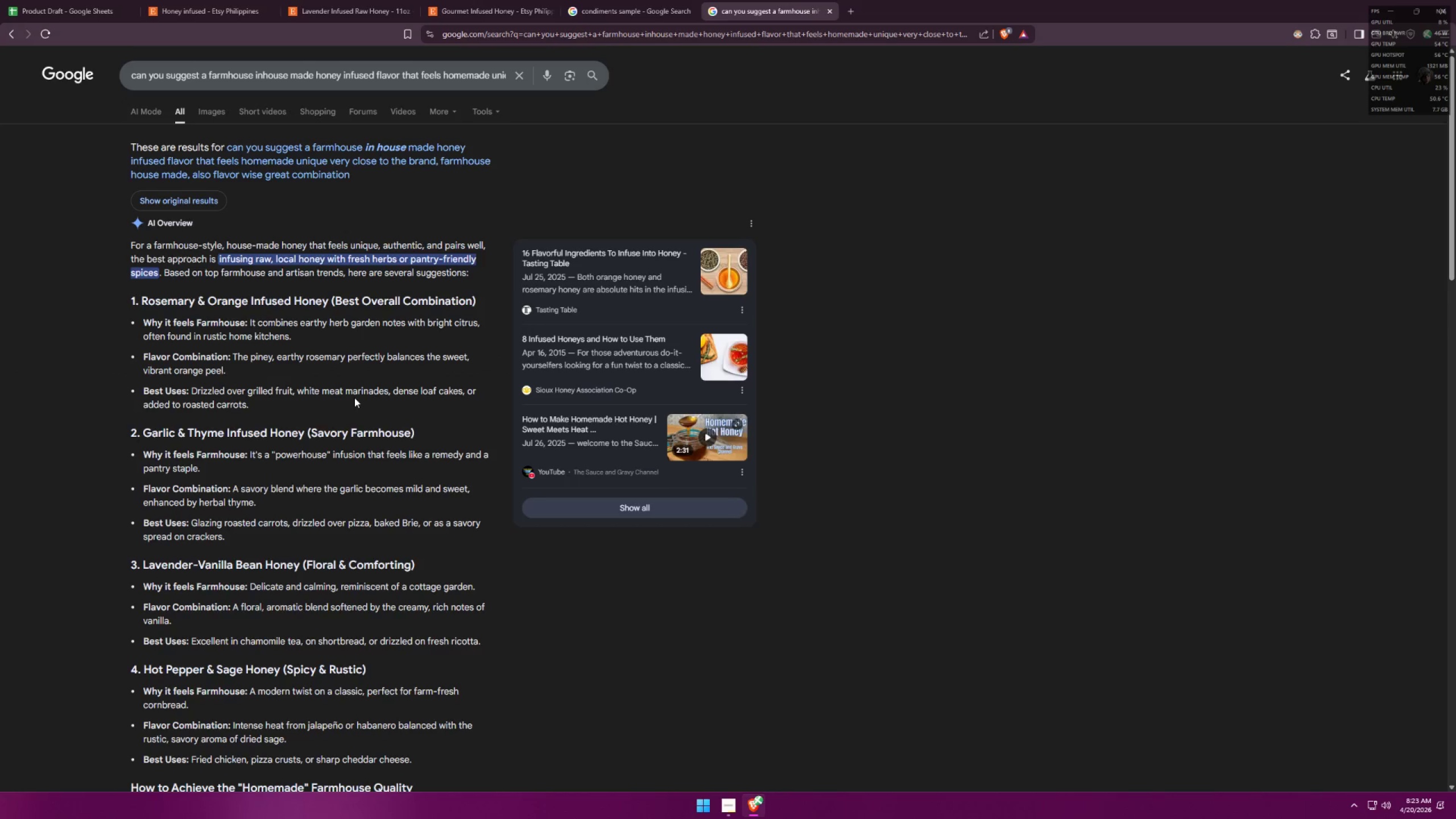 
scroll: coordinate [355, 396], scroll_direction: down, amount: 3.0
 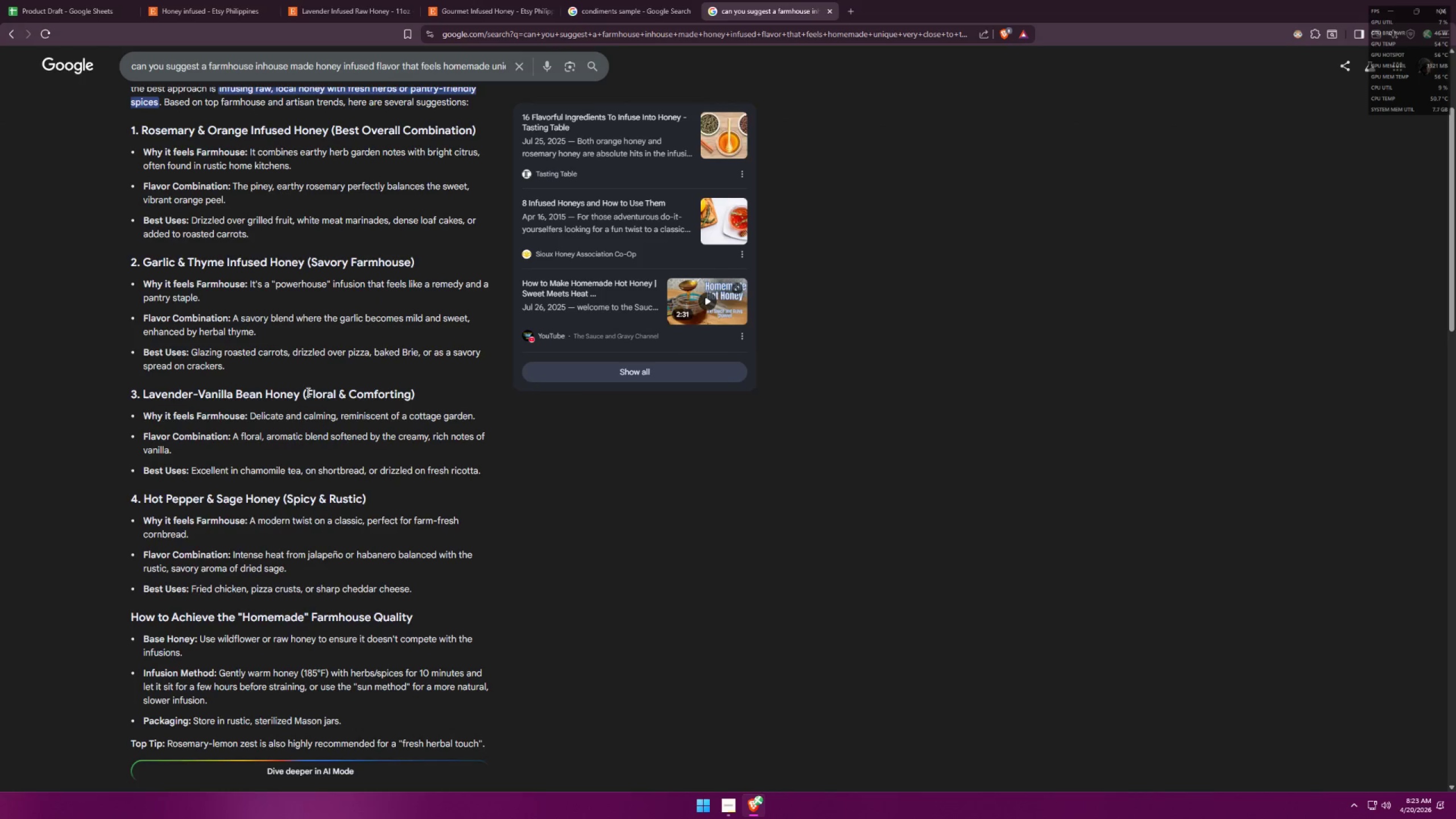 
left_click([2, 0])
 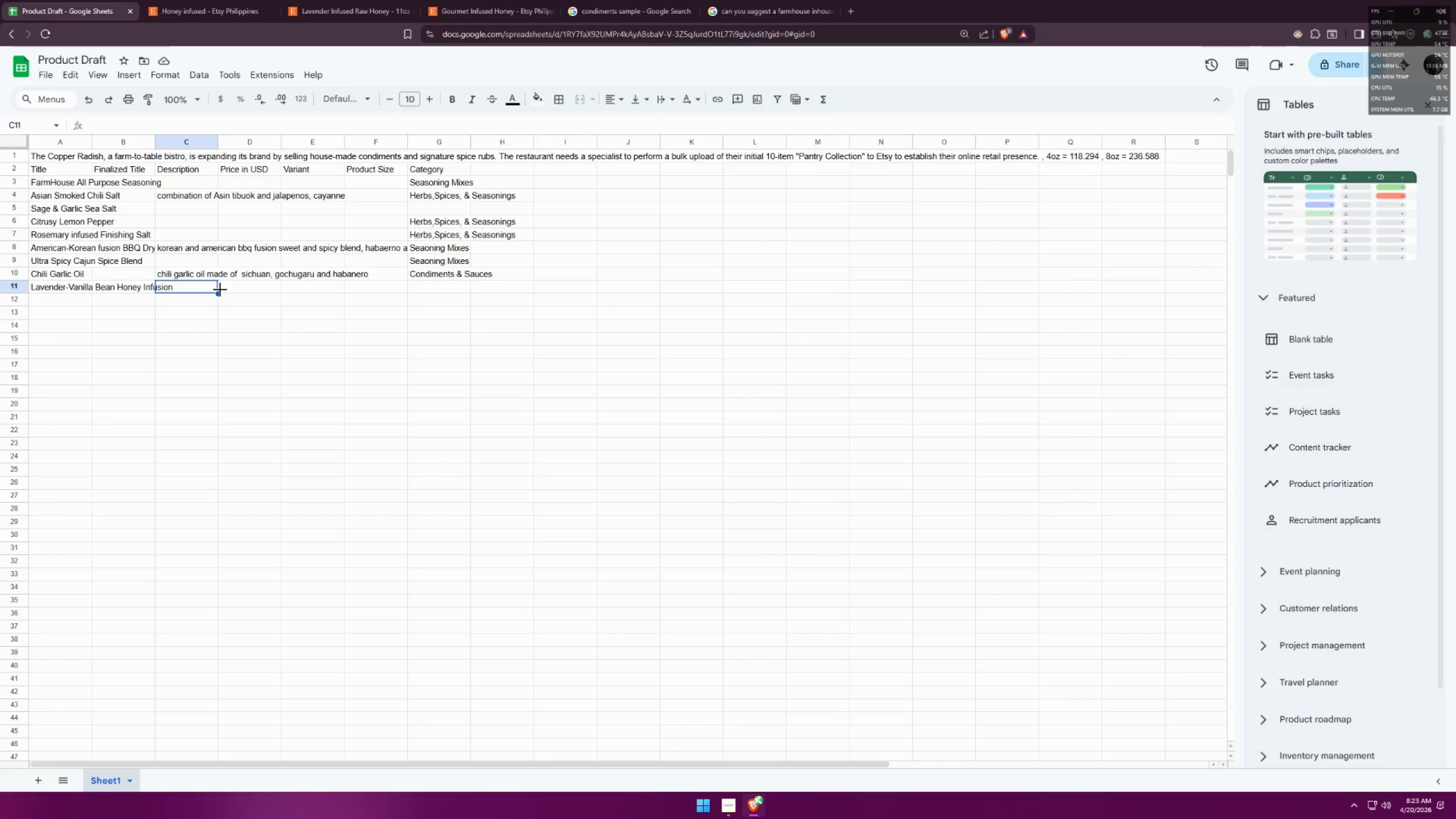 
double_click([243, 292])
 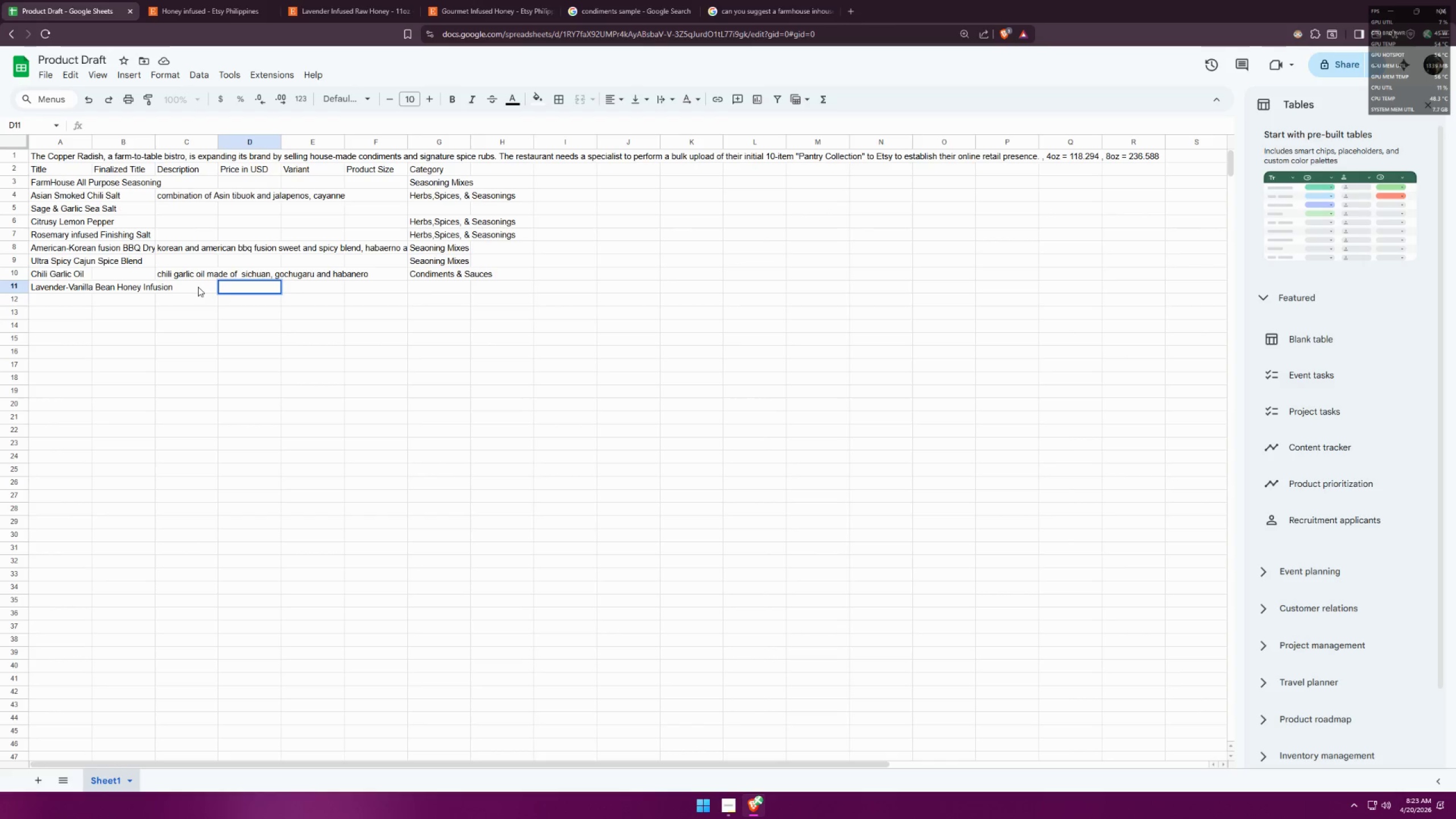 
double_click([192, 288])
 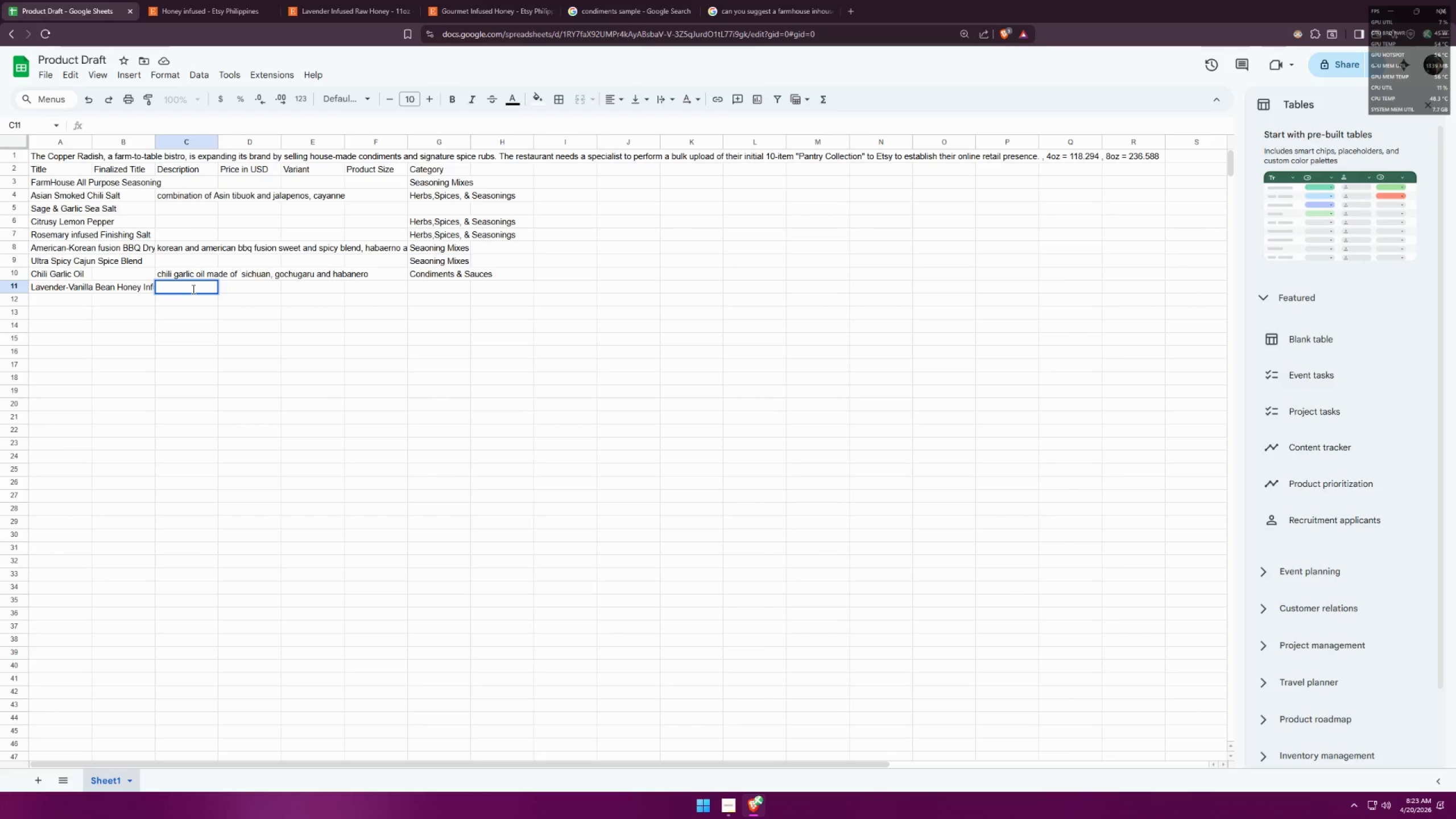 
type(Fkir)
key(Backspace)
key(Backspace)
key(Backspace)
key(Backspace)
type(C)
key(Backspace)
key(Backspace)
type(Floral and comforta)
key(Backspace)
type(ing honey infusionn)
key(Backspace)
key(Backspace)
type(n )
 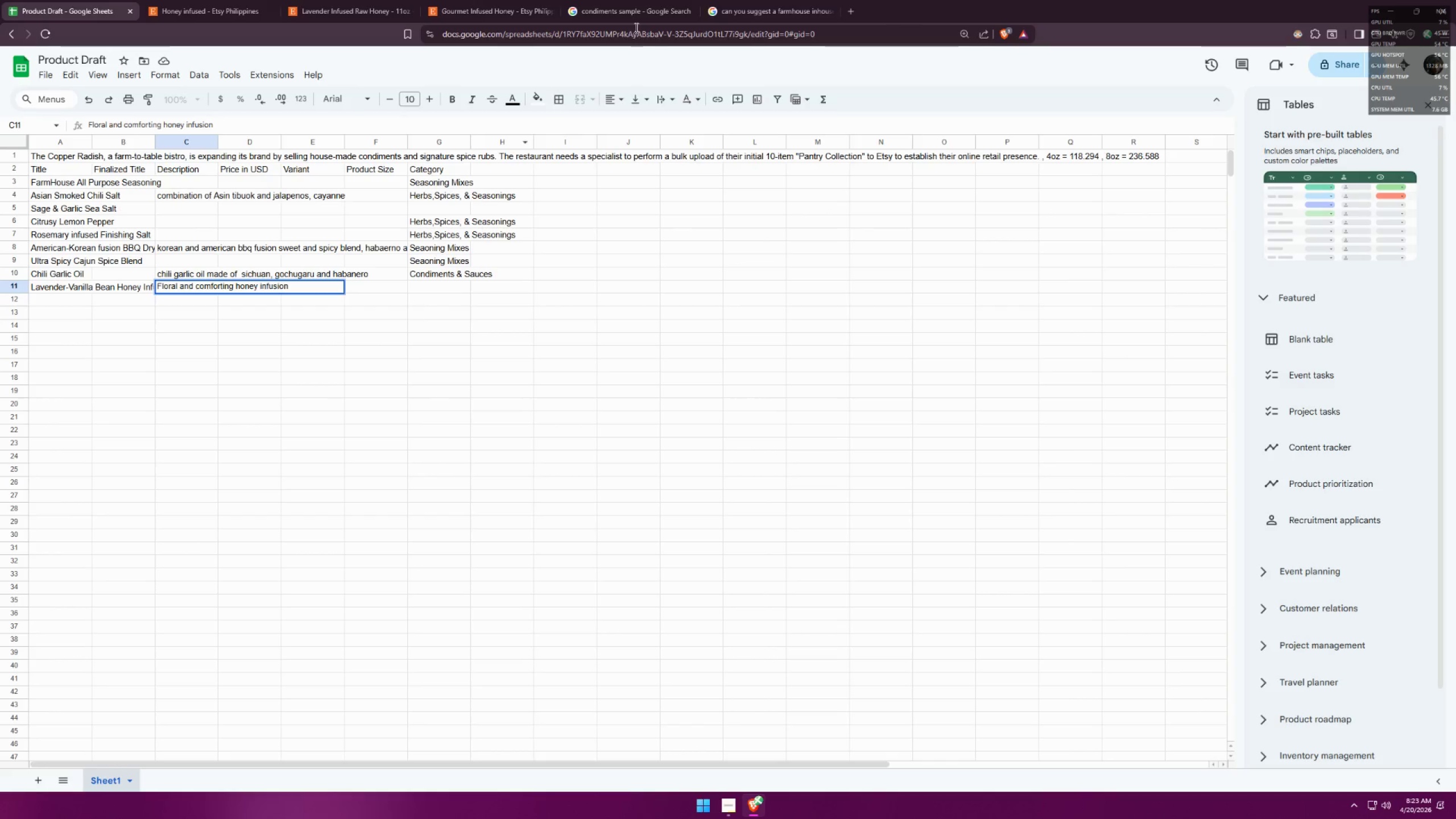 
left_click([613, 0])
 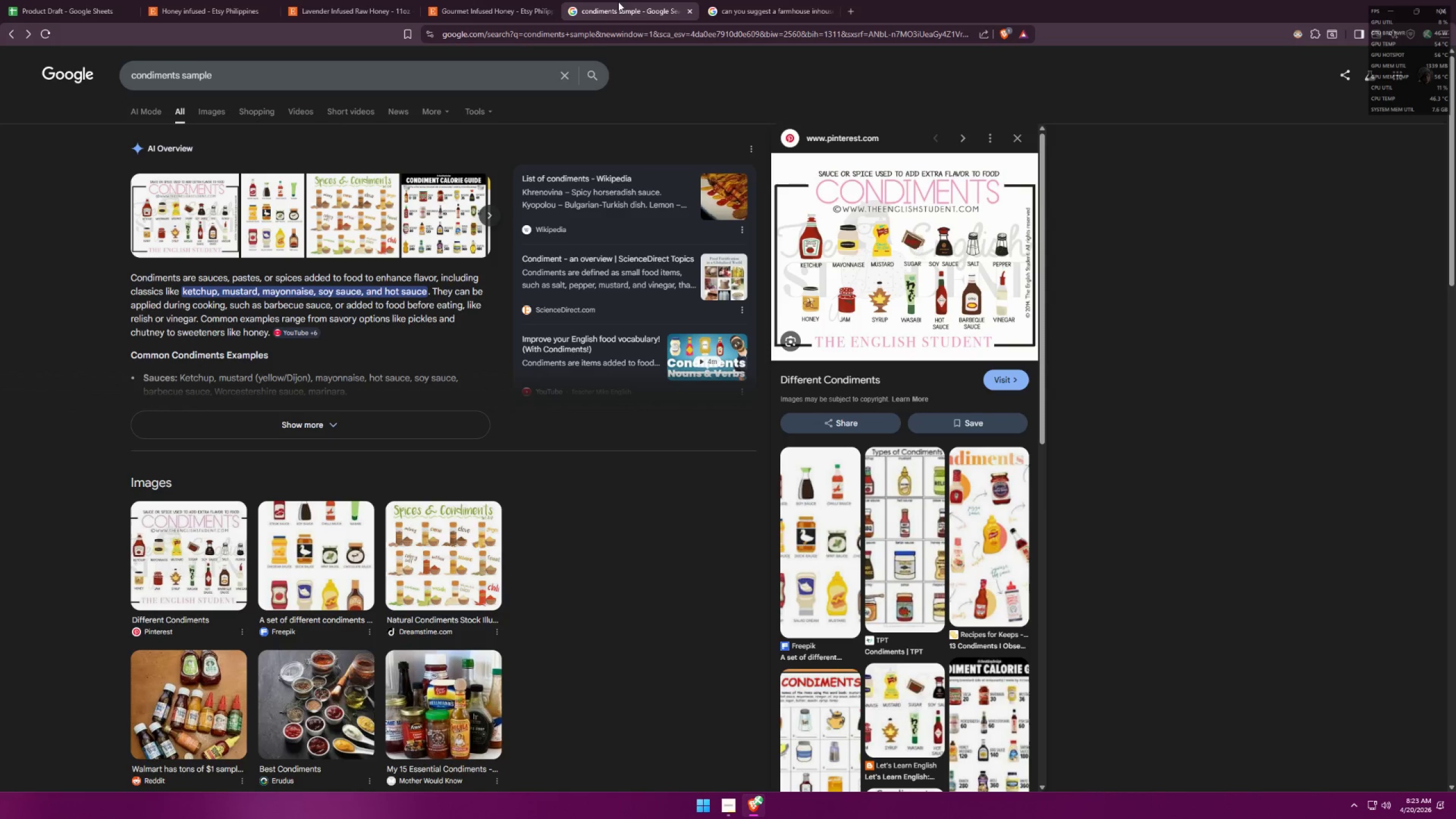 
left_click([803, 0])
 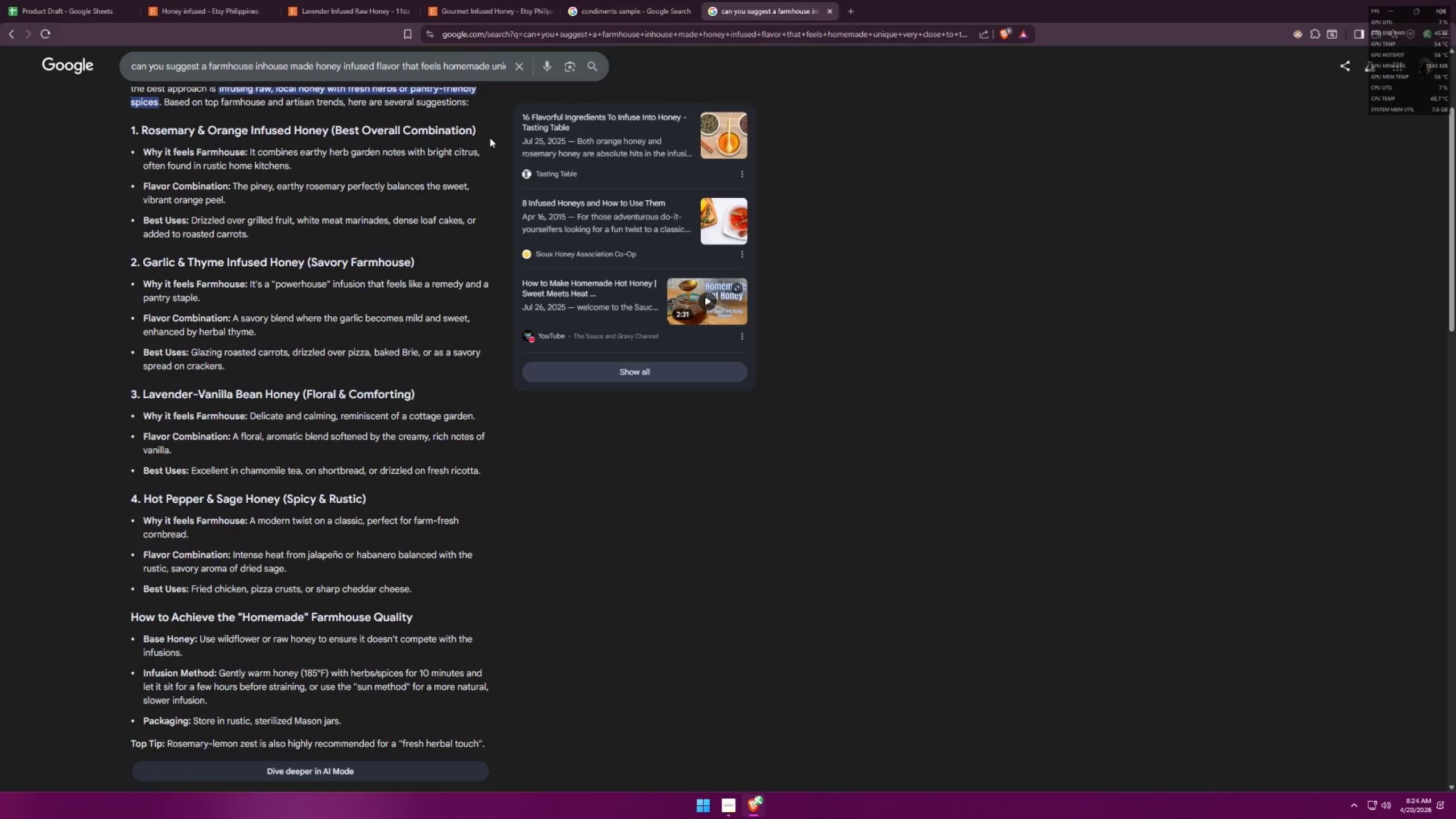 
wait(6.31)
 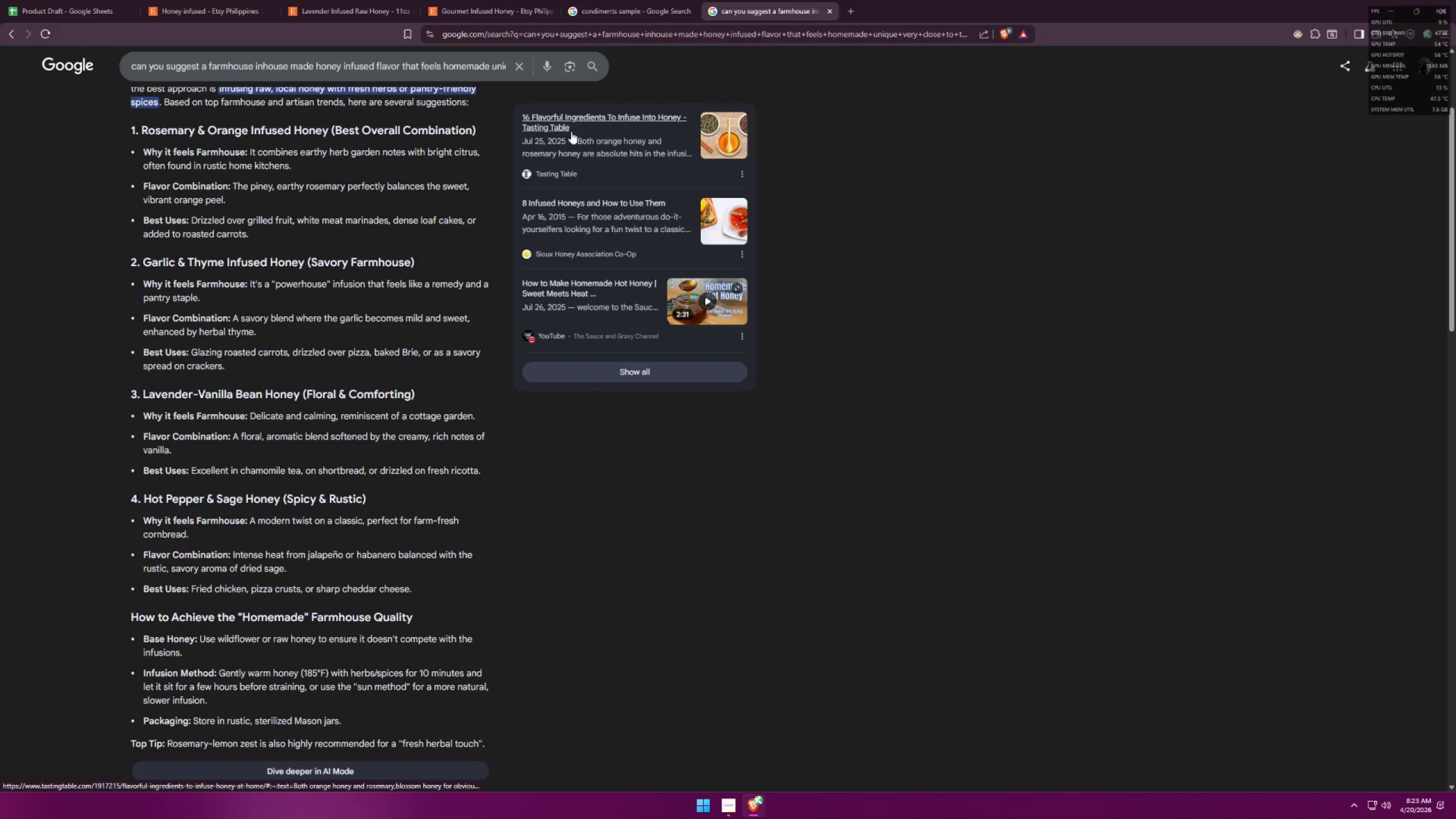 
mouse_move([23, 9])
 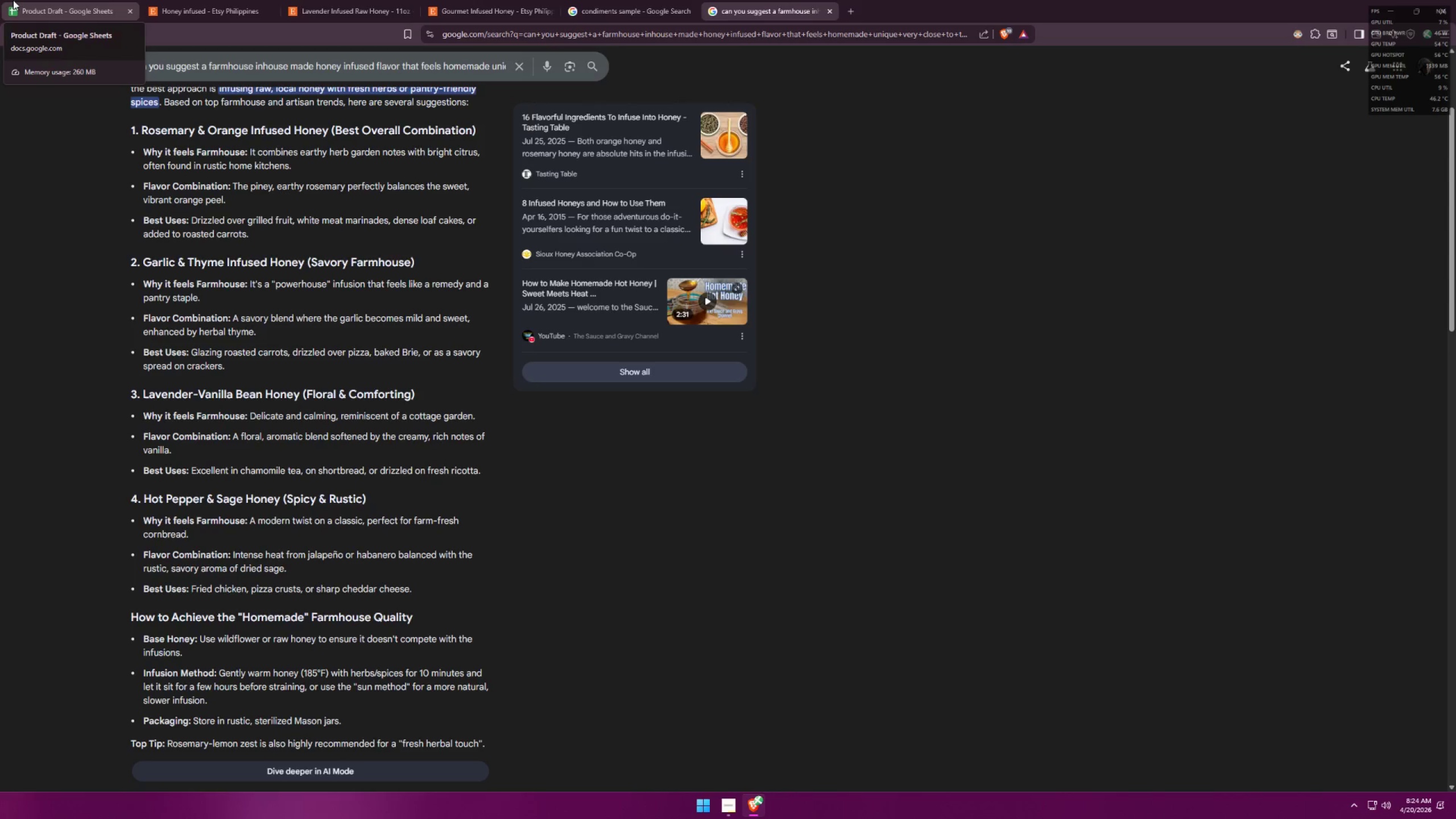 
left_click([26, 0])
 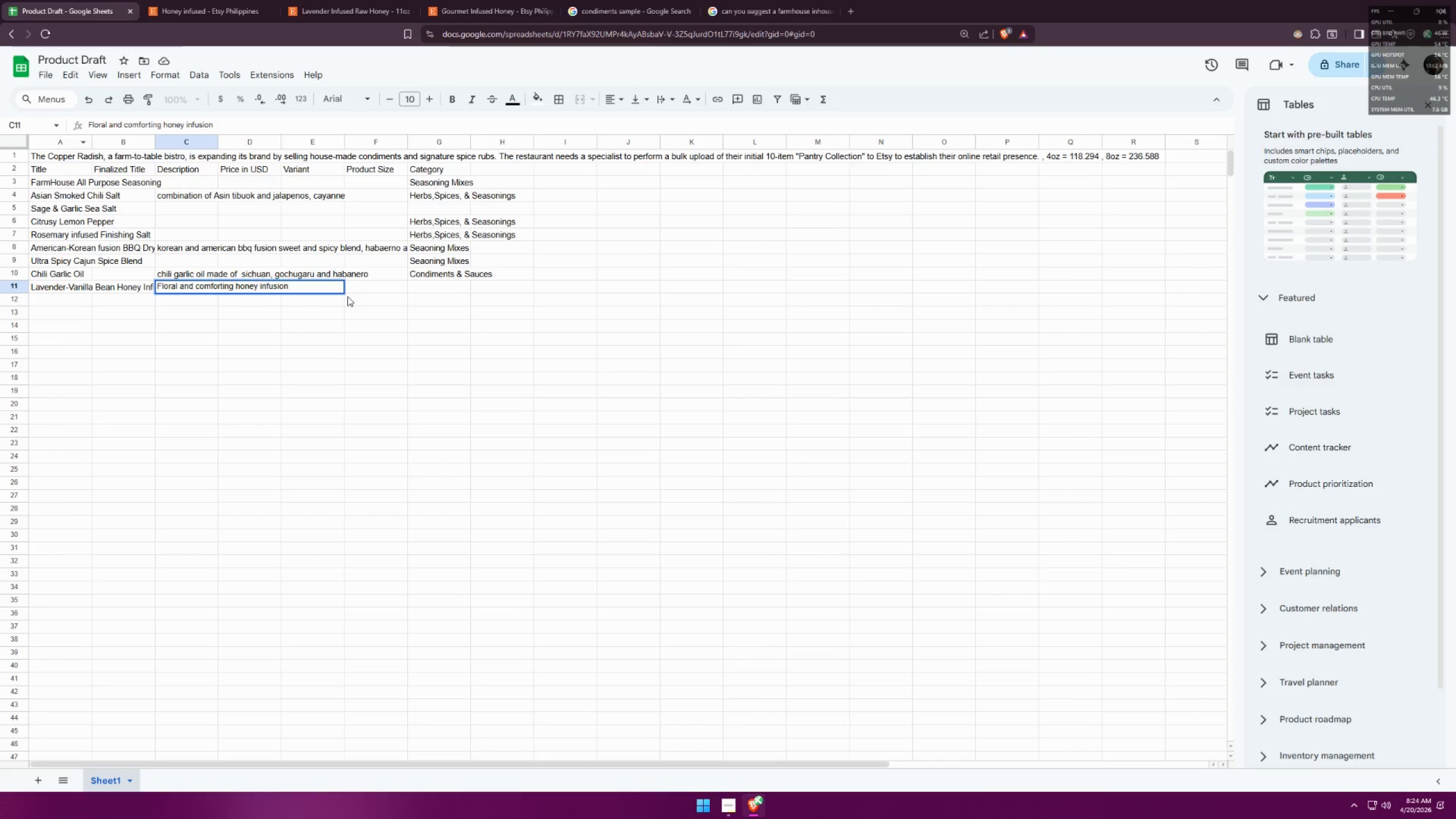 
key(Backspace)
type(, excellent in teas, )
 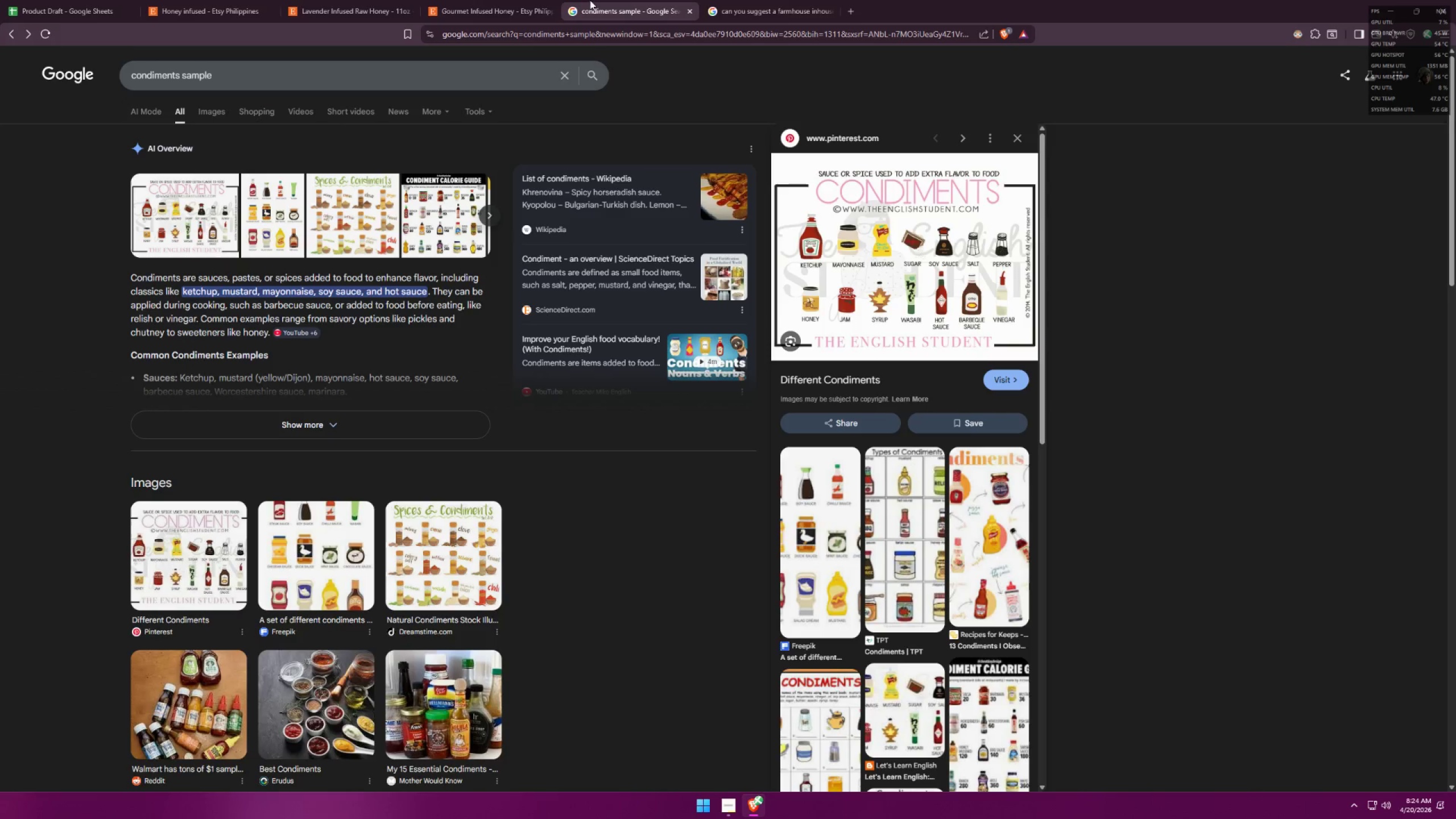 
double_click([450, 0])
 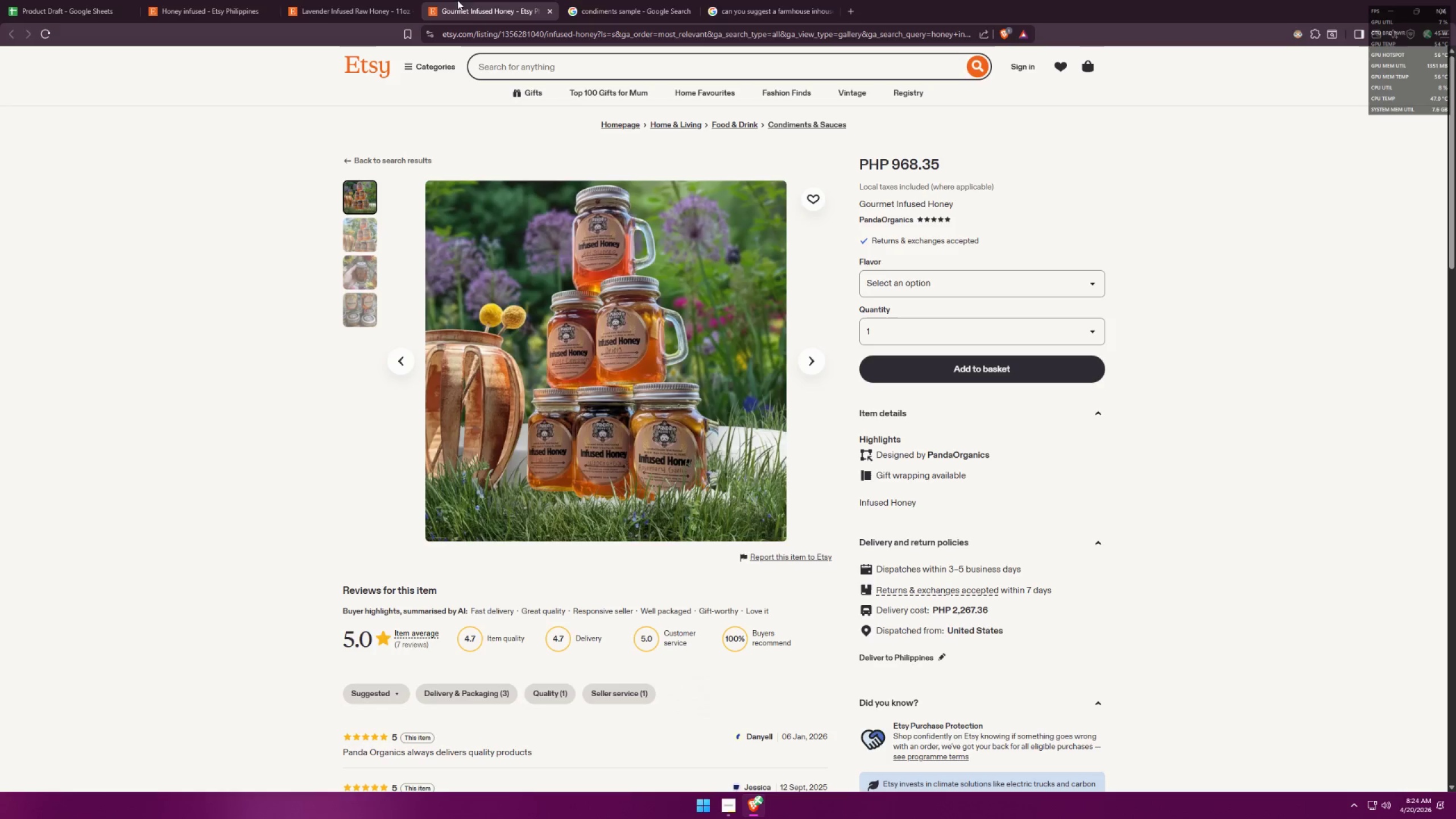 
left_click([739, 0])
 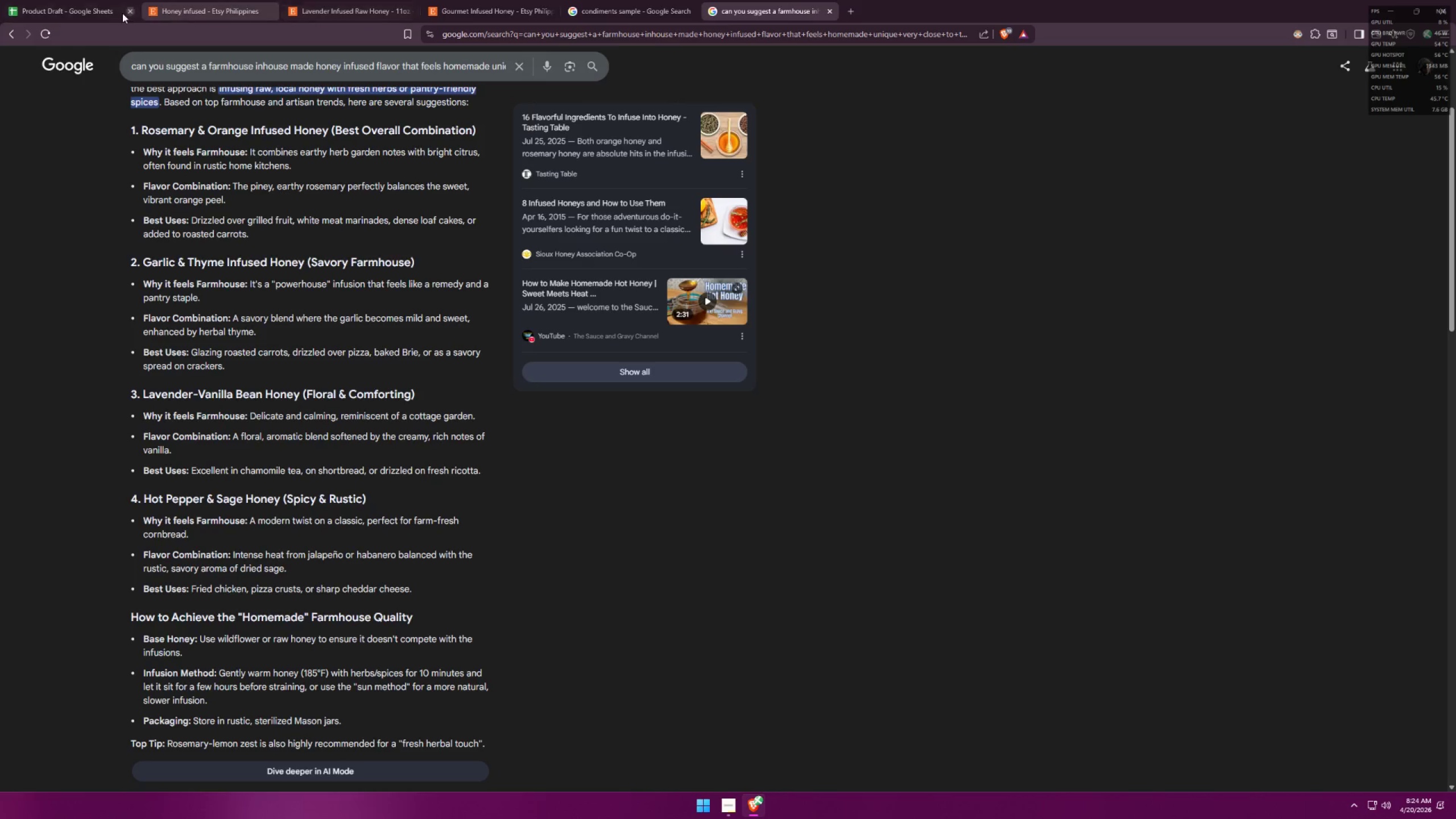 
left_click([0, 0])
 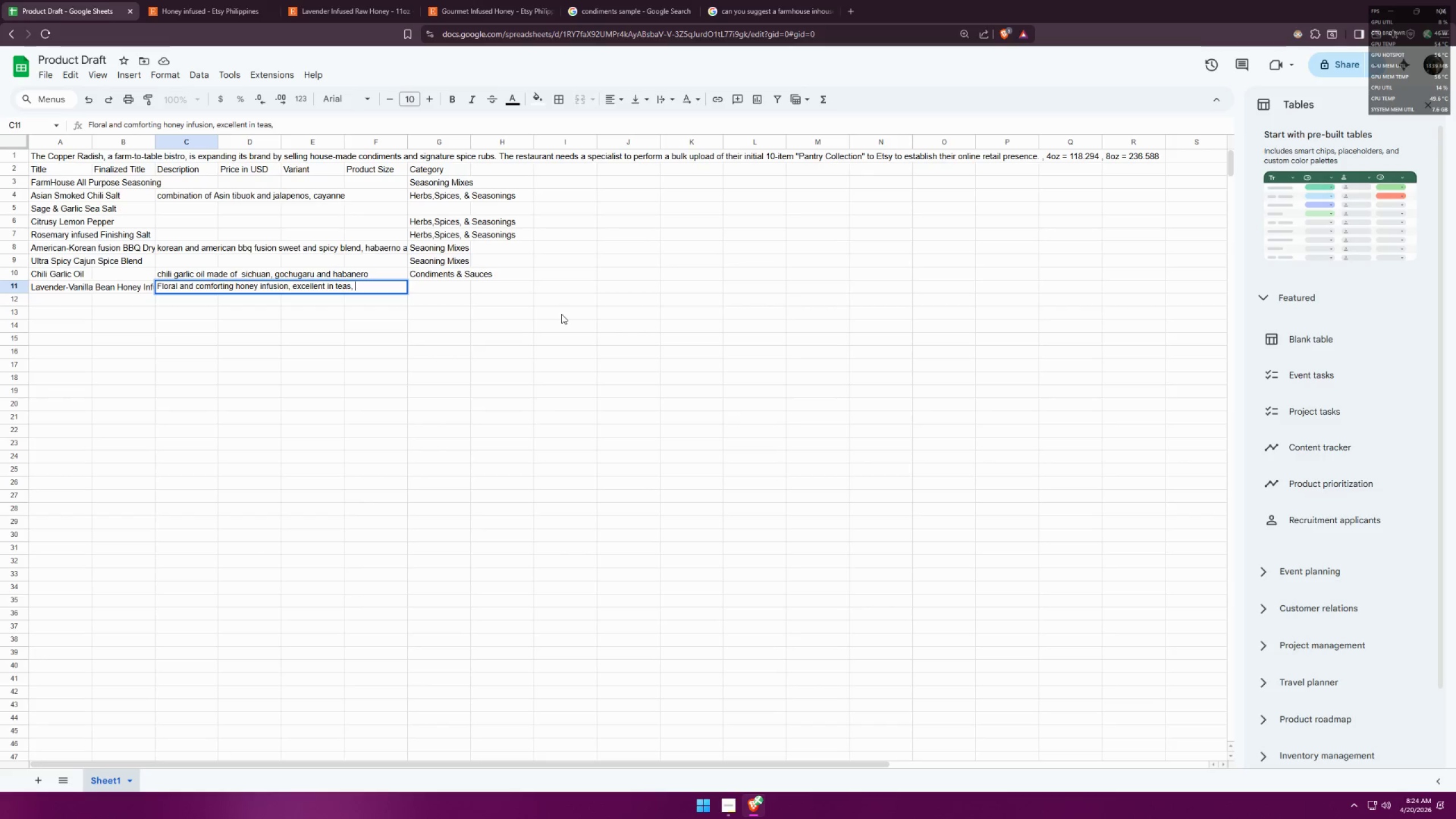 
type(breads, )
key(Backspace)
key(Backspace)
type( )
key(Backspace)
type(, ice creams and )
 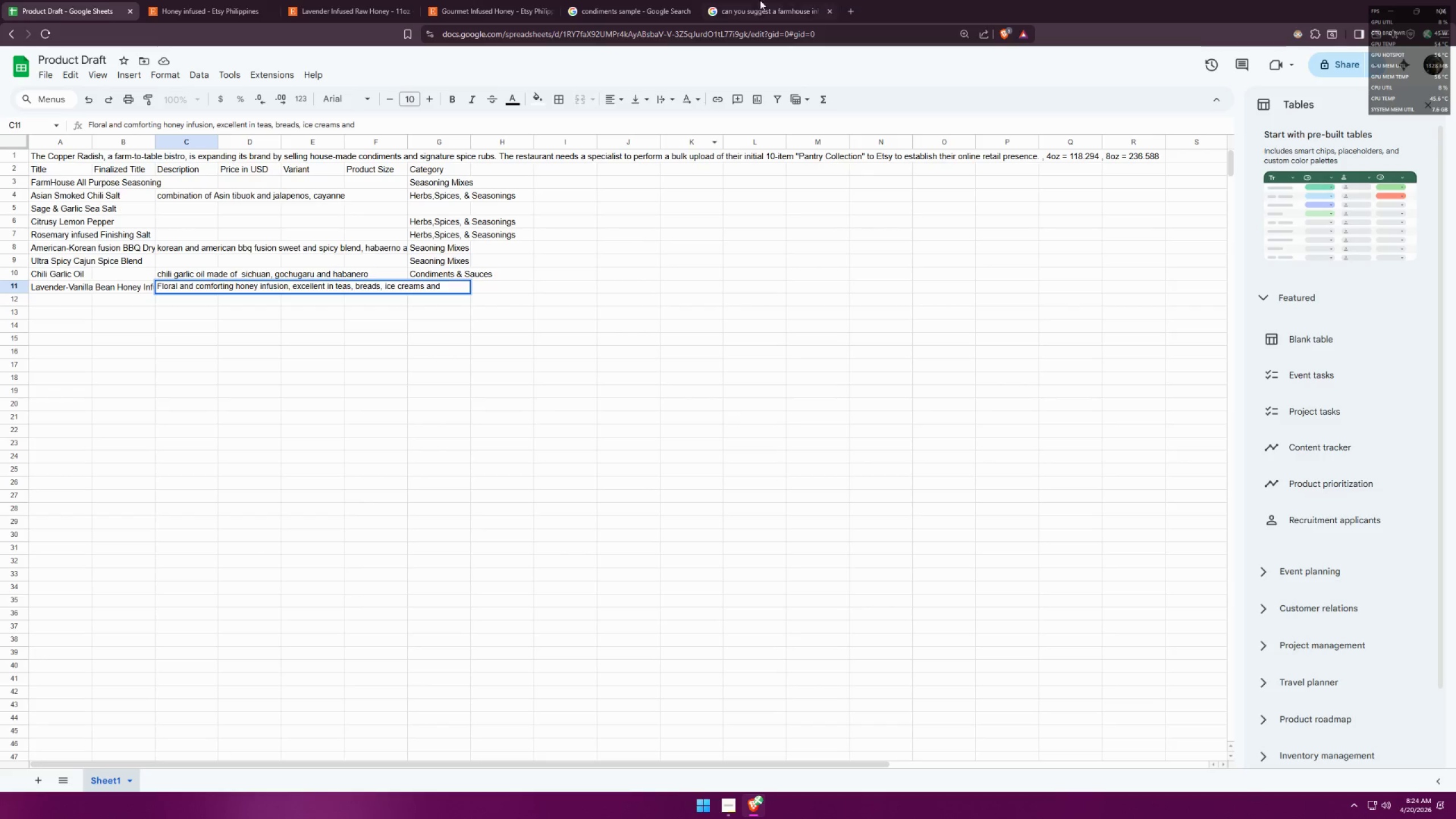 
left_click([784, 0])
 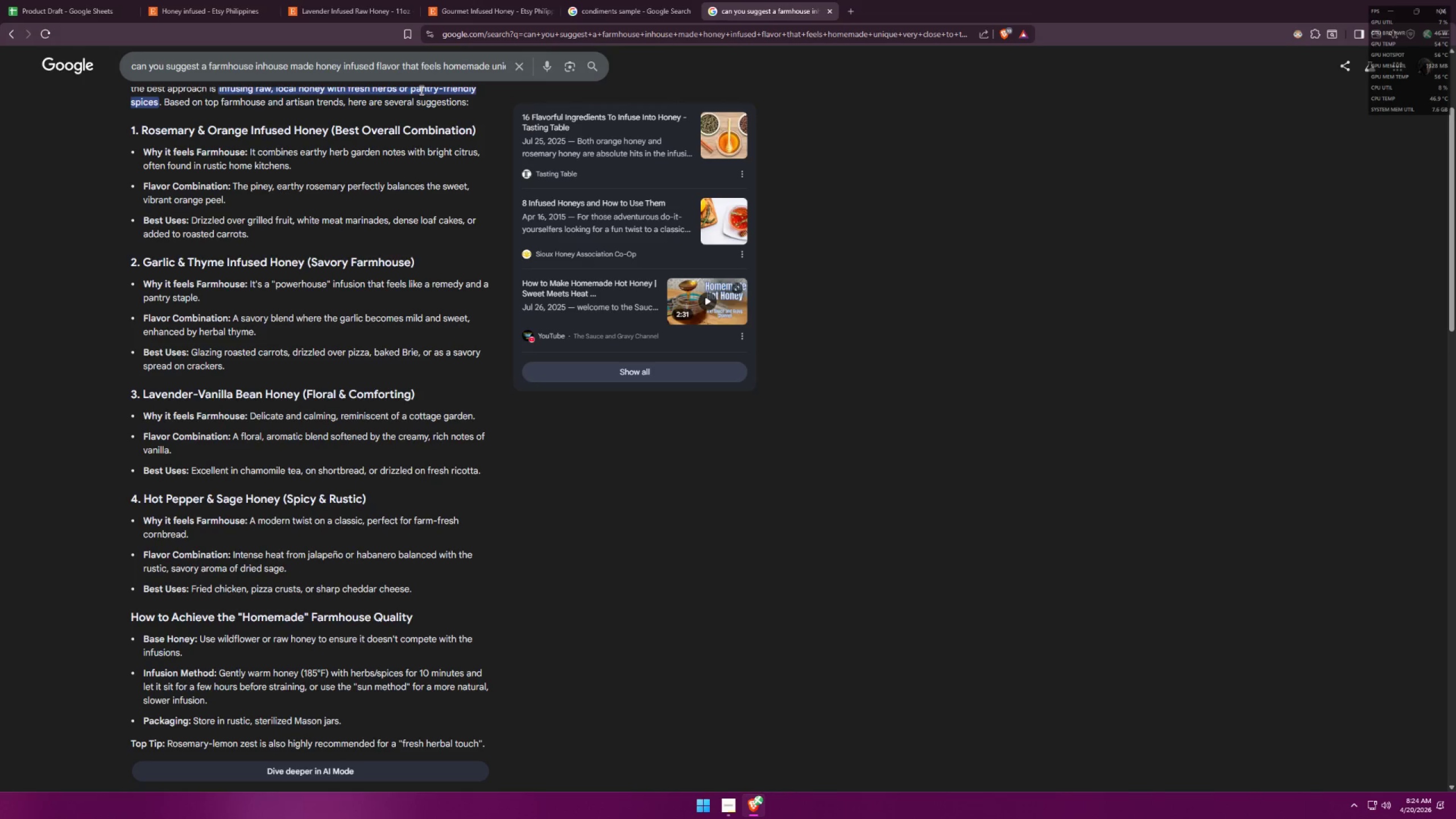 
left_click([37, 0])
 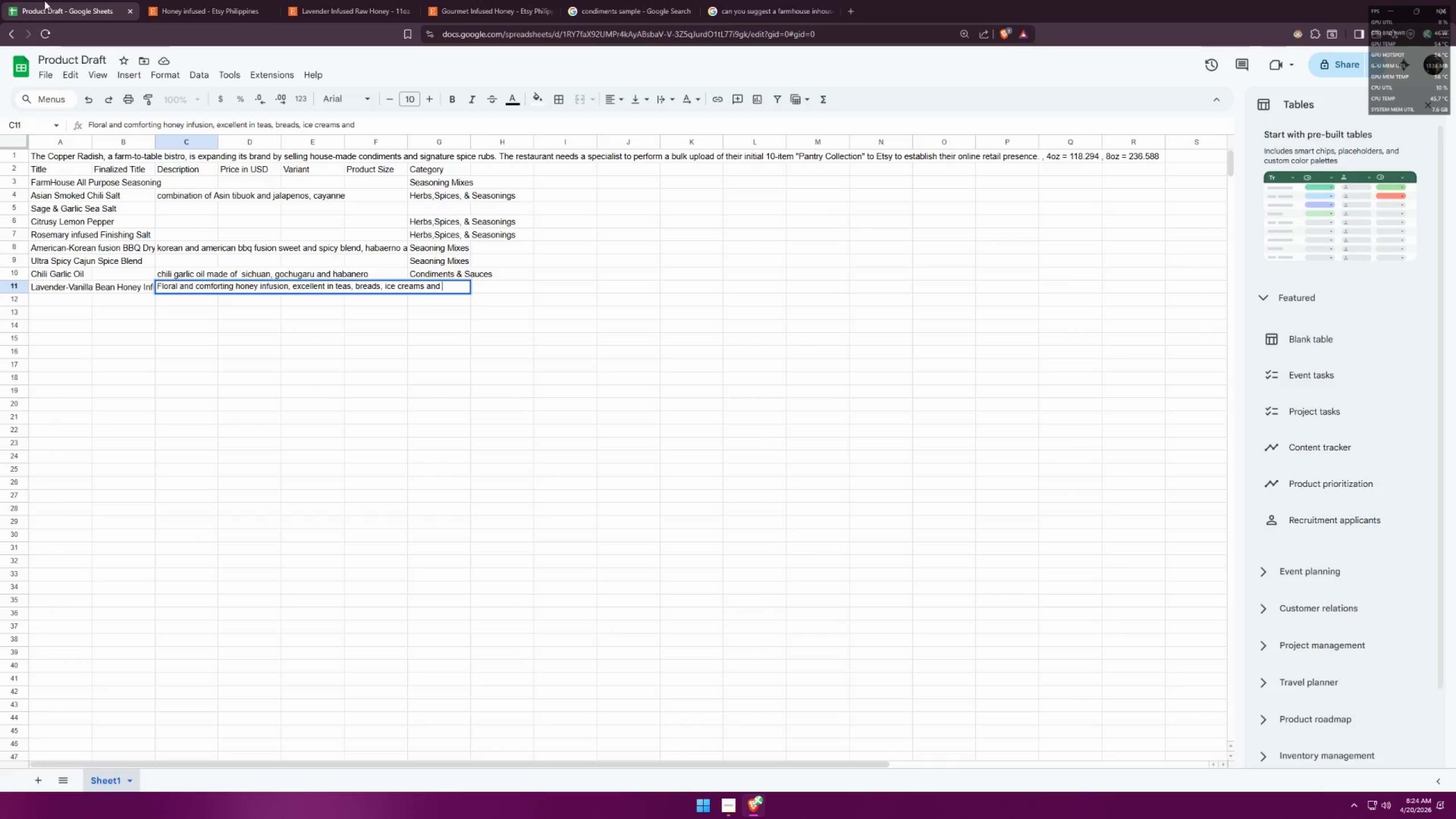 
type(what i)
key(Backspace)
type(ever you feel that rem)
 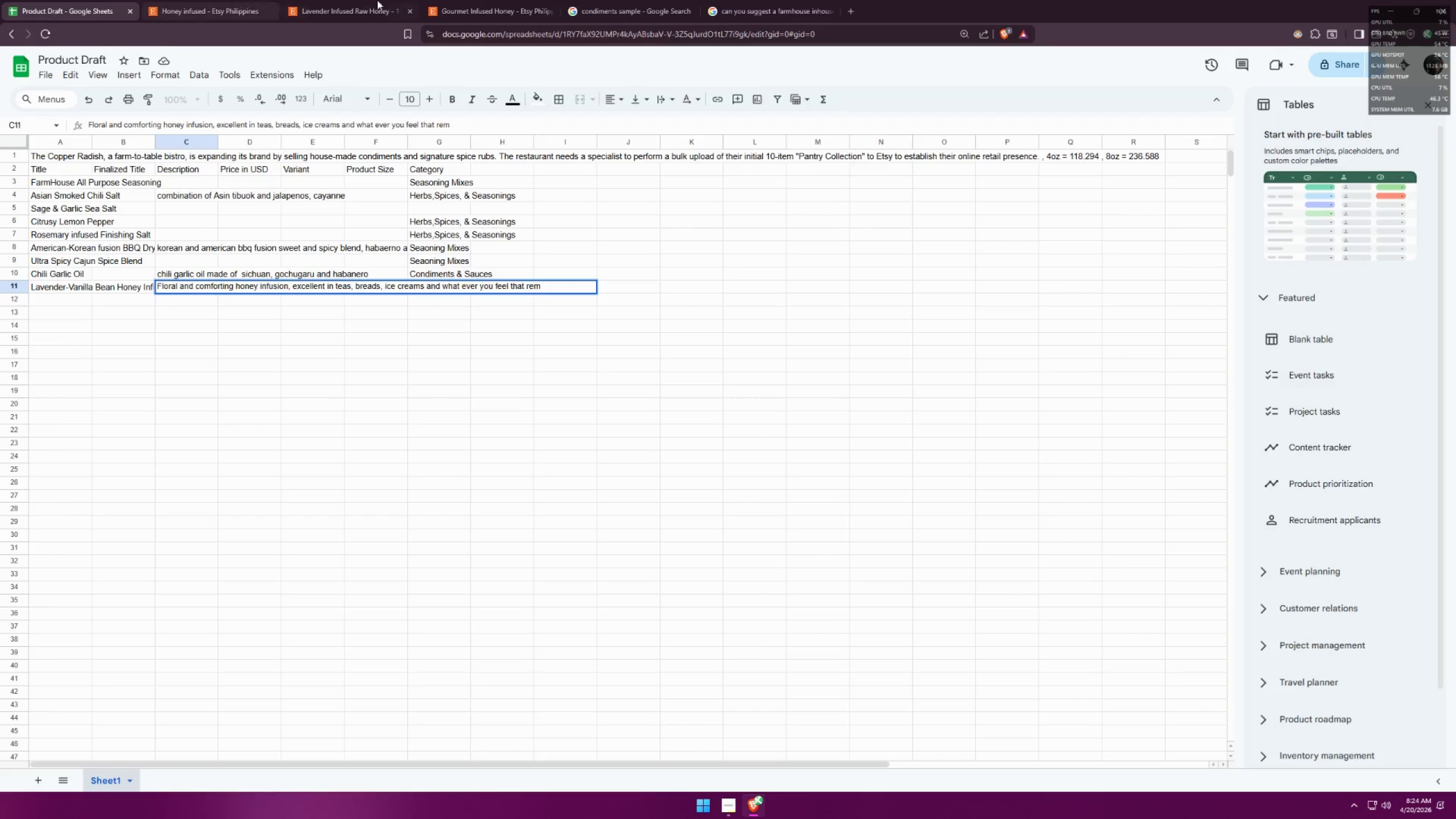 
left_click([723, 0])
 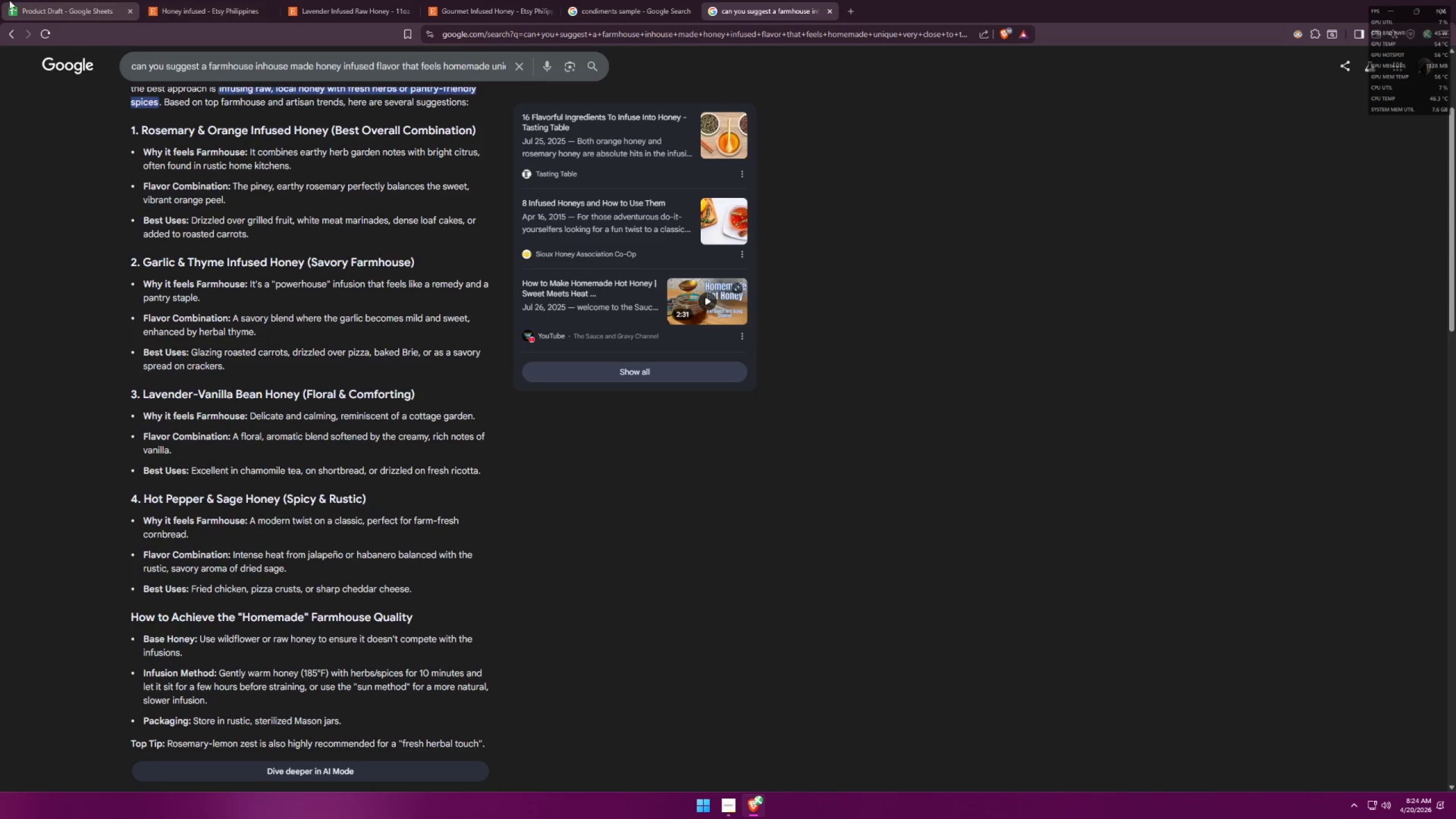 
left_click([0, 0])
 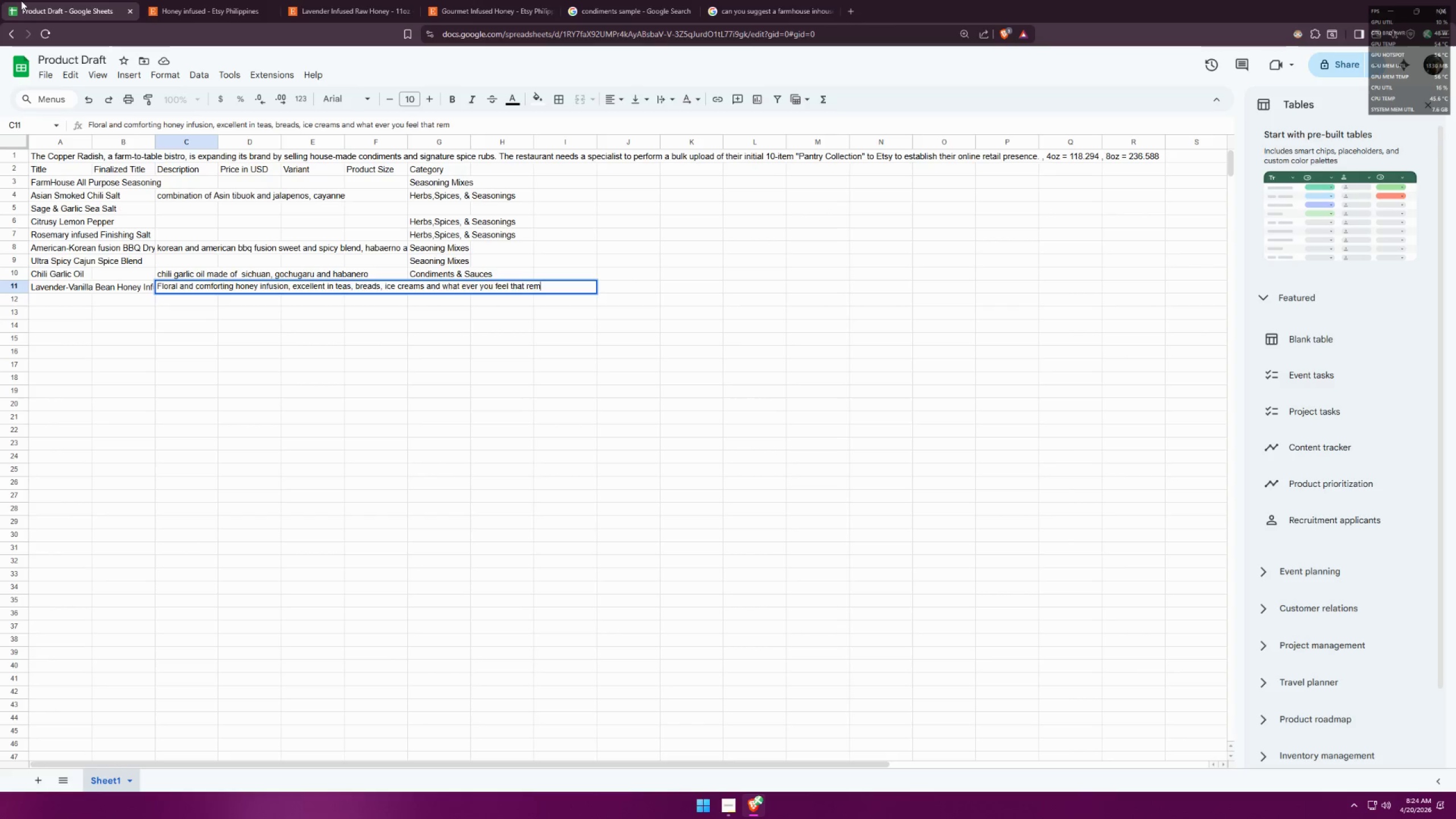 
type(iniscent of a cottage )
 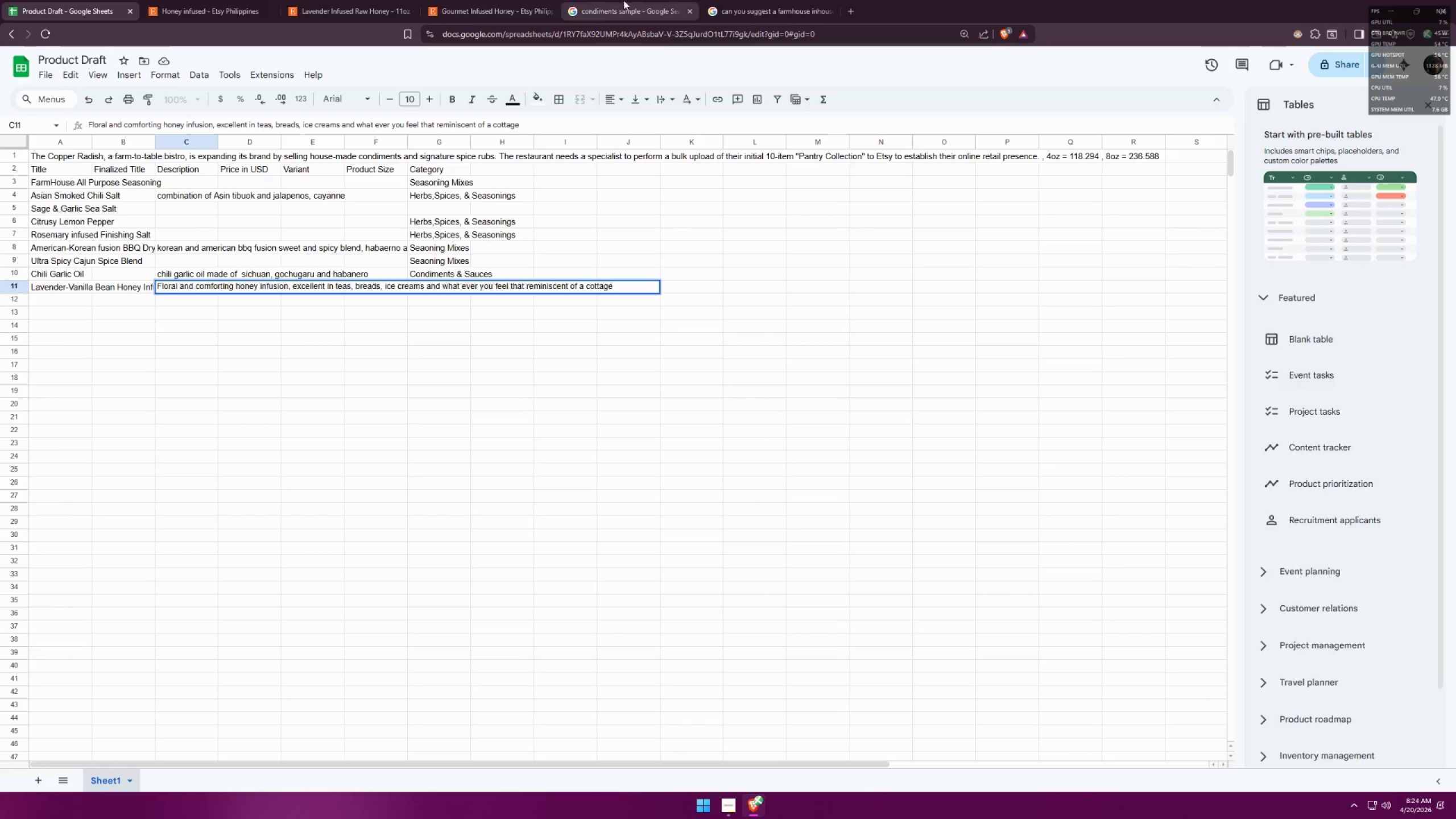 
left_click([771, 0])
 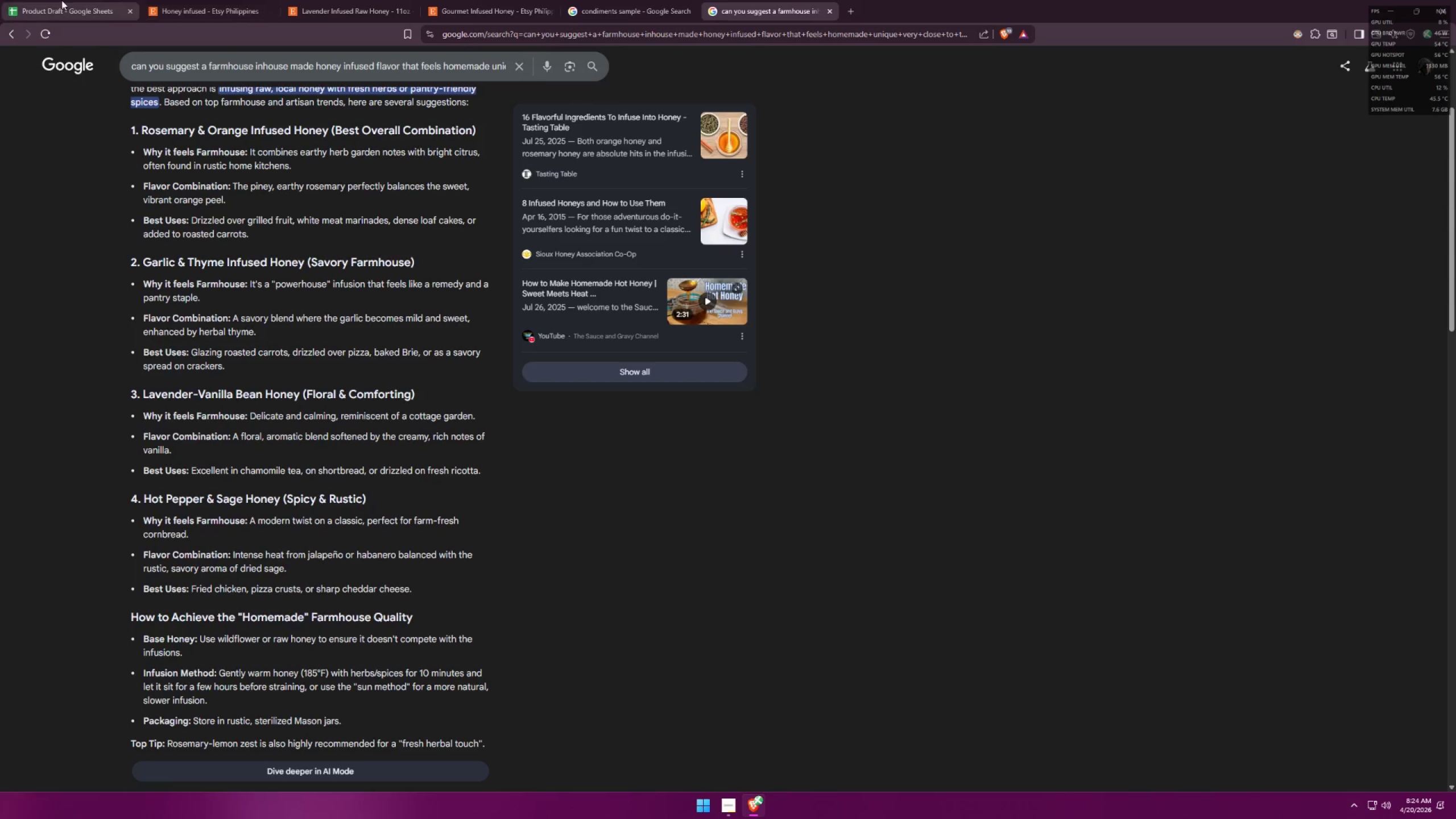 
left_click([0, 0])
 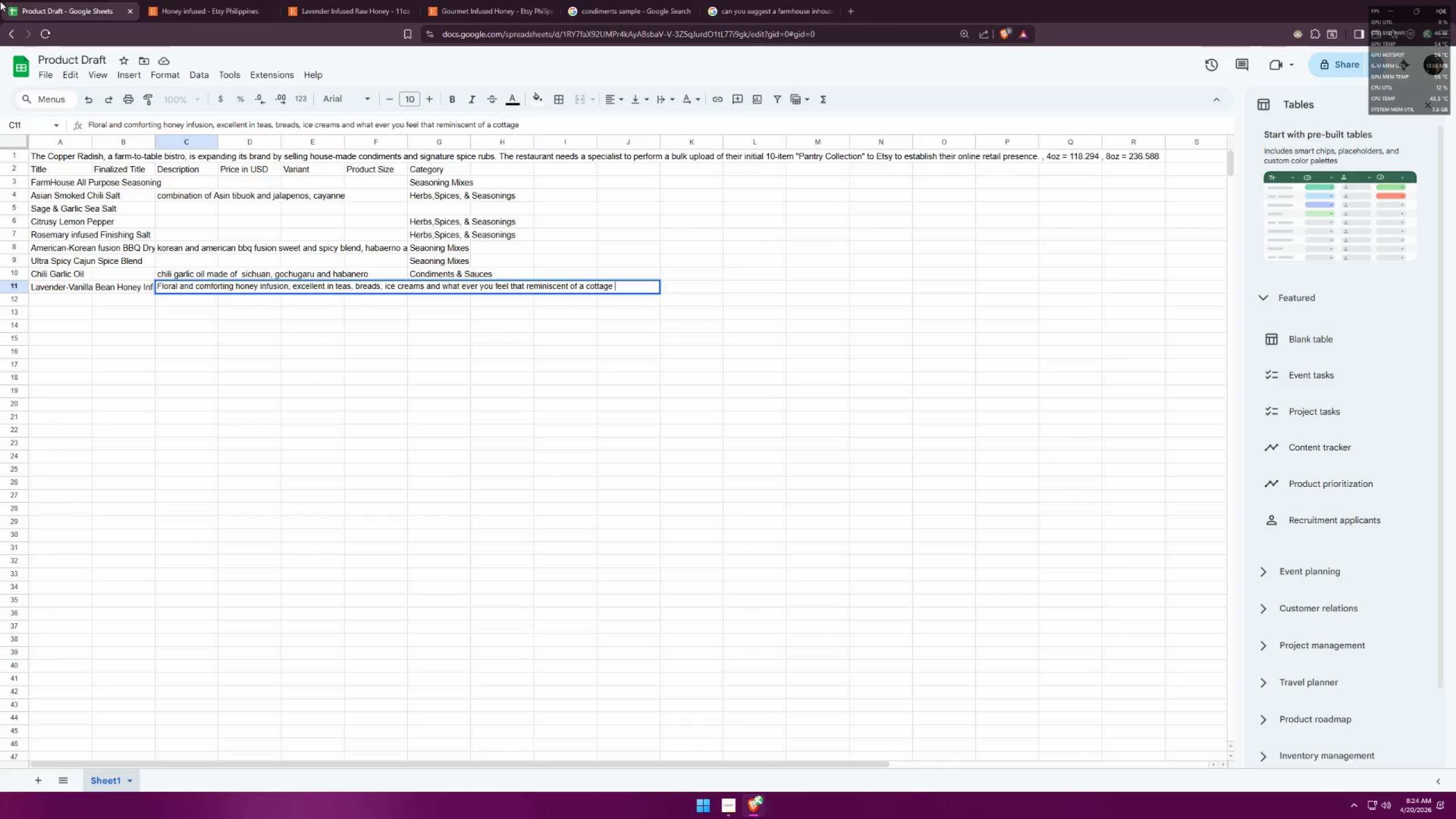 
type(garden )
 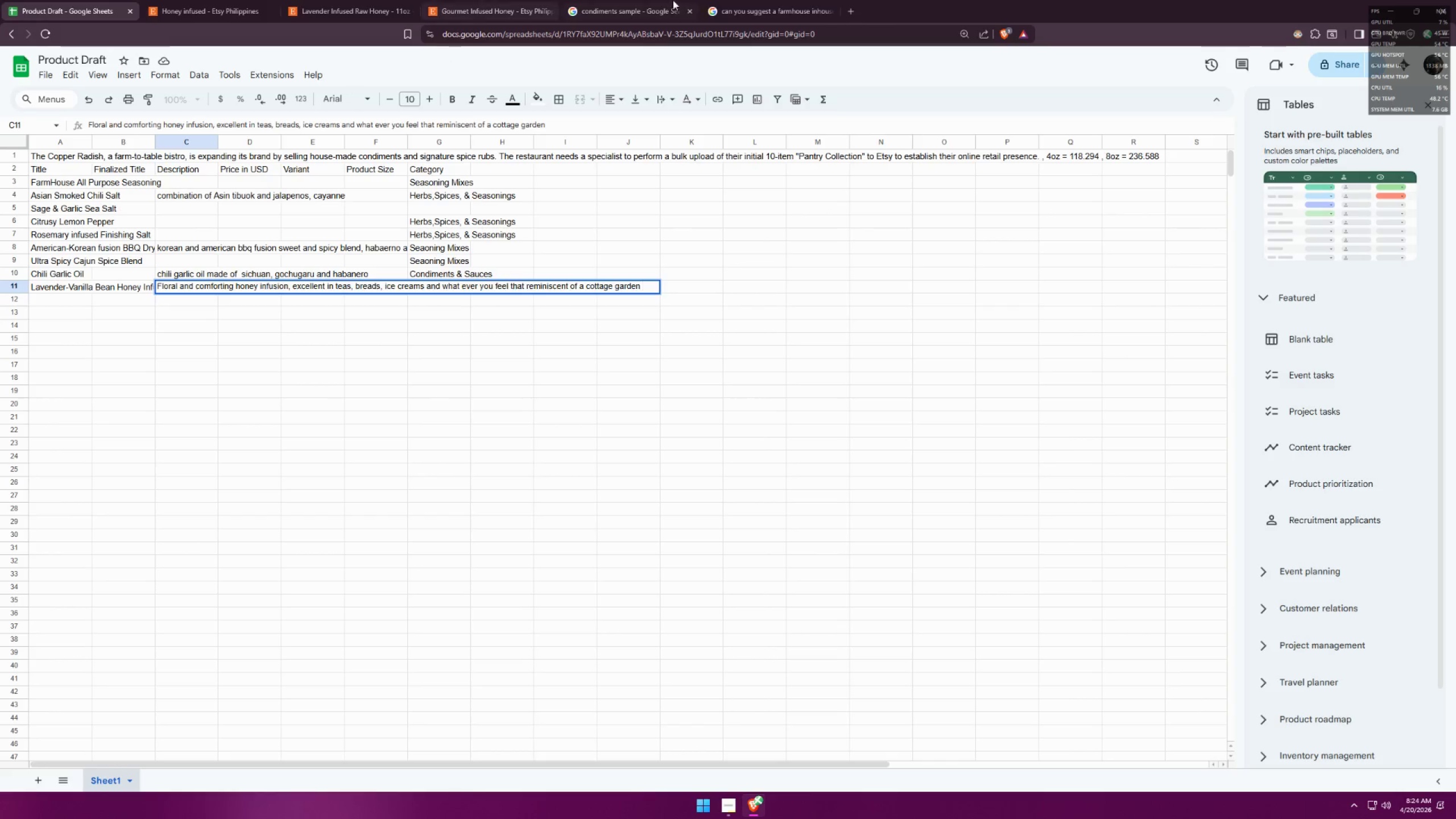 
left_click([807, 0])
 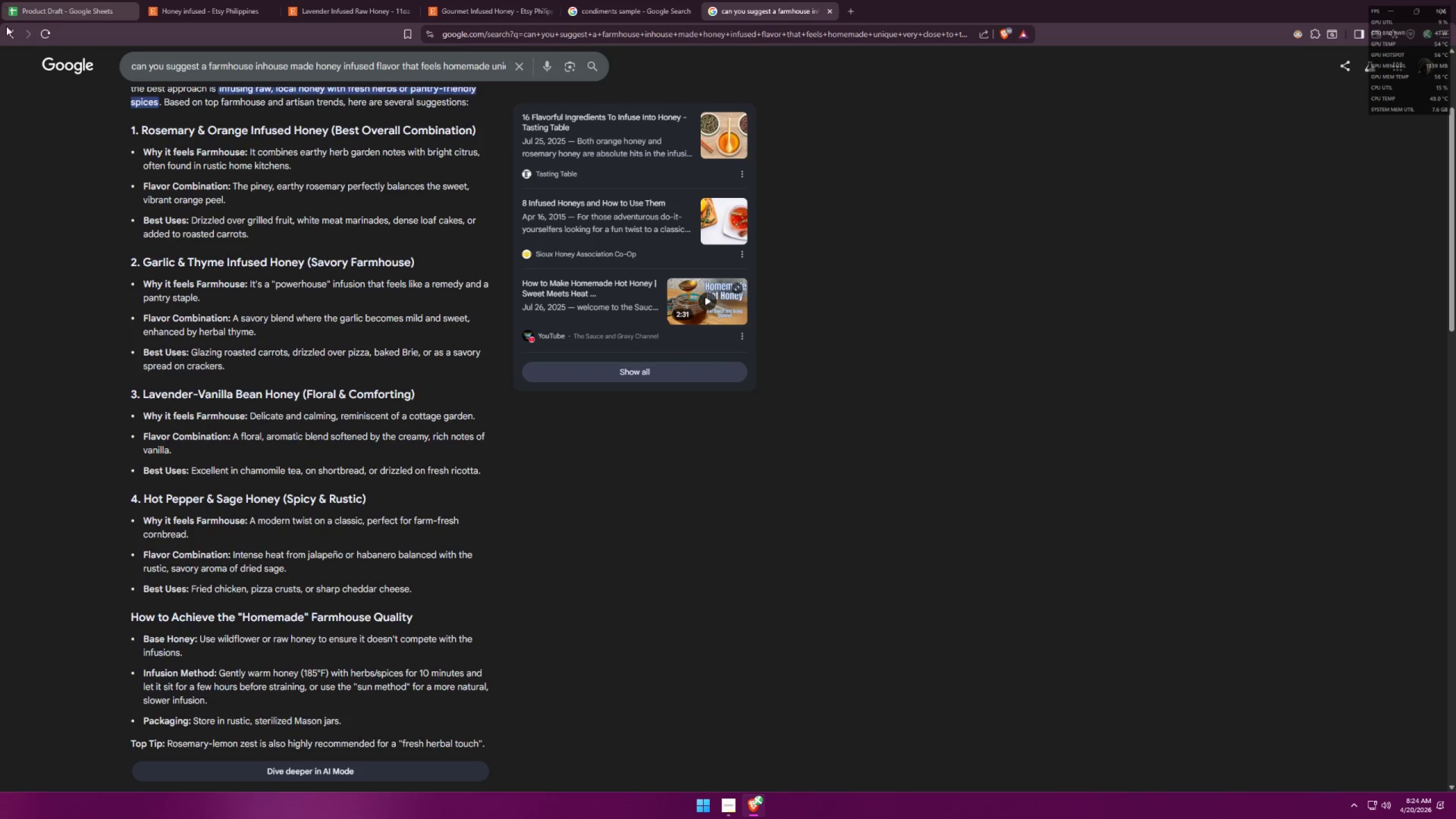 
left_click([1, 0])
 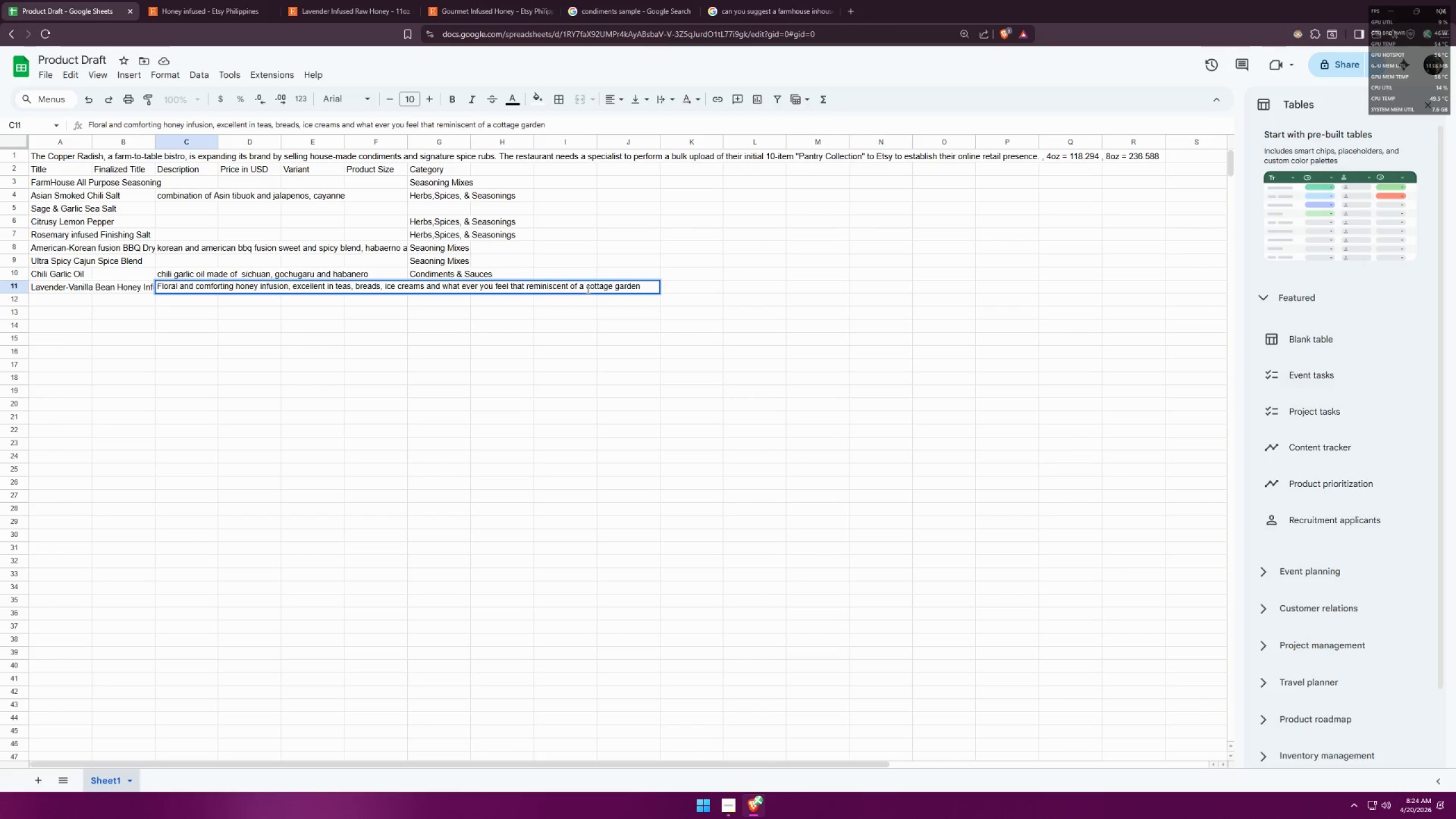 
type(deli)
key(Backspace)
key(Backspace)
key(Backspace)
key(Backspace)
type(calming )
 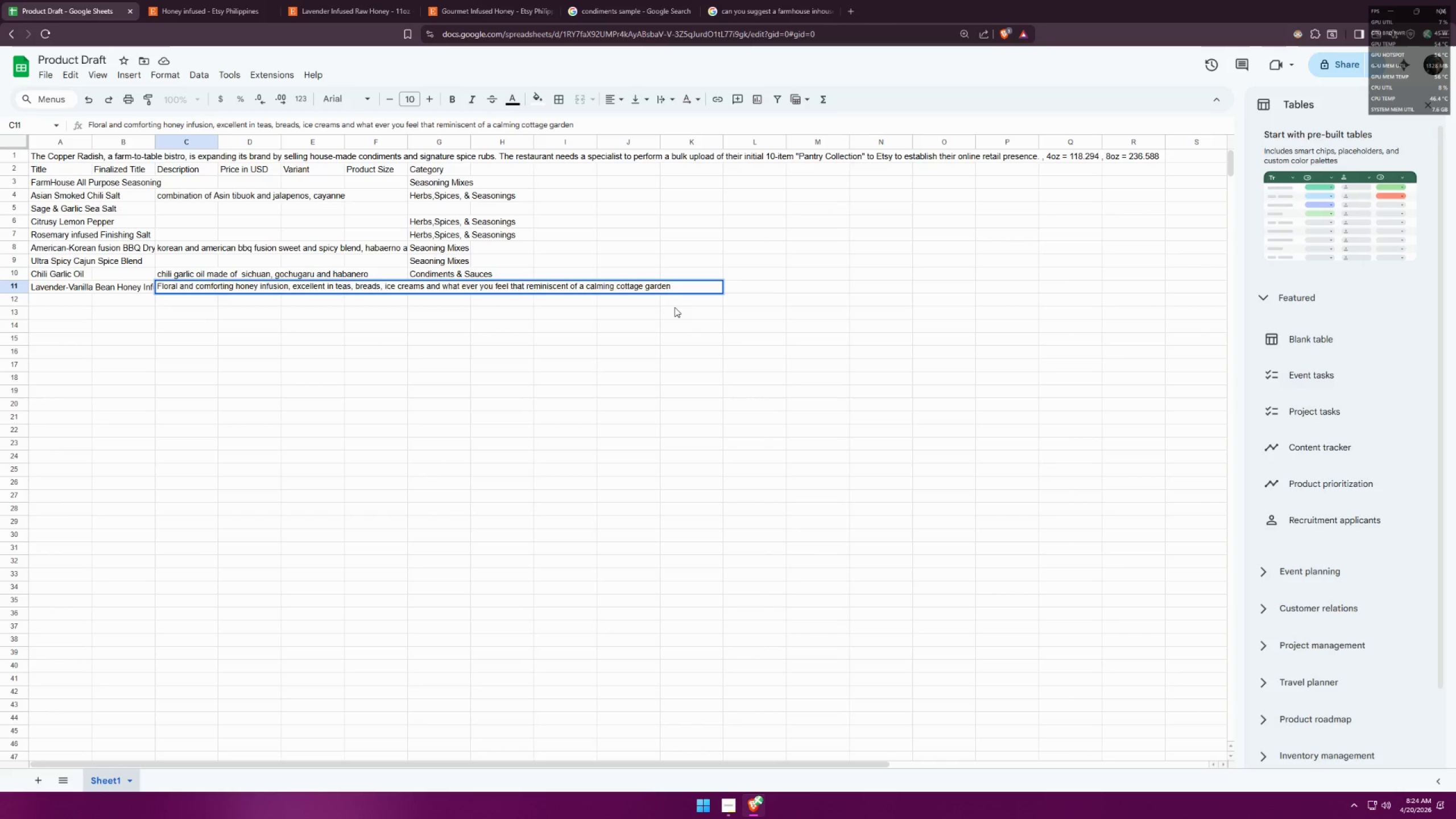 
left_click([684, 282])
 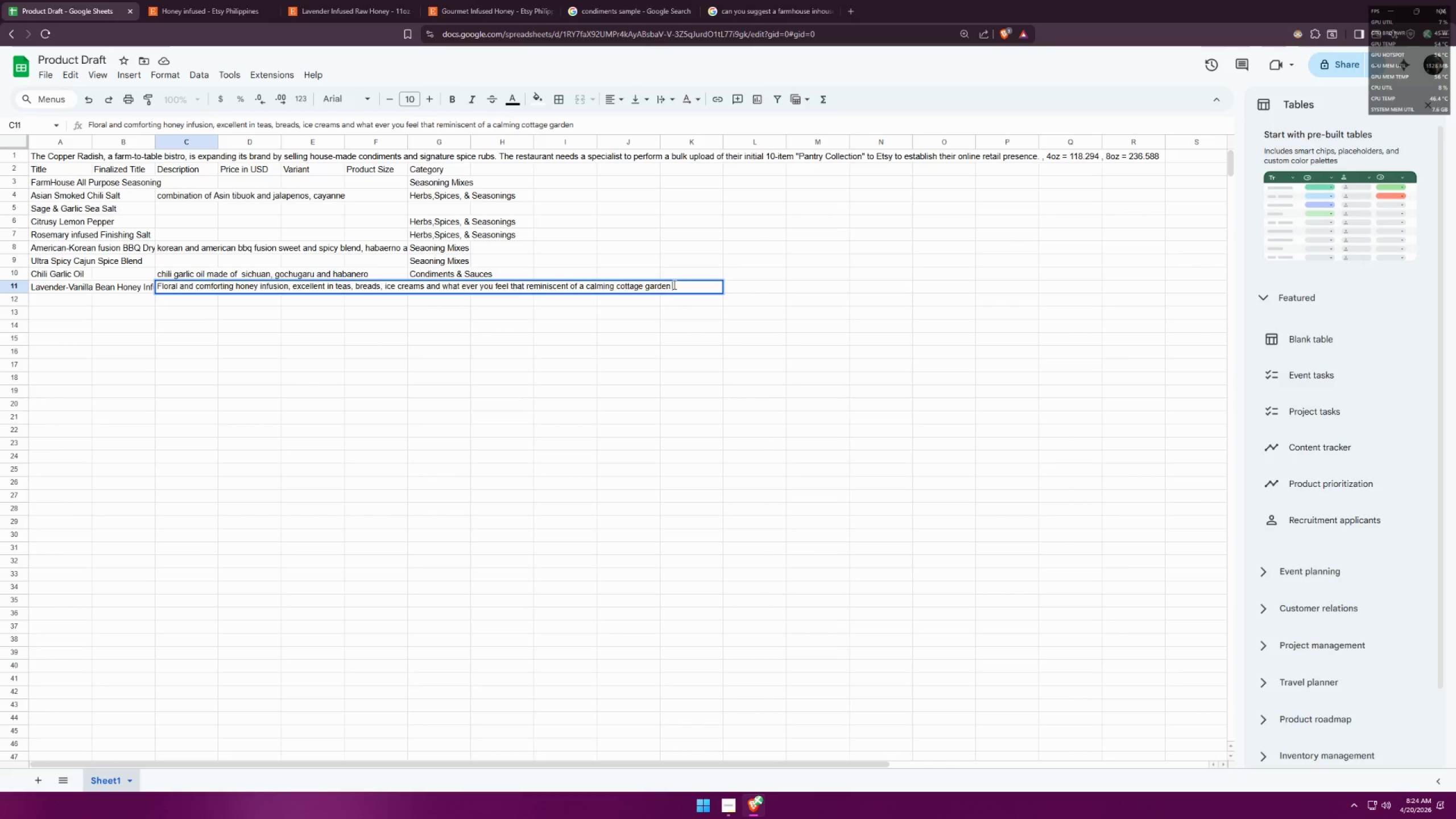 
type(feels.)
 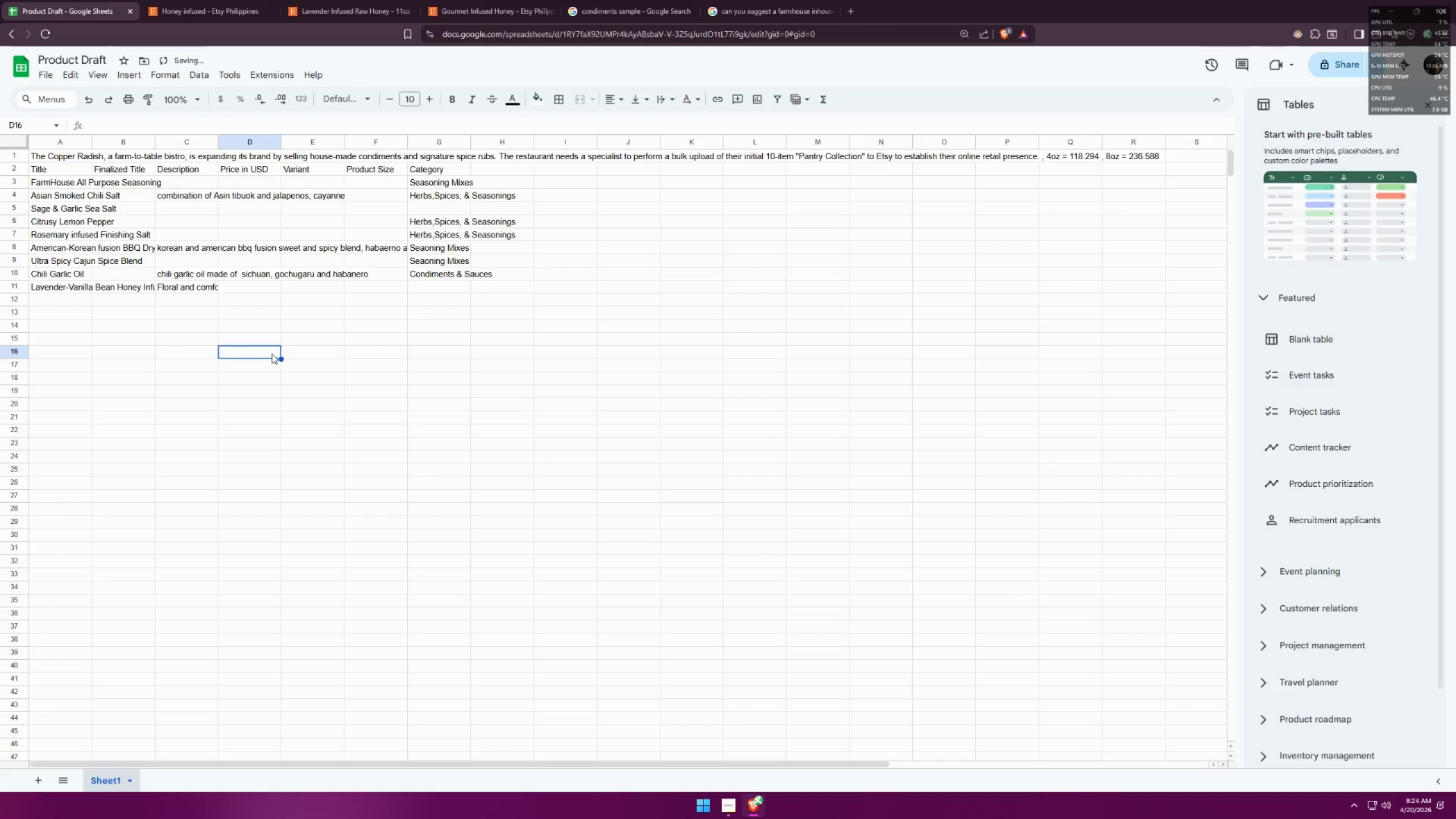 
mouse_move([490, 1])
 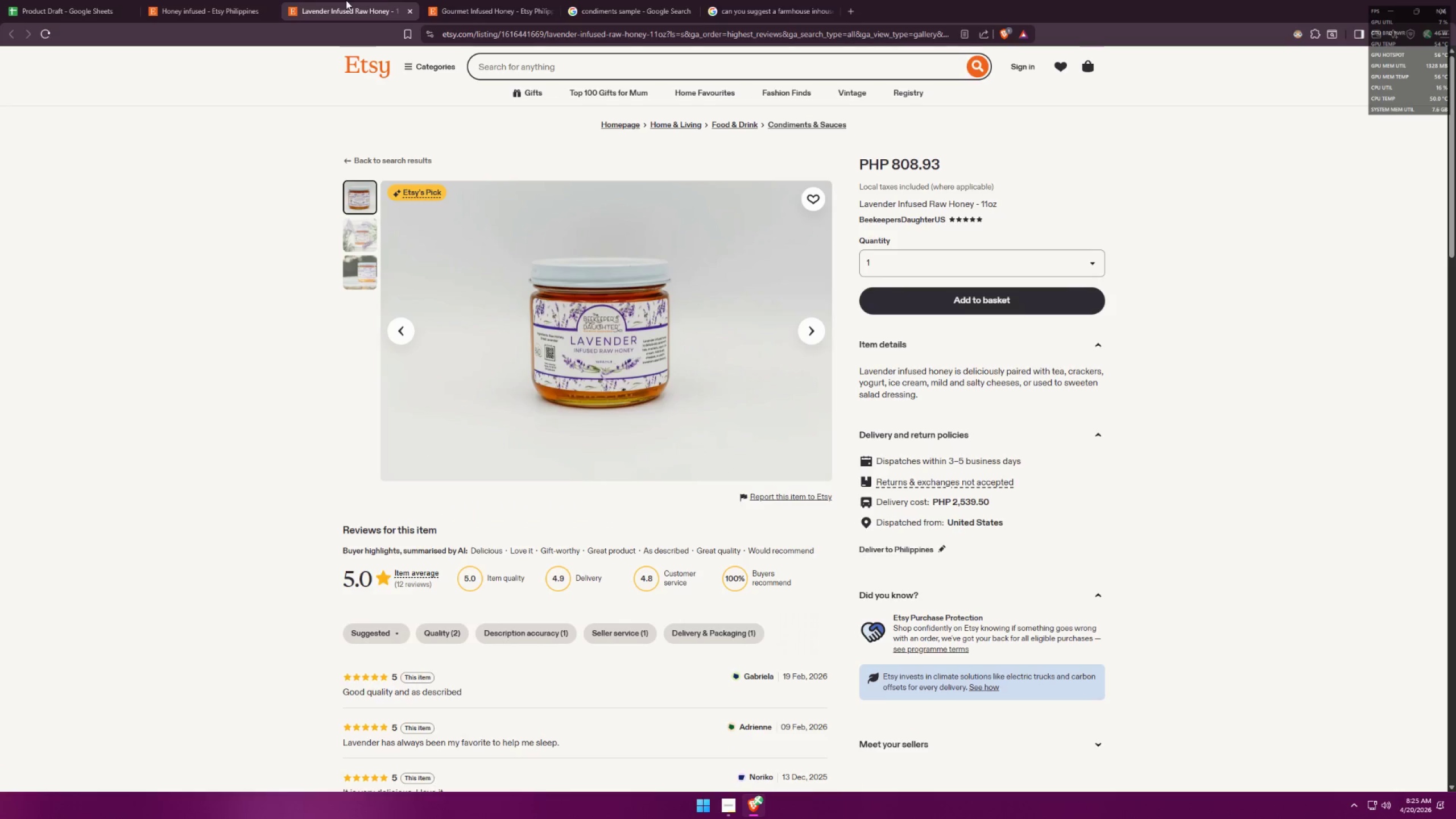 
left_click([19, 0])
 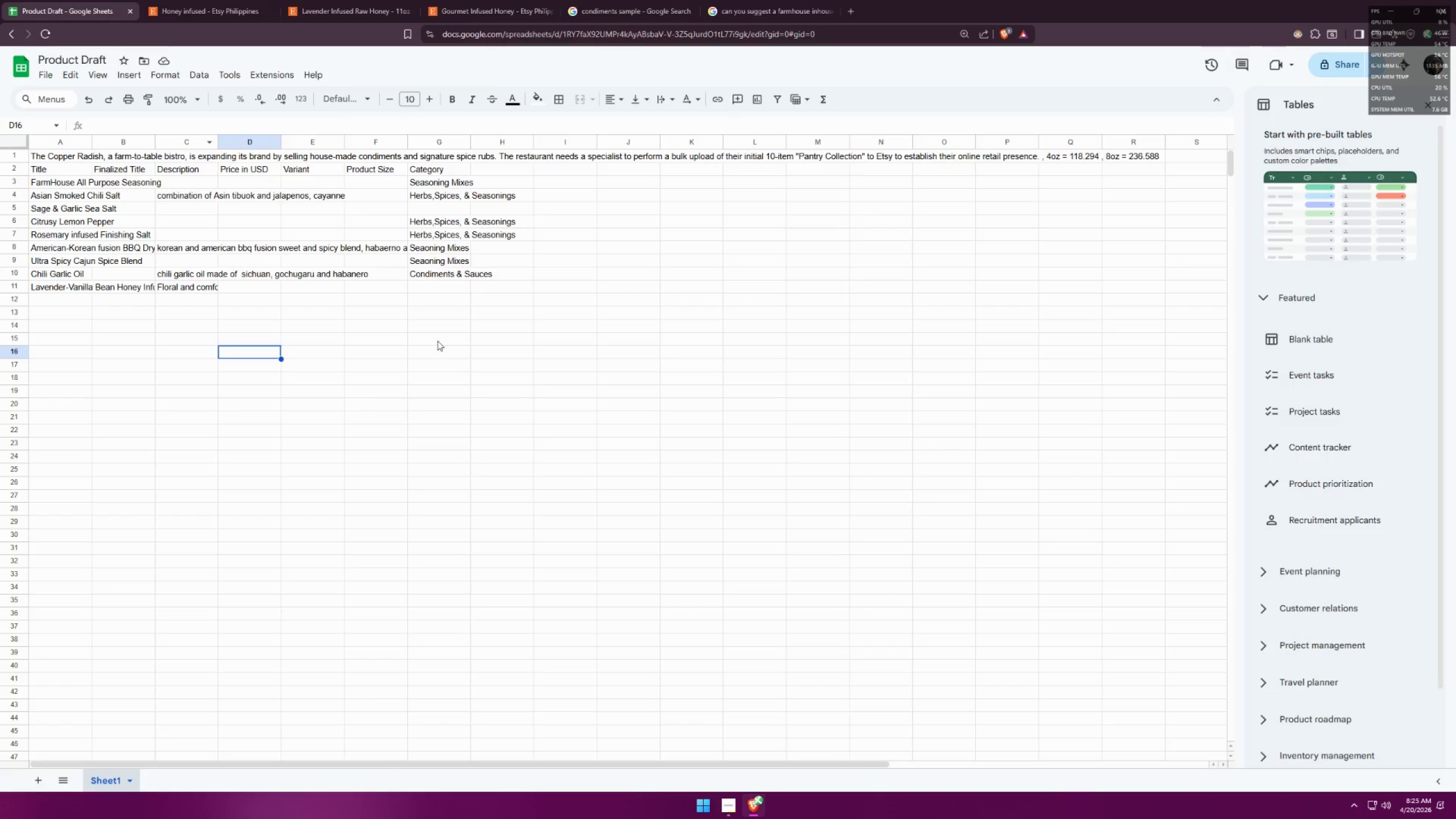 
left_click([430, 275])
 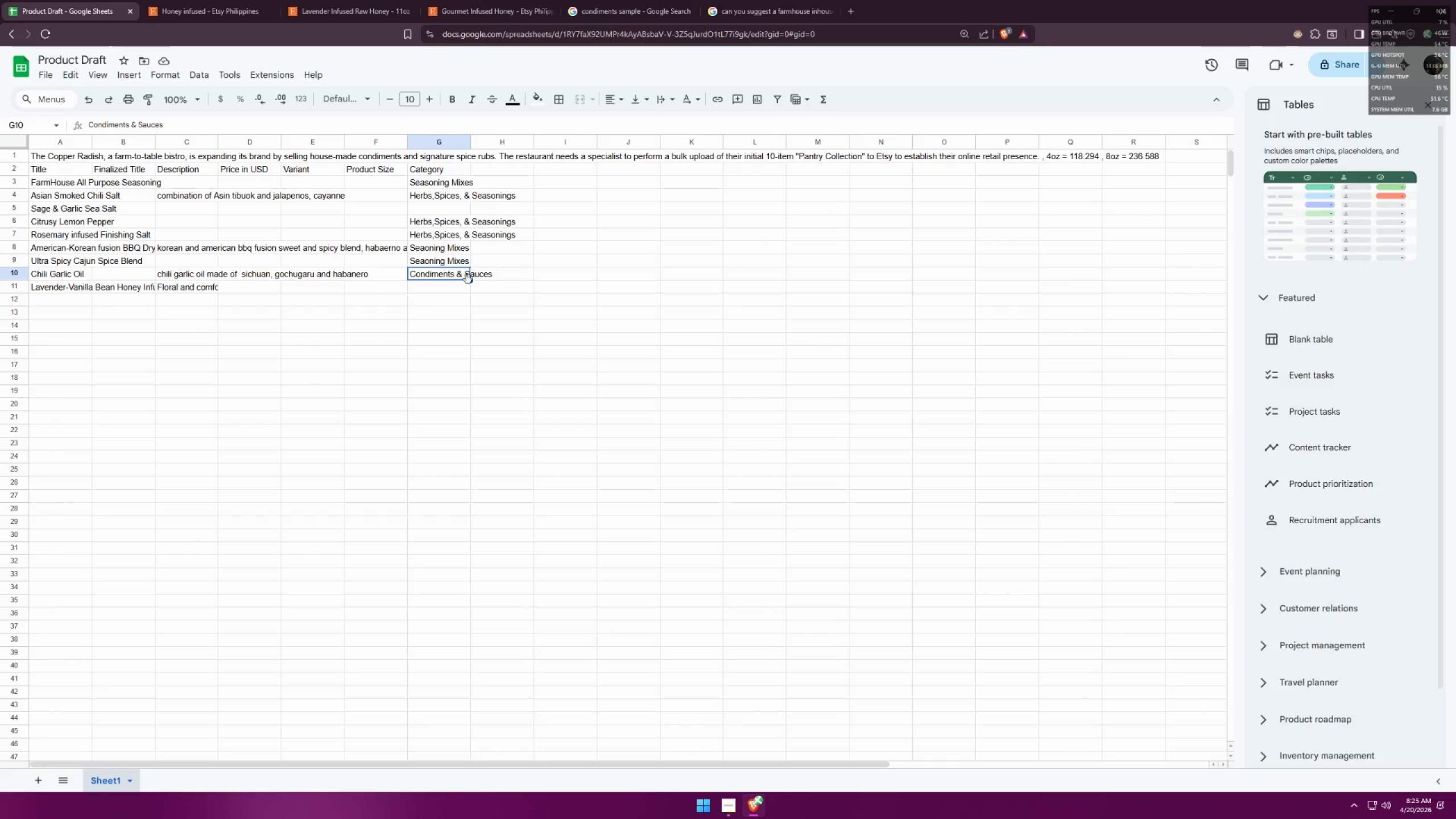 
left_click_drag(start_coordinate=[470, 280], to_coordinate=[470, 292])
 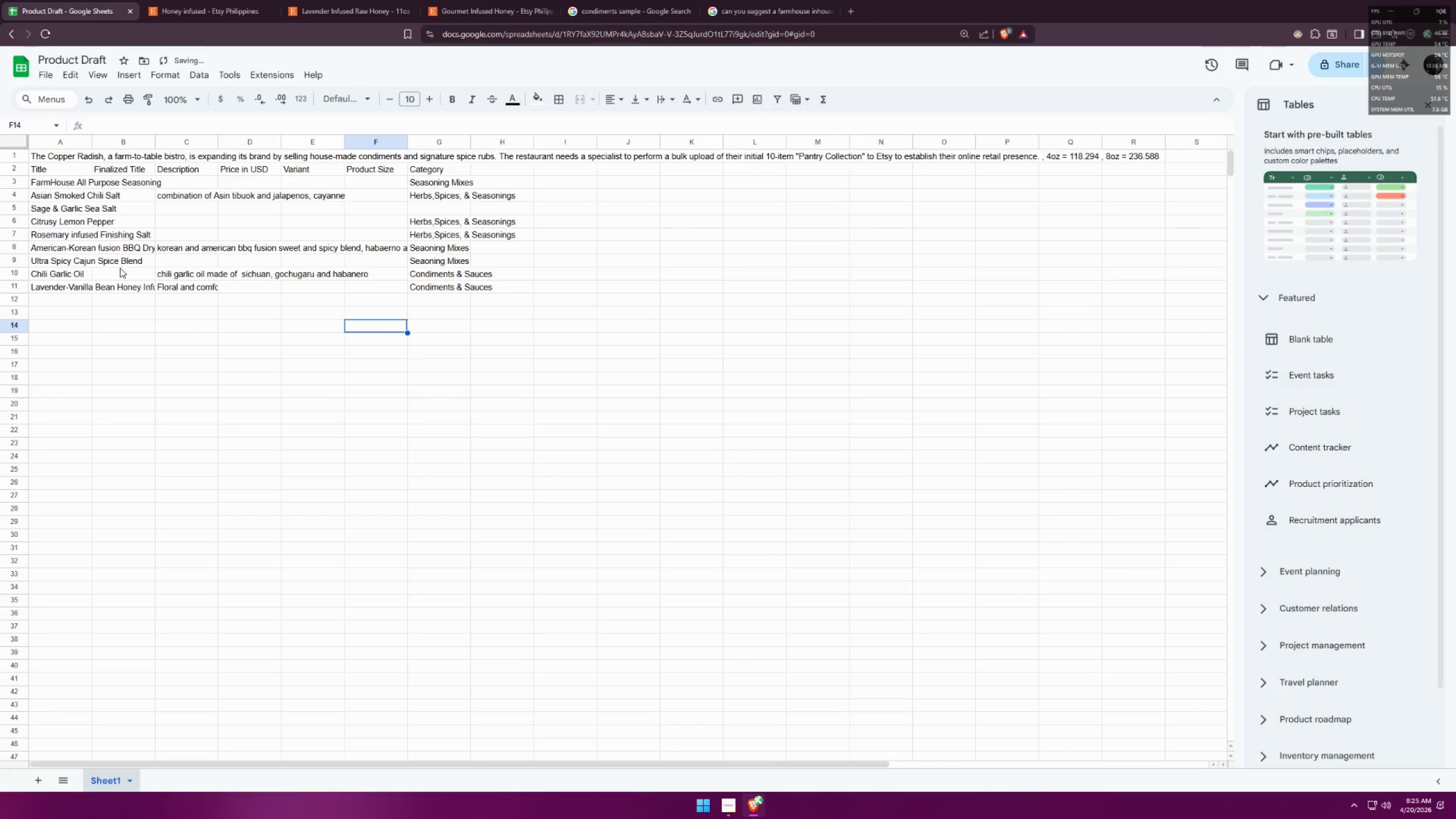 
left_click([95, 282])
 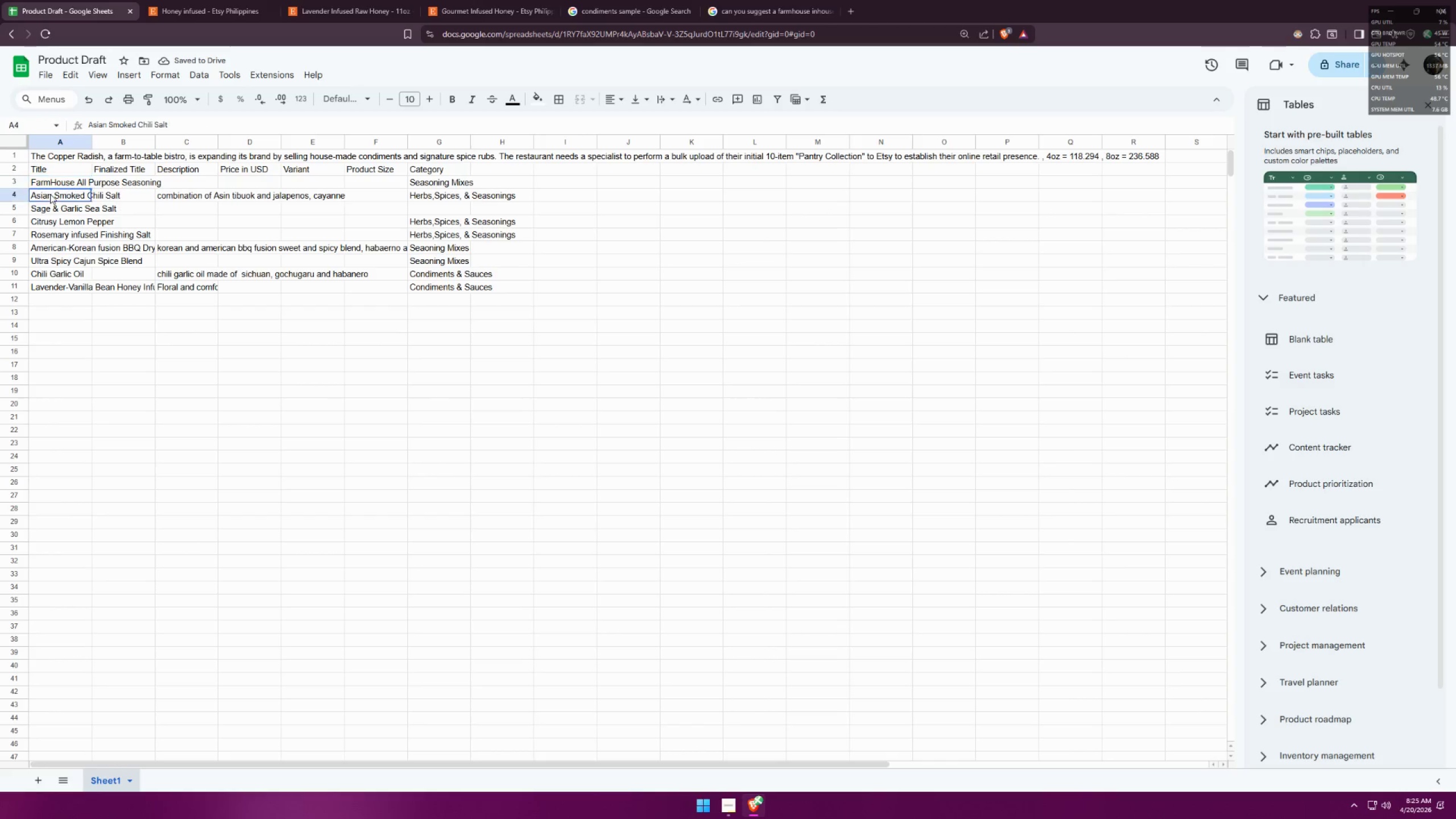 
triple_click([54, 206])
 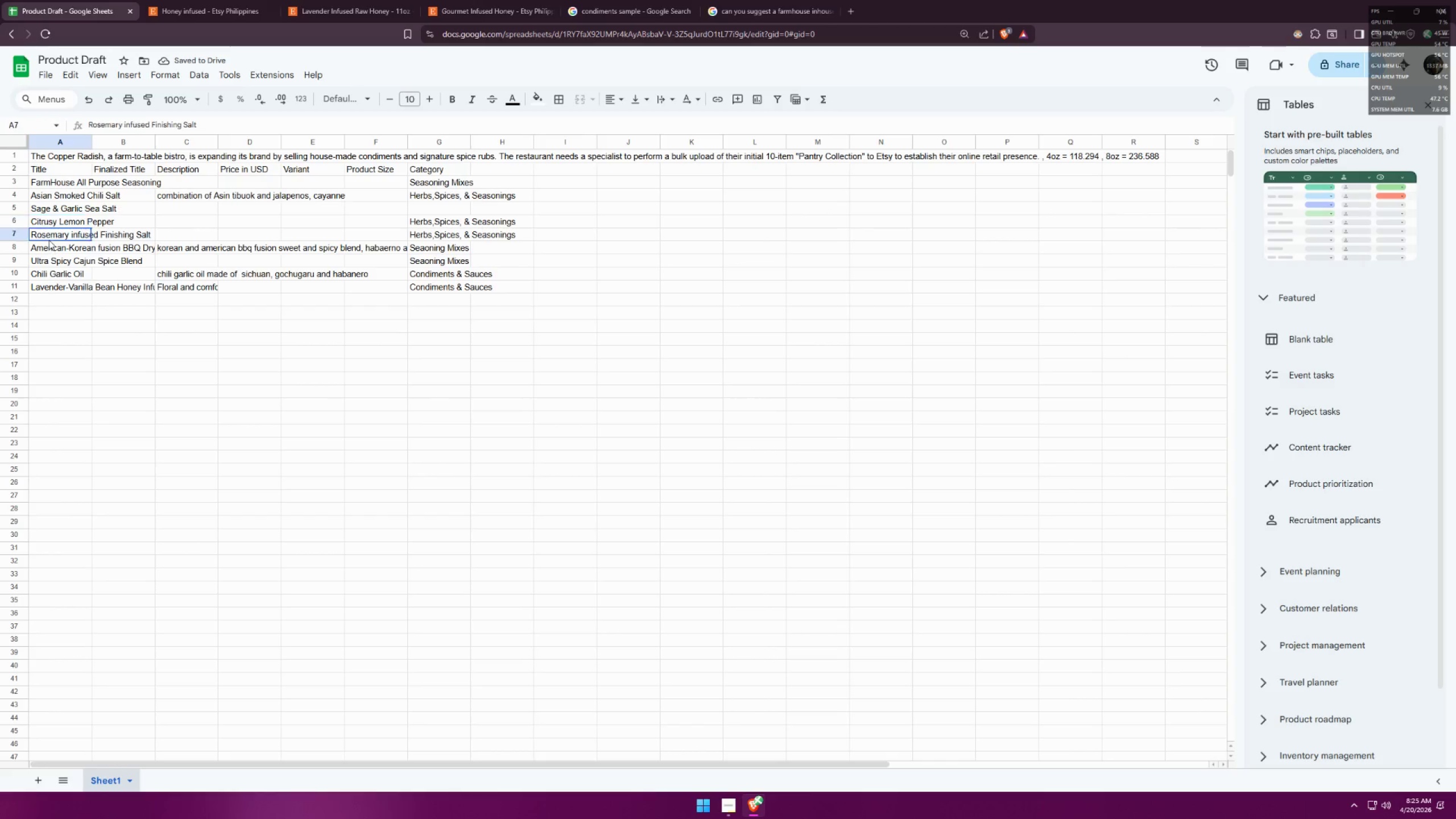 
triple_click([48, 253])
 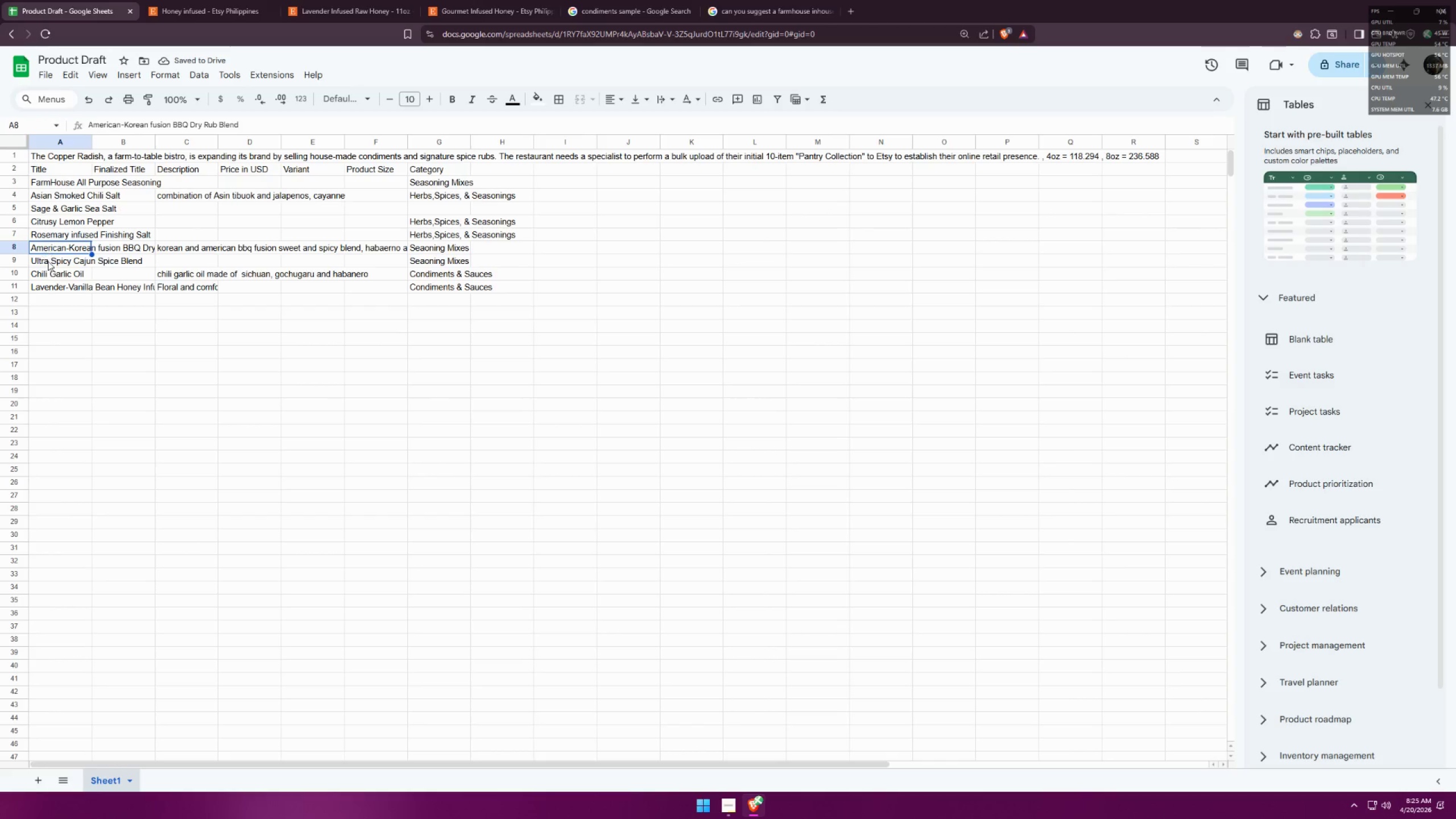 
triple_click([47, 260])
 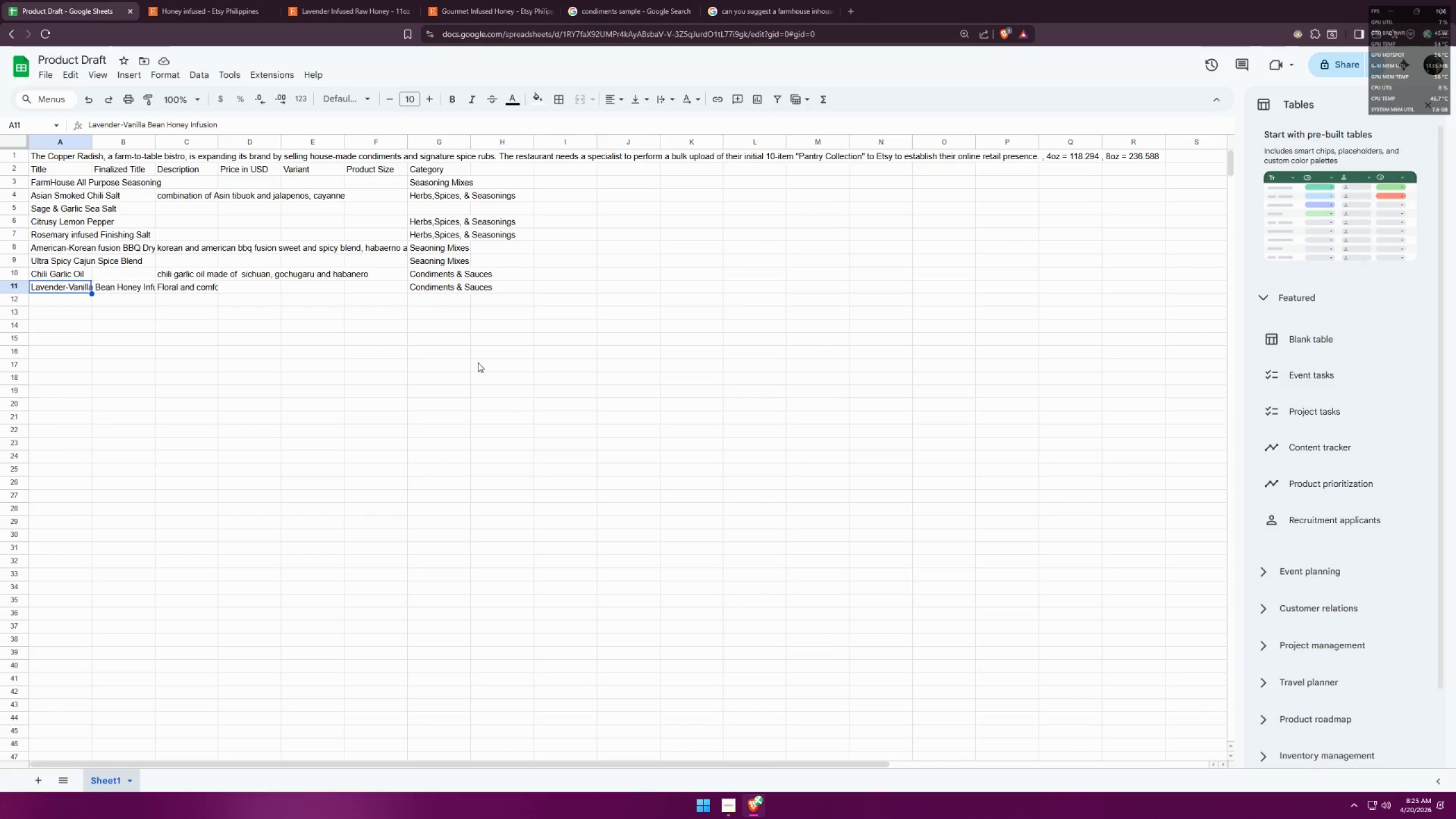 
left_click([353, 0])
 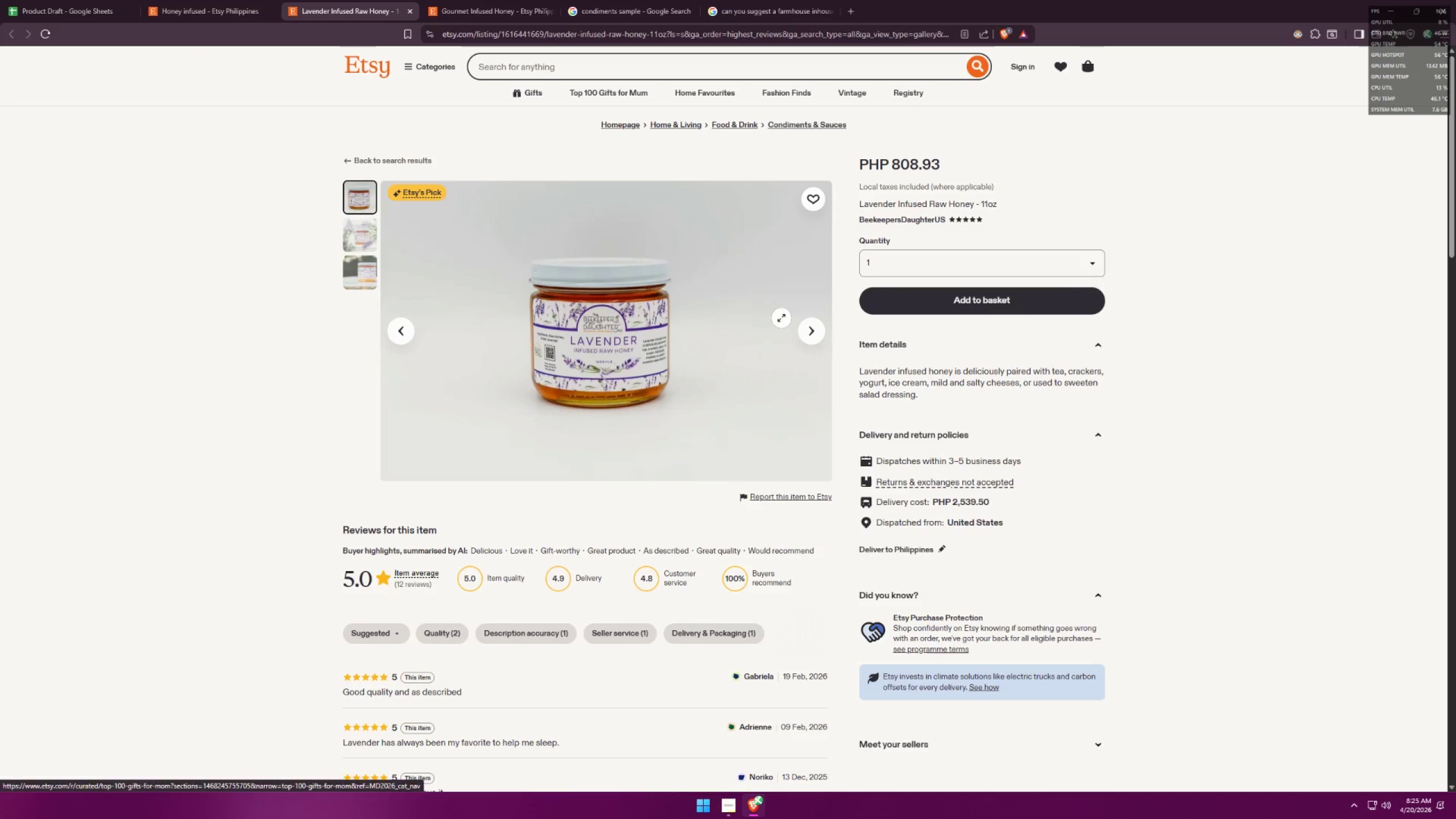 
left_click([596, 377])
 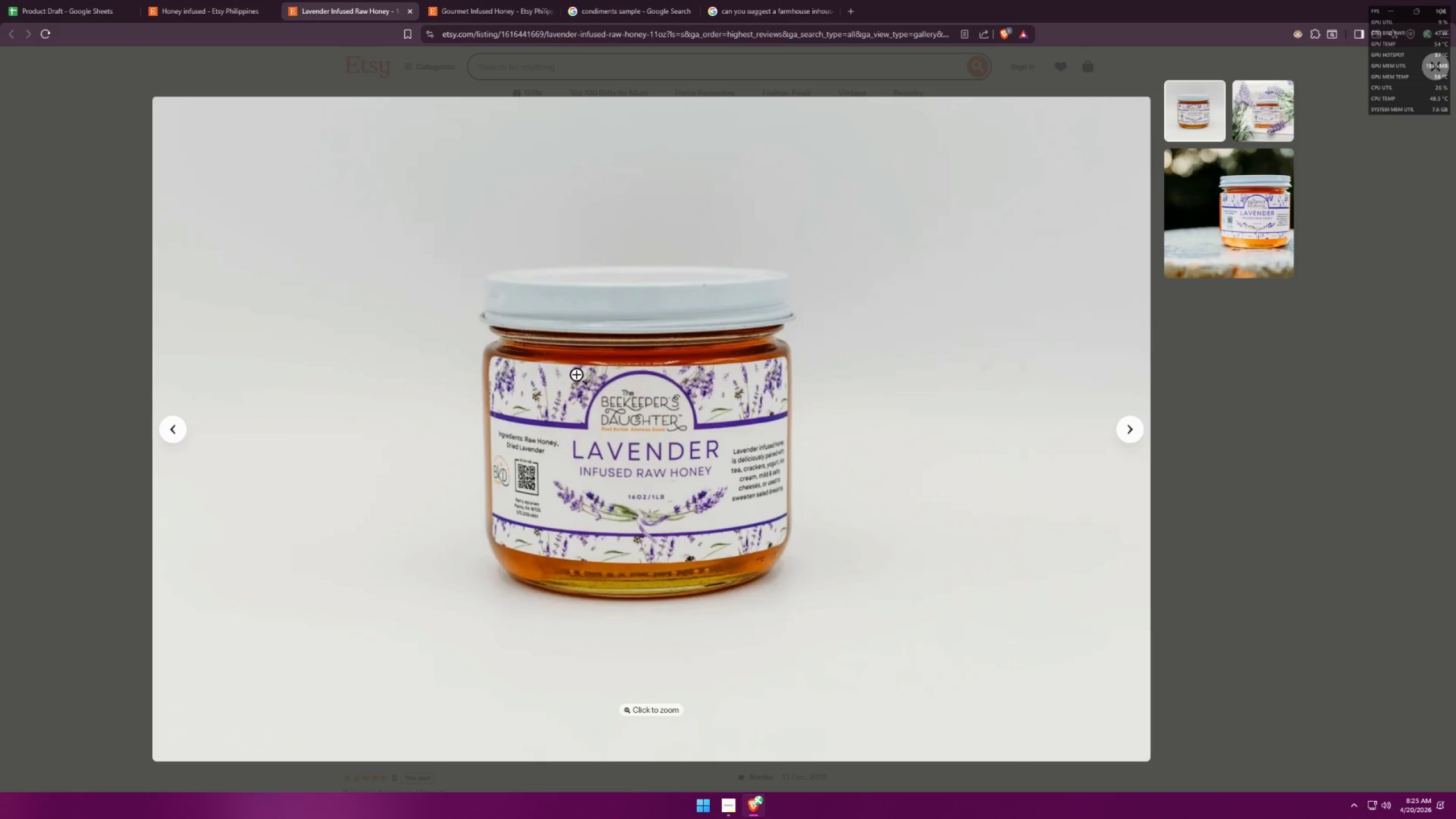 
left_click([1276, 566])
 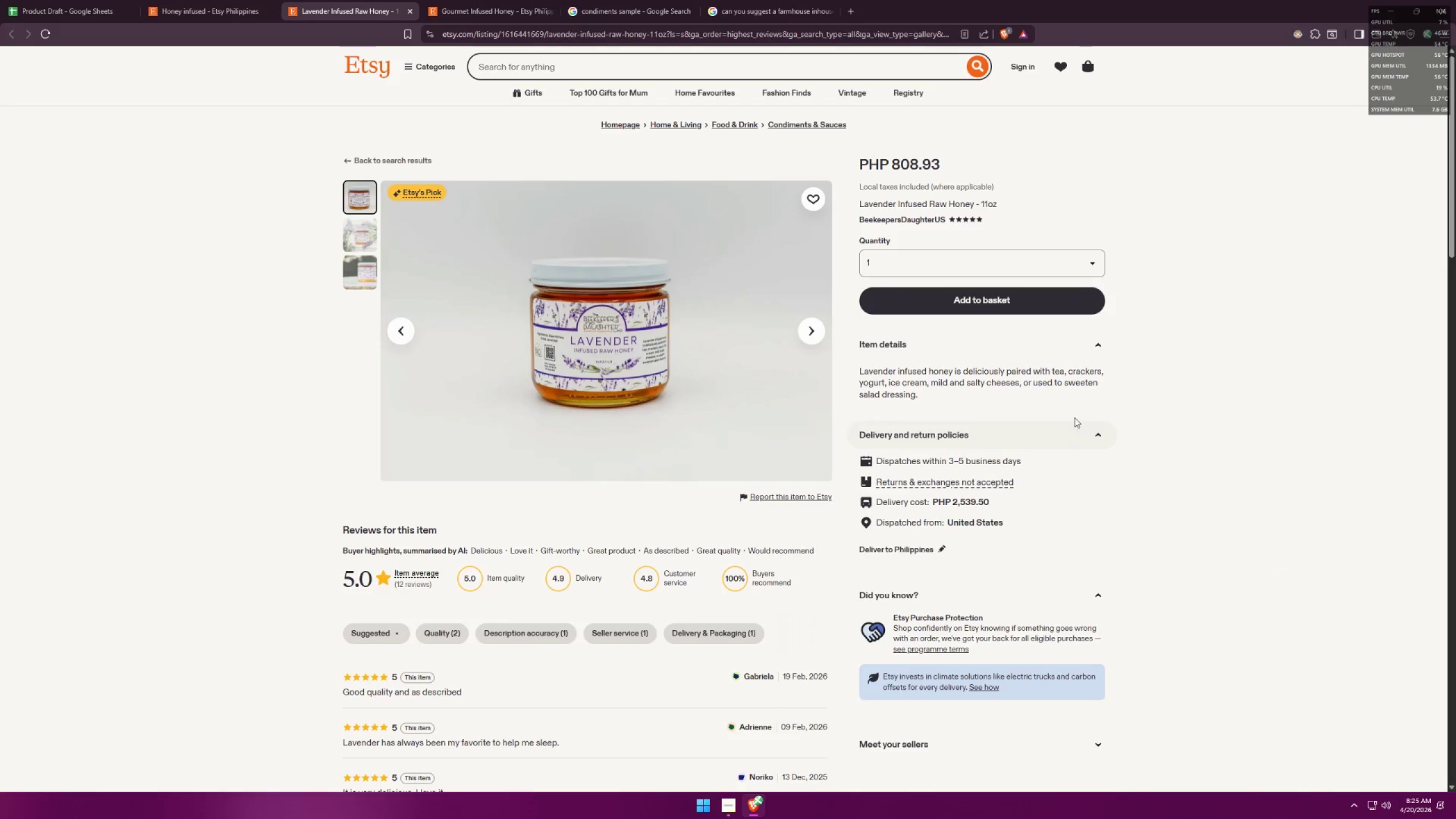 
left_click([950, 263])
 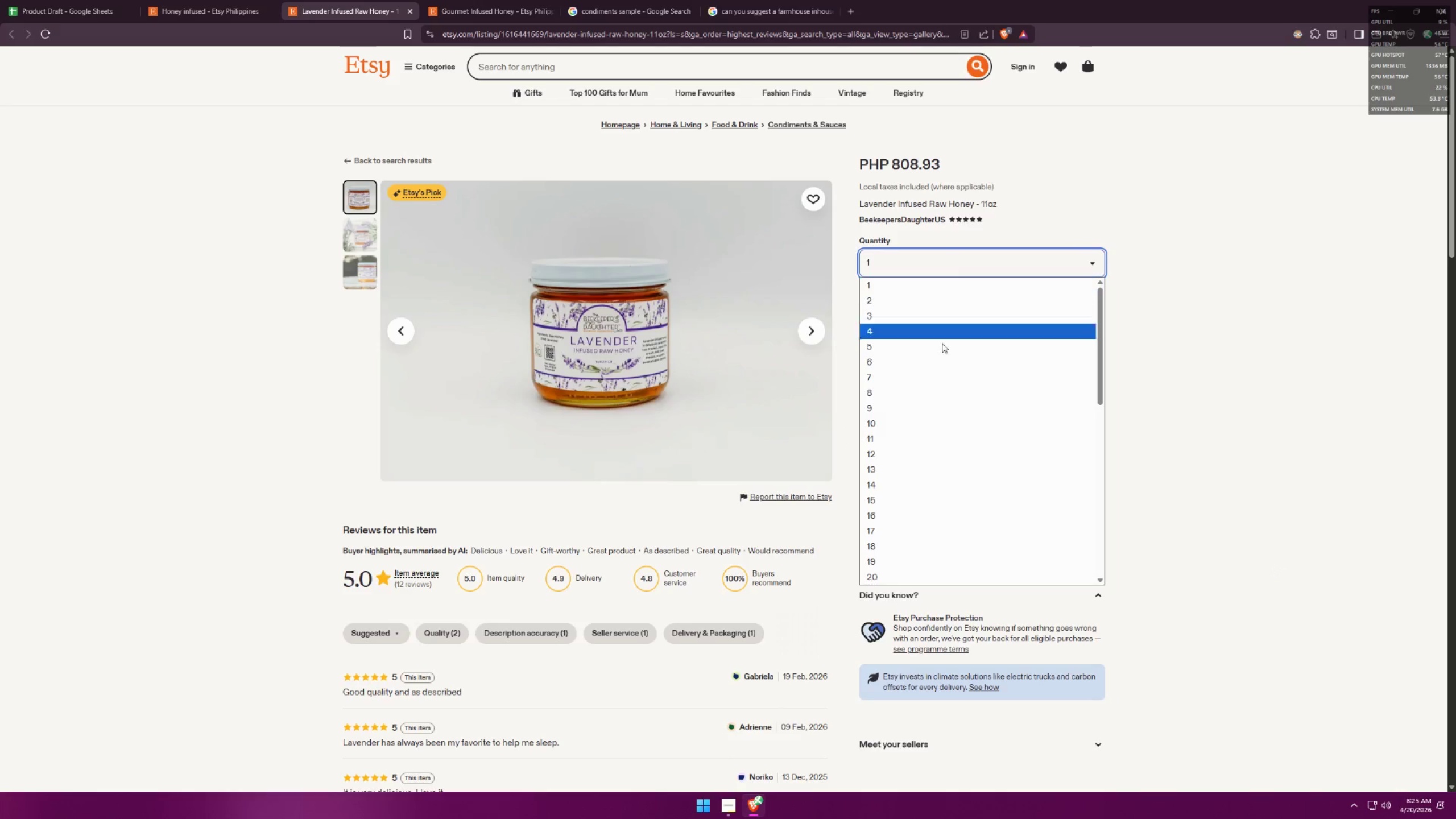 
left_click([1168, 500])
 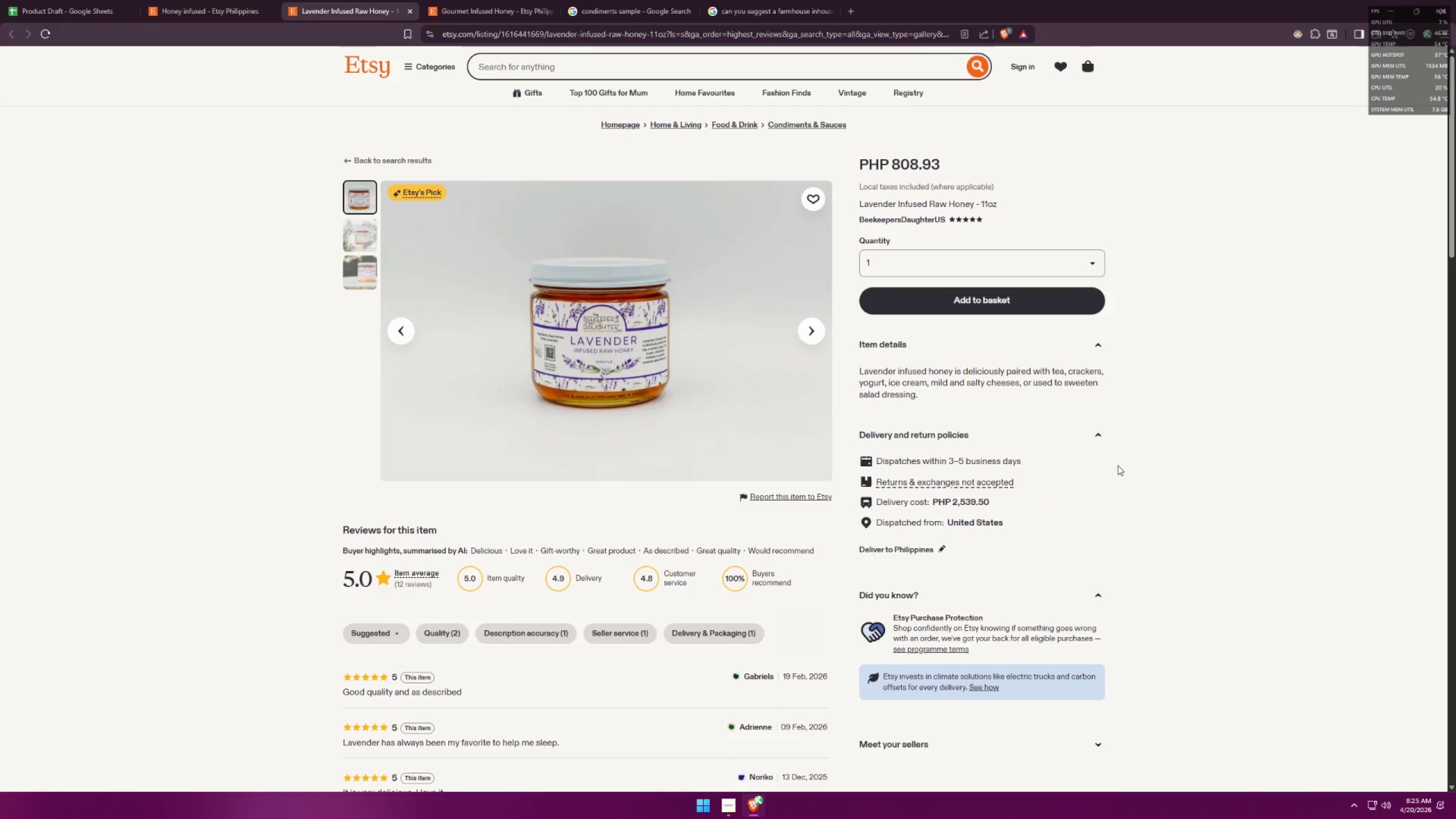 
scroll: coordinate [990, 483], scroll_direction: down, amount: 7.0
 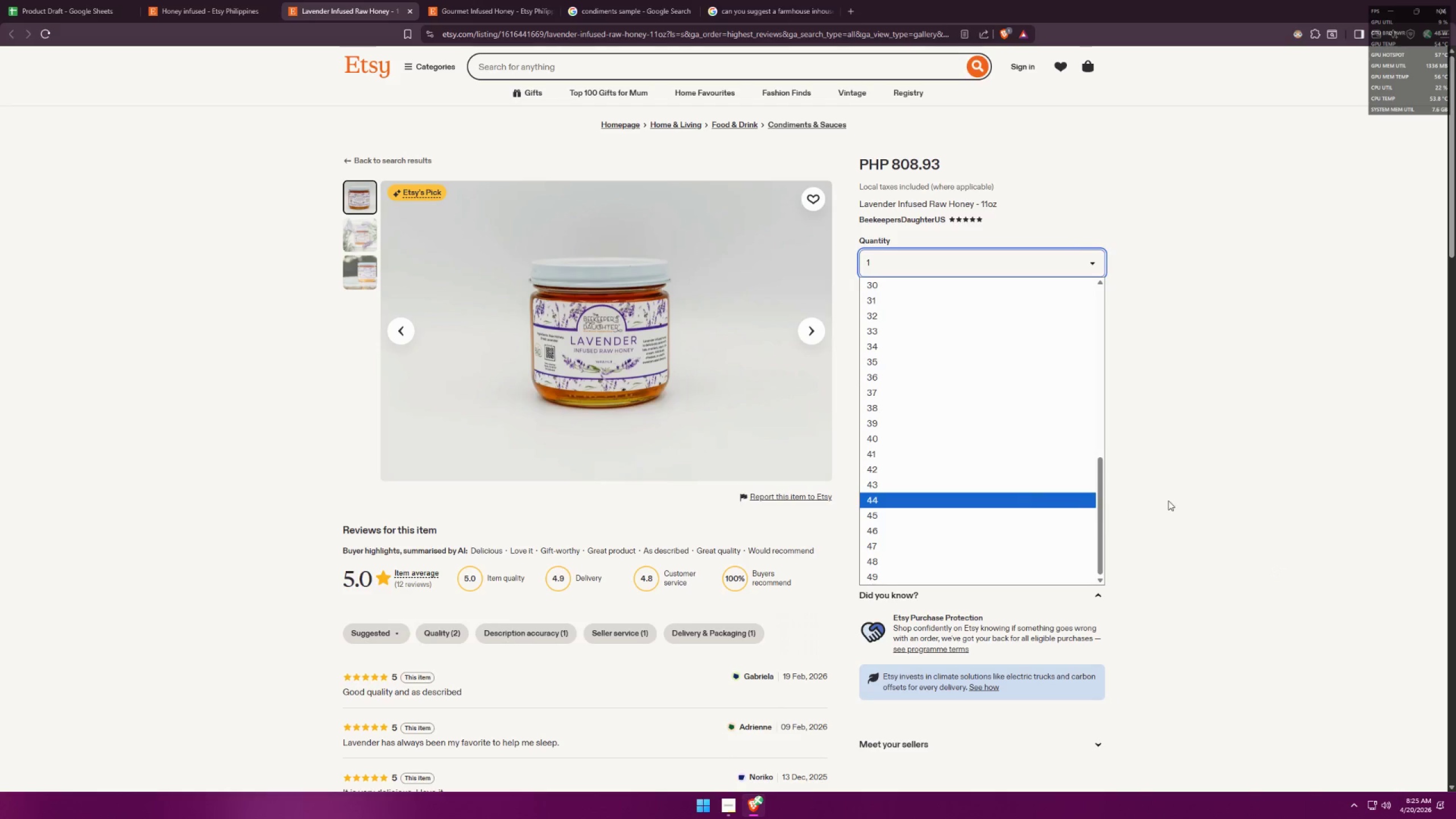 
left_click([11, 0])
 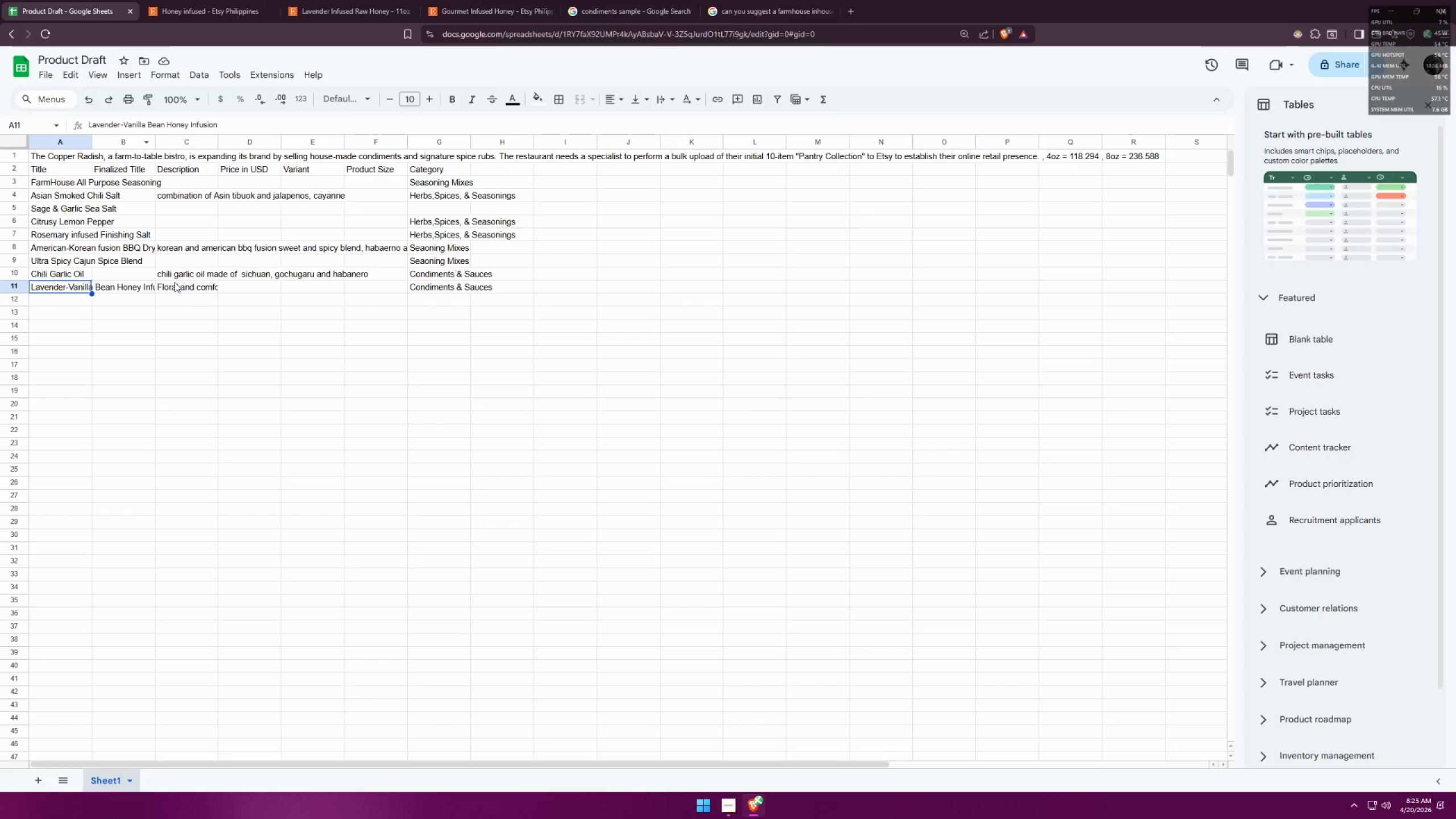 
double_click([168, 288])
 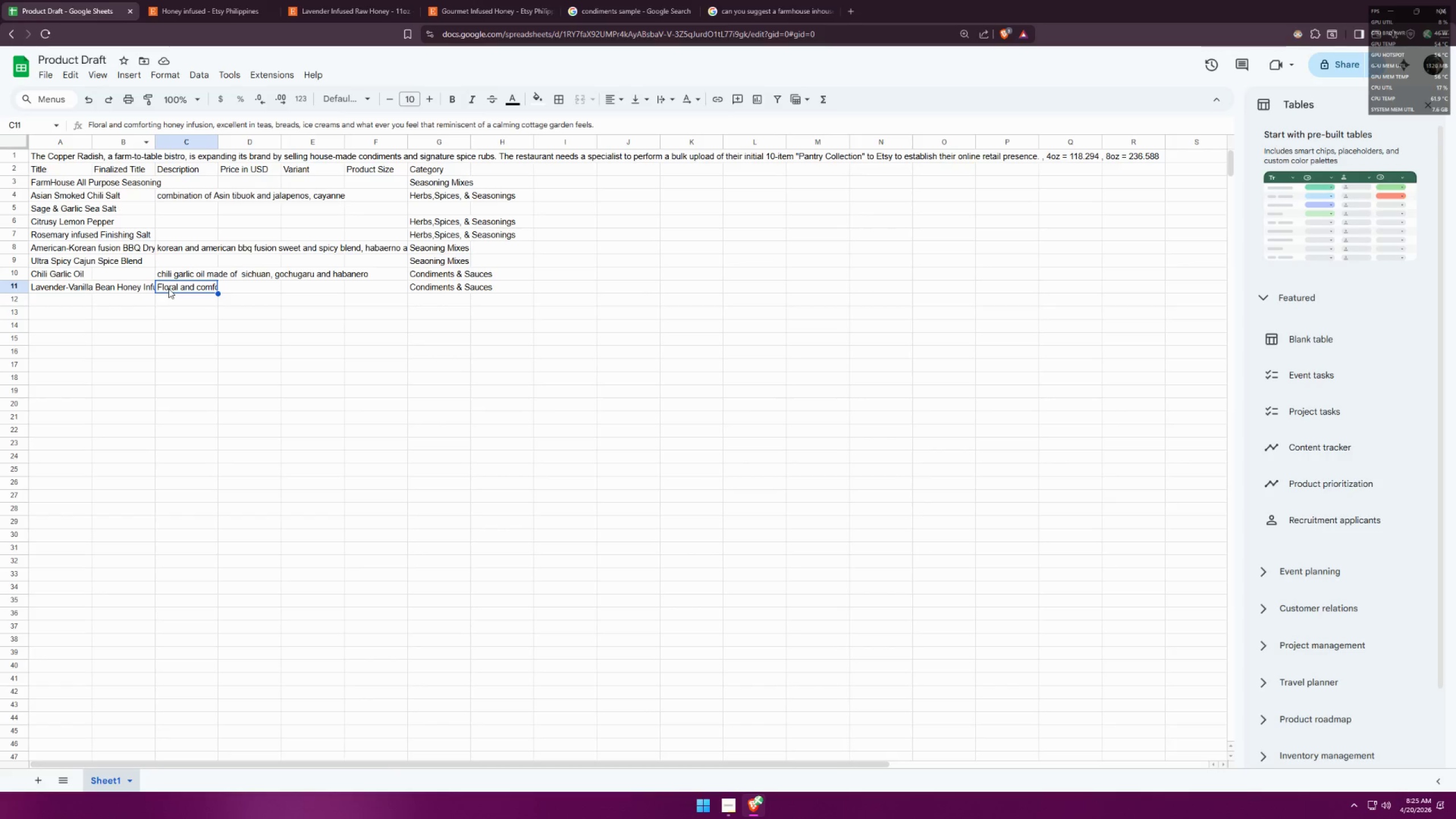 
triple_click([168, 288])
 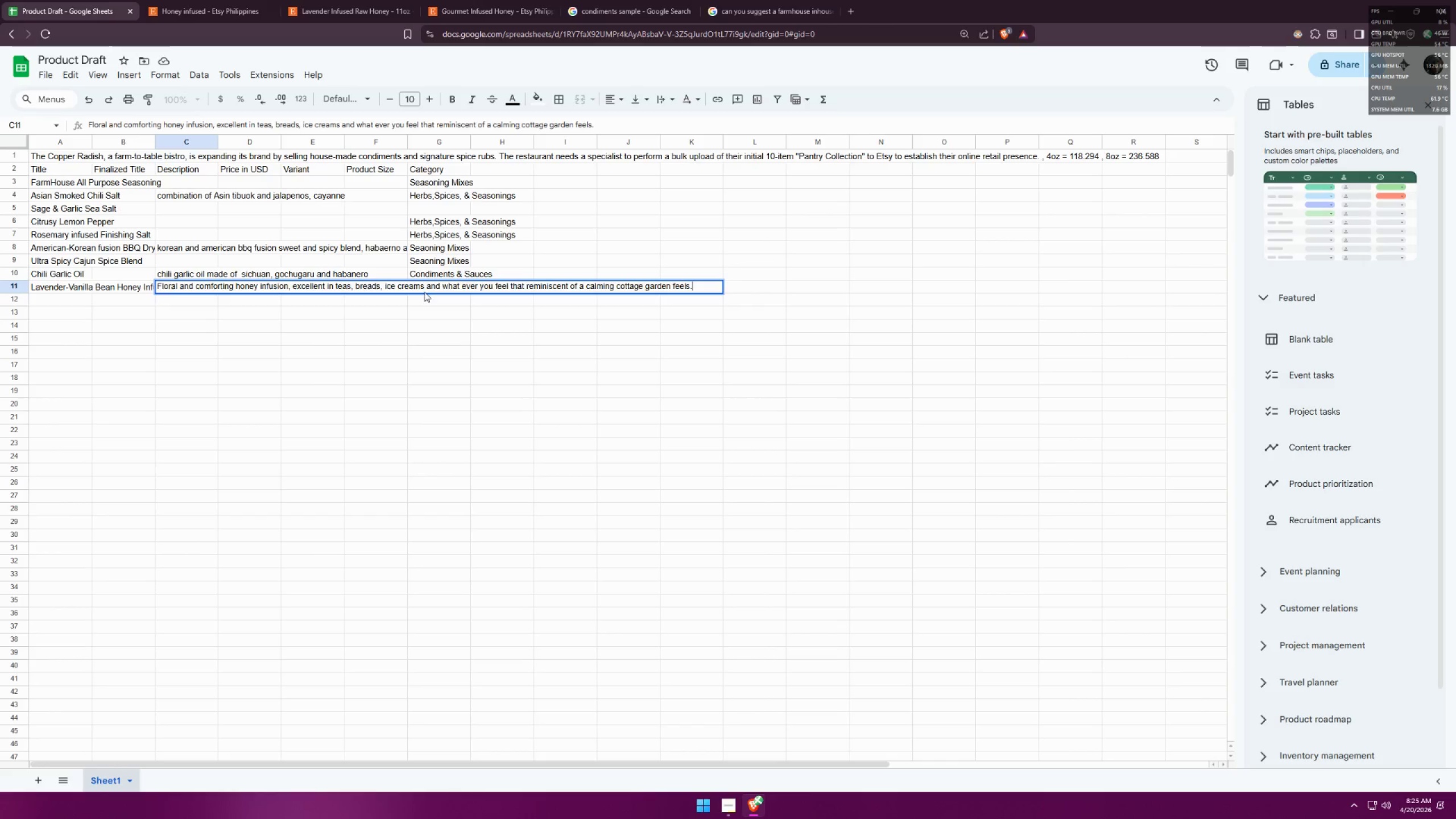 
left_click([424, 286])
 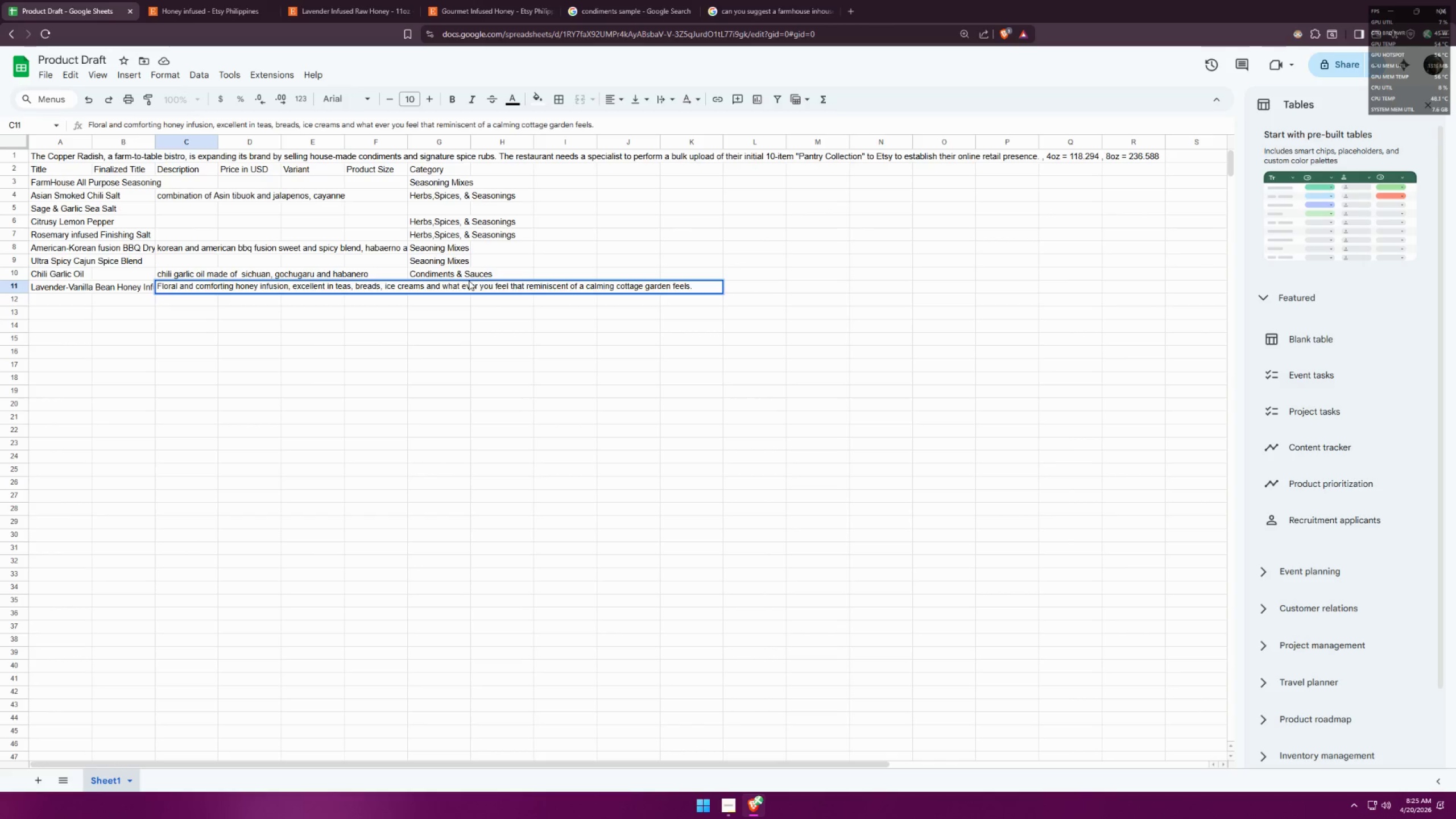 
type(, yogurs)
key(Backspace)
type(ts)
 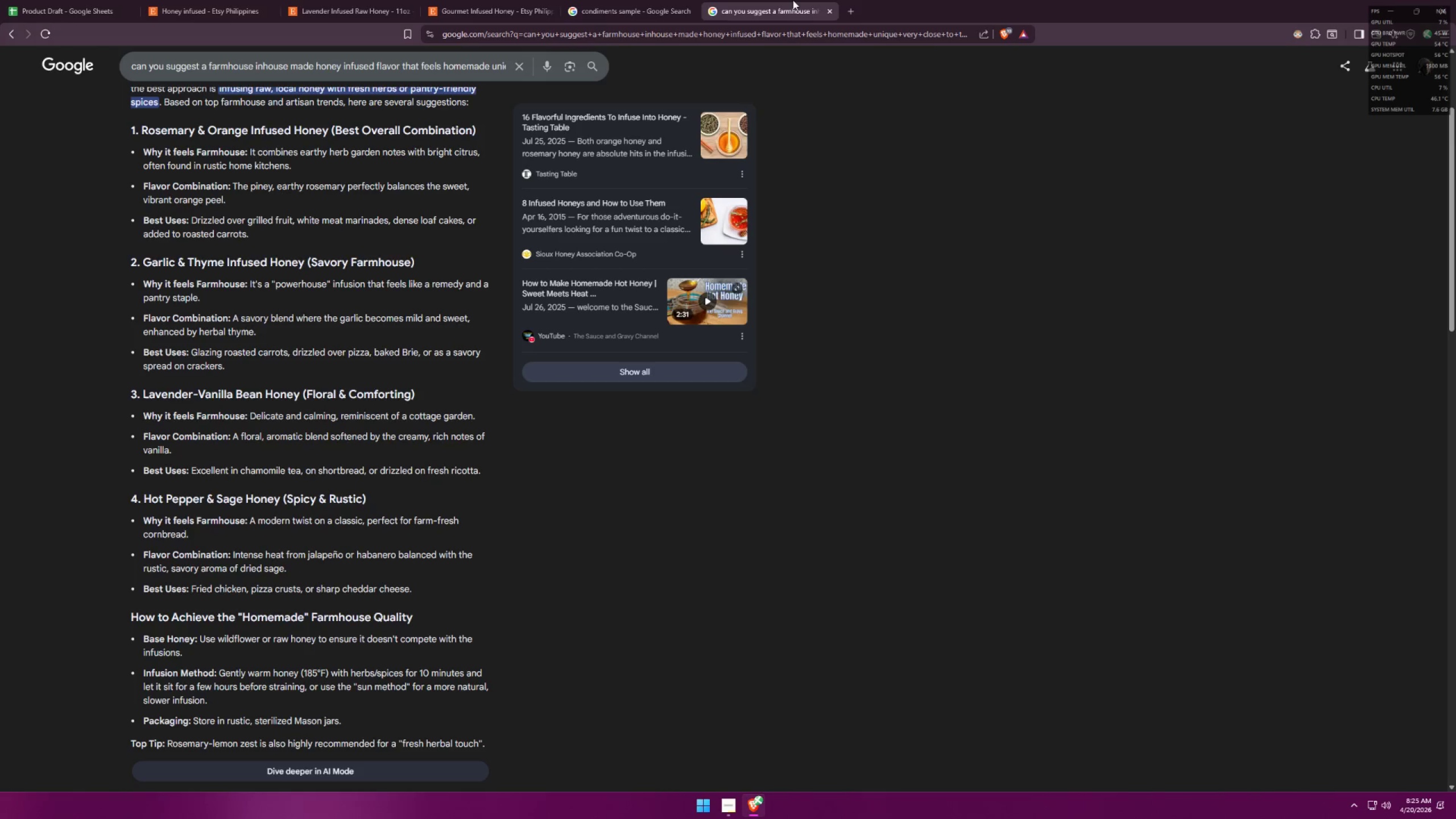 
double_click([665, 0])
 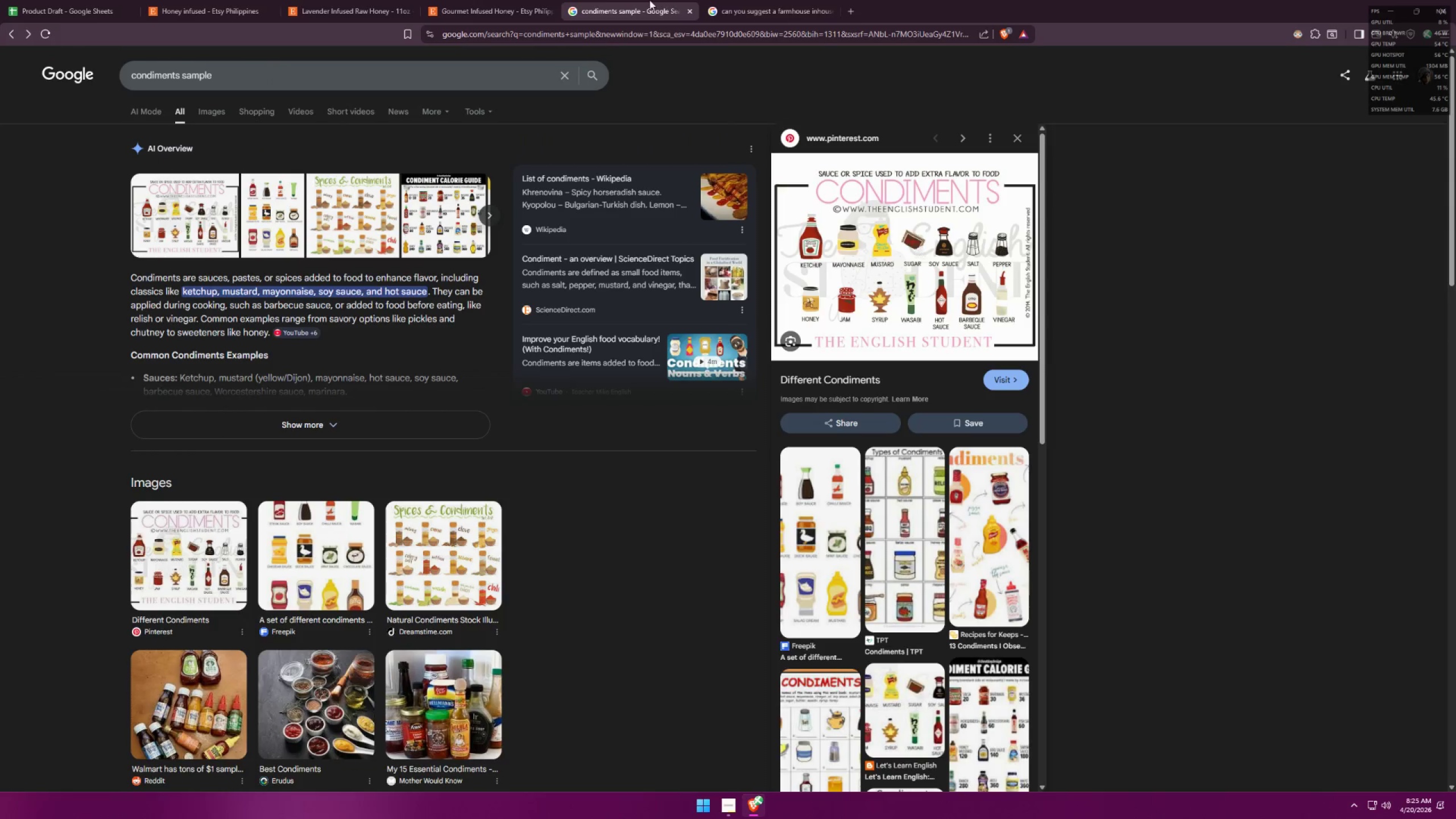 
triple_click([474, 0])
 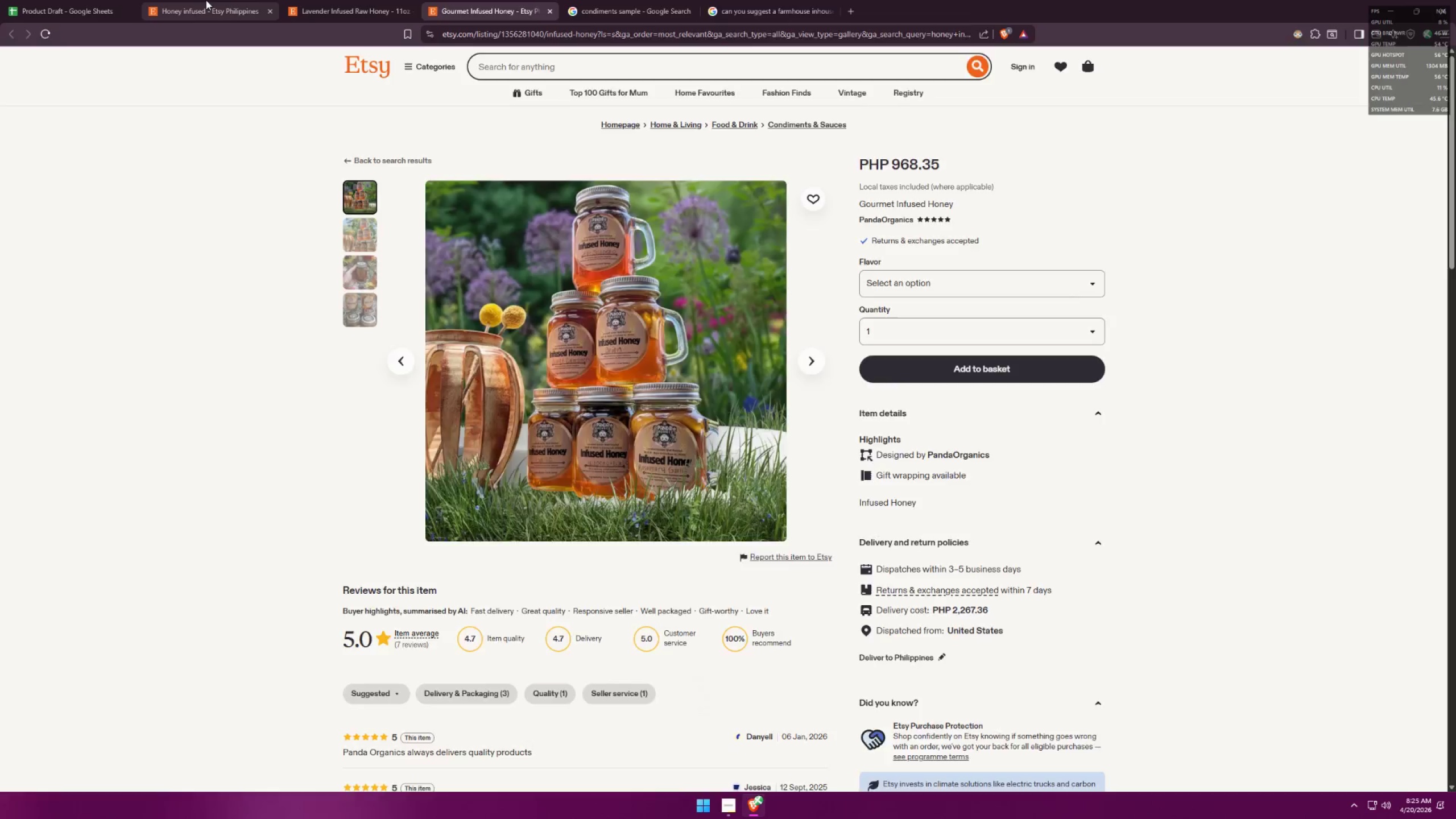 
double_click([341, 0])
 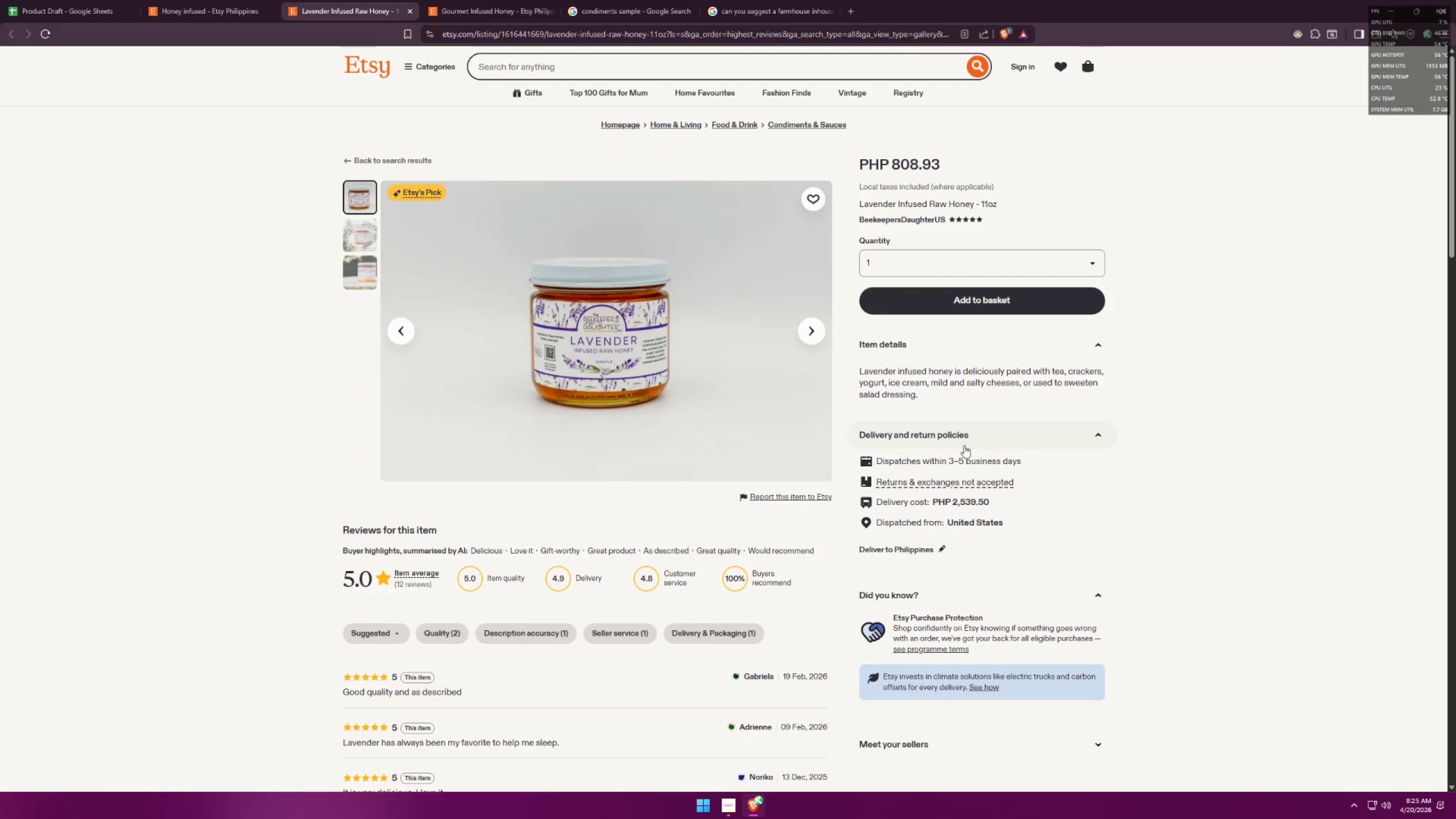 
left_click([0, 0])
 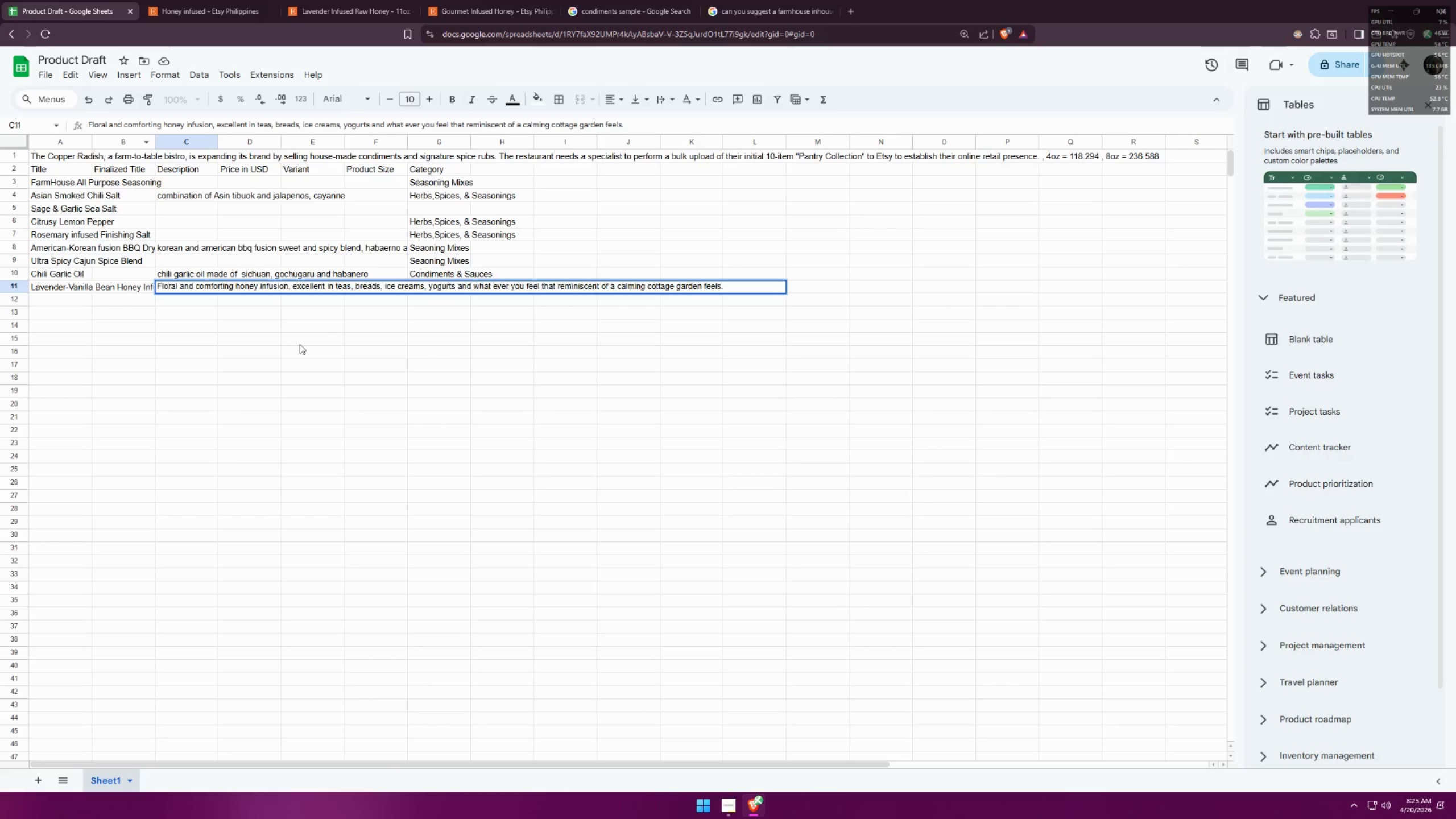 
left_click([136, 323])
 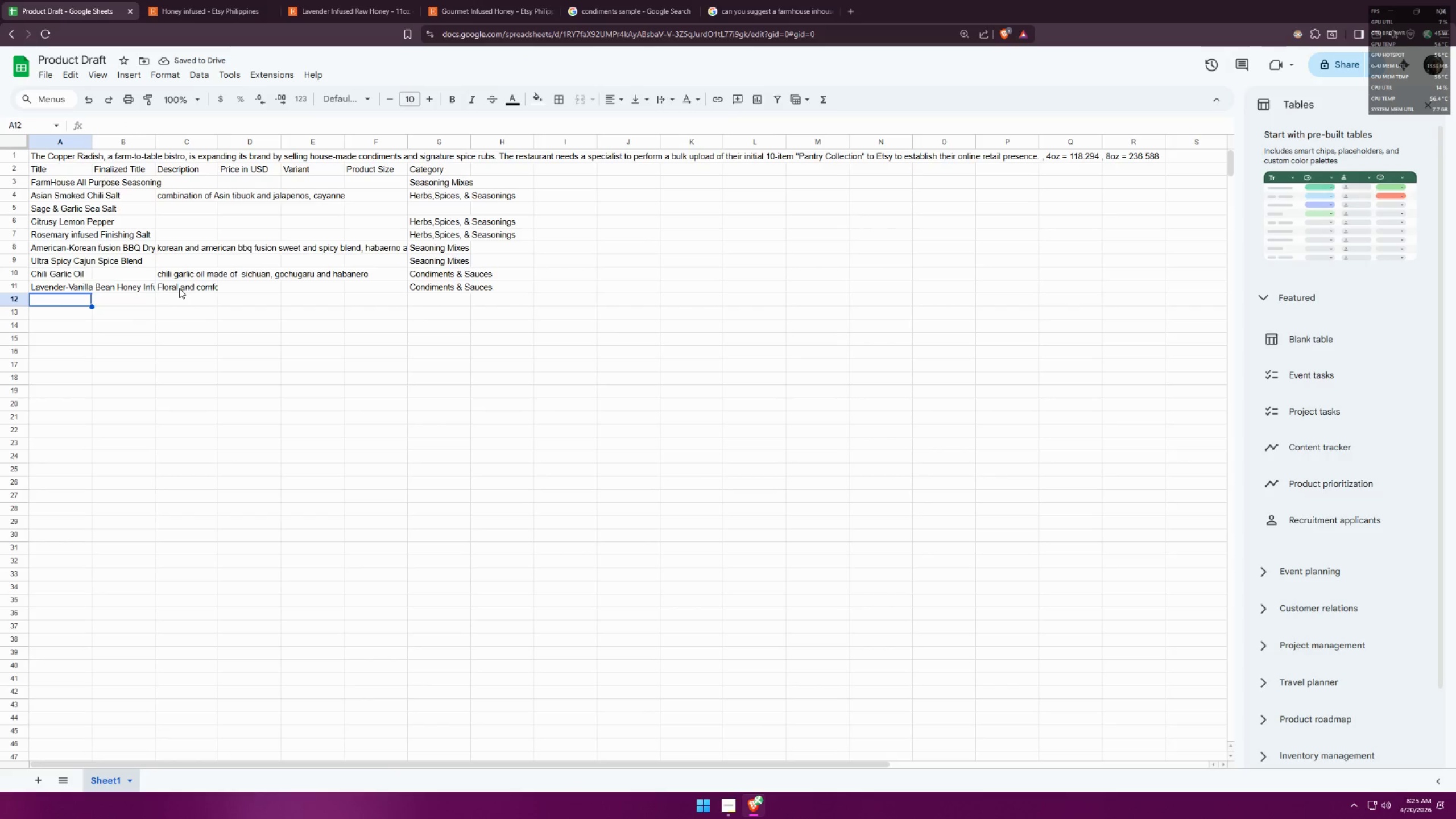 
wait(8.48)
 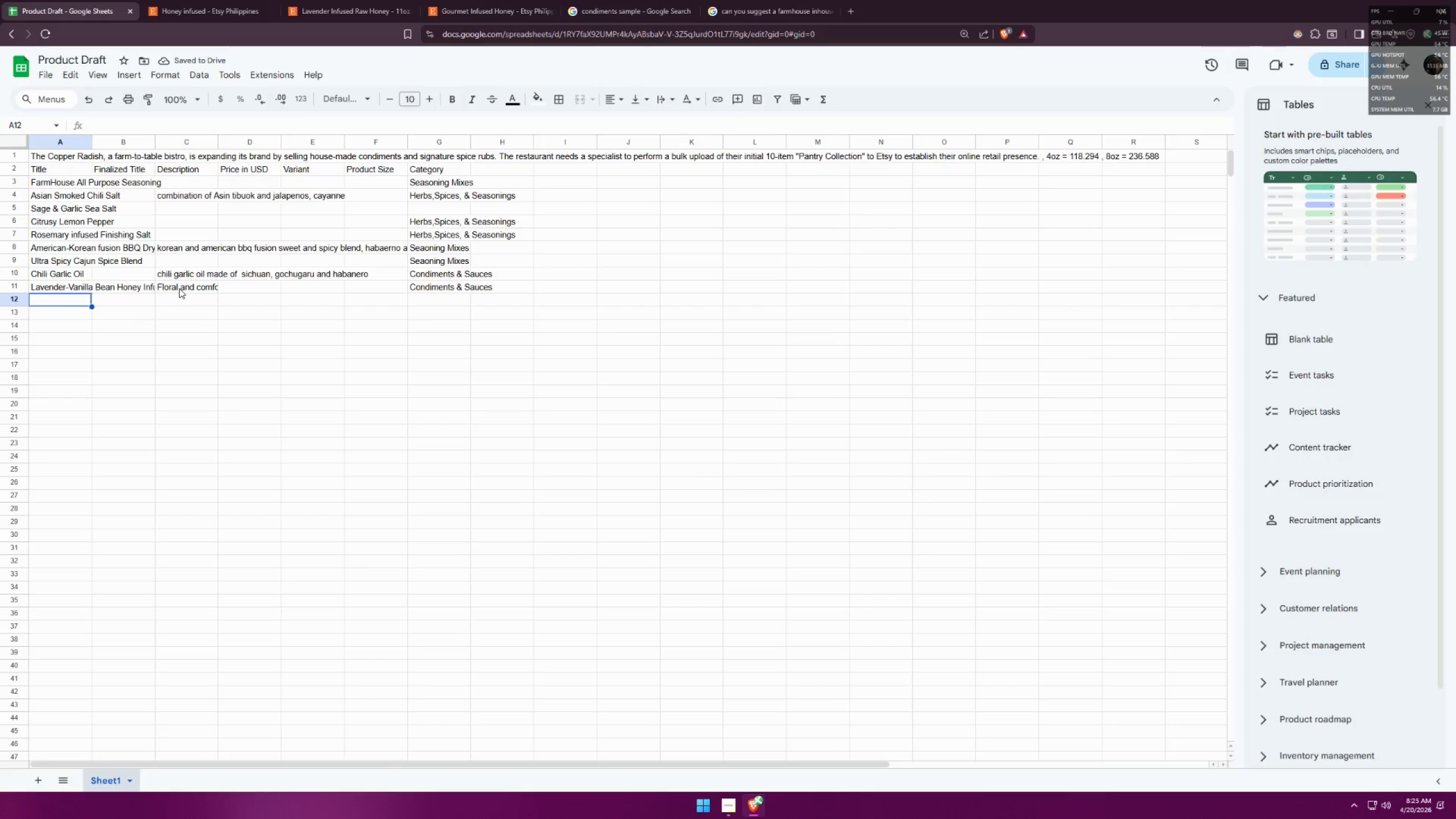 
double_click([346, 0])
 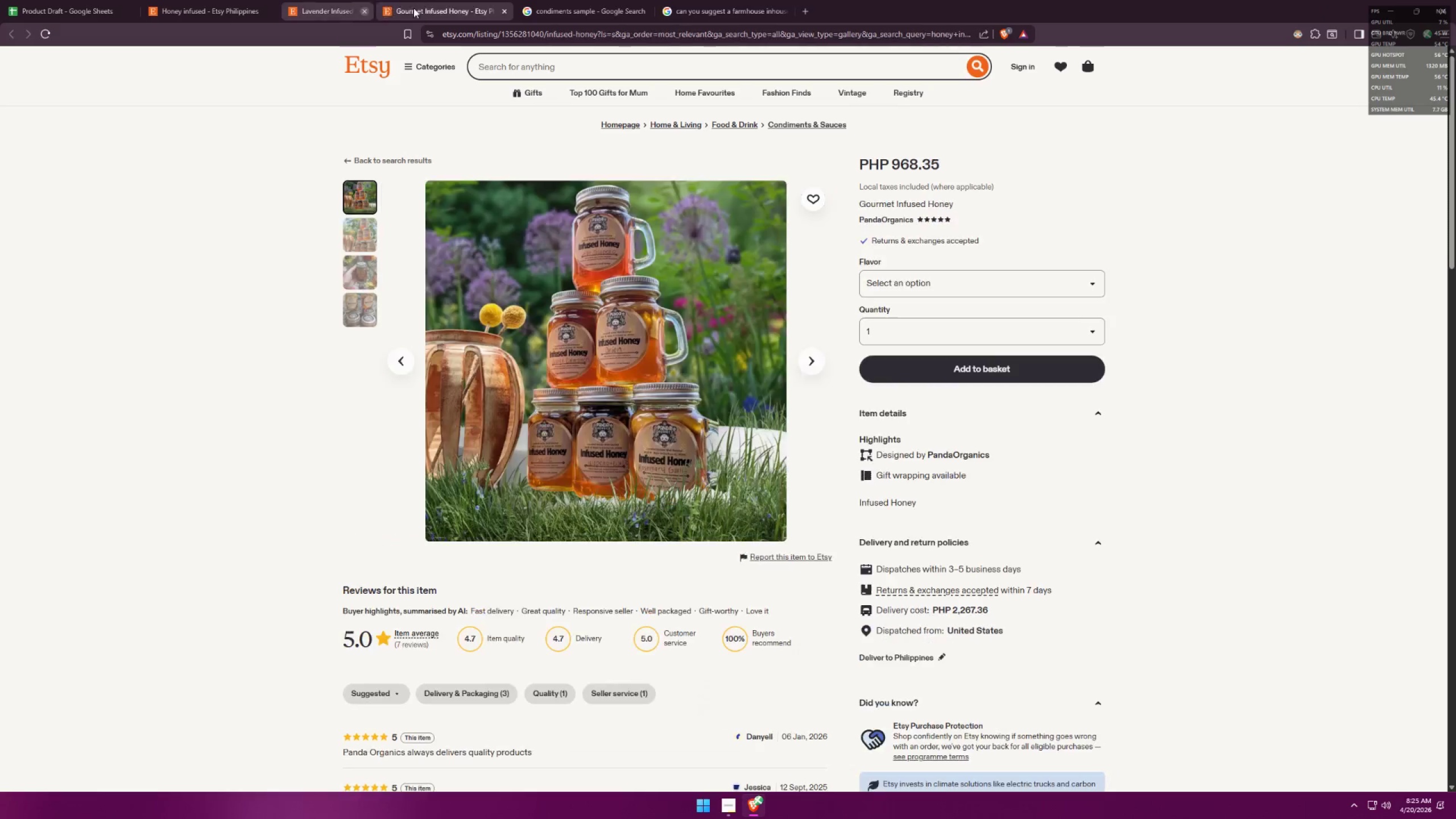 
double_click([411, 8])
 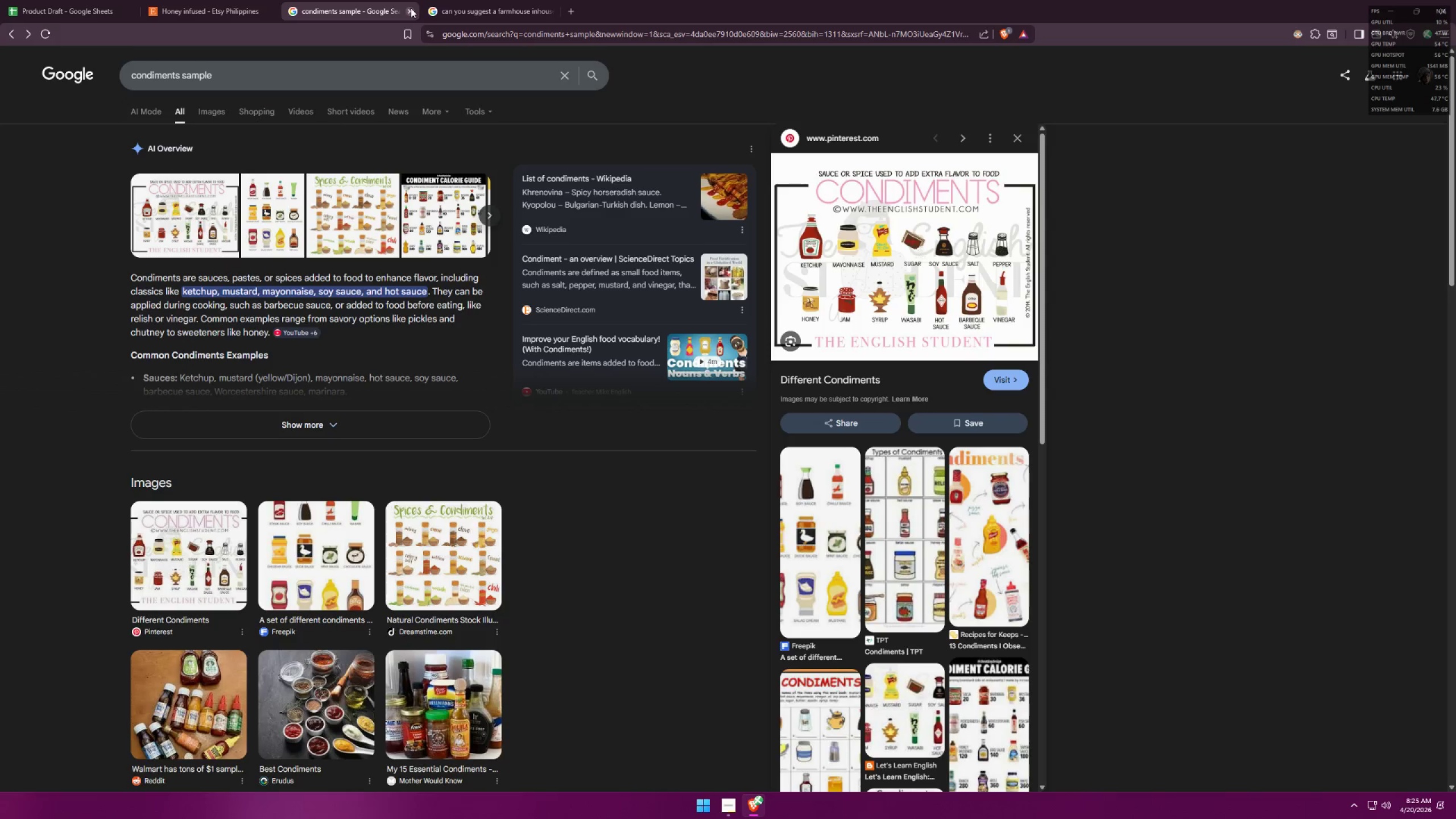 
left_click([528, 0])
 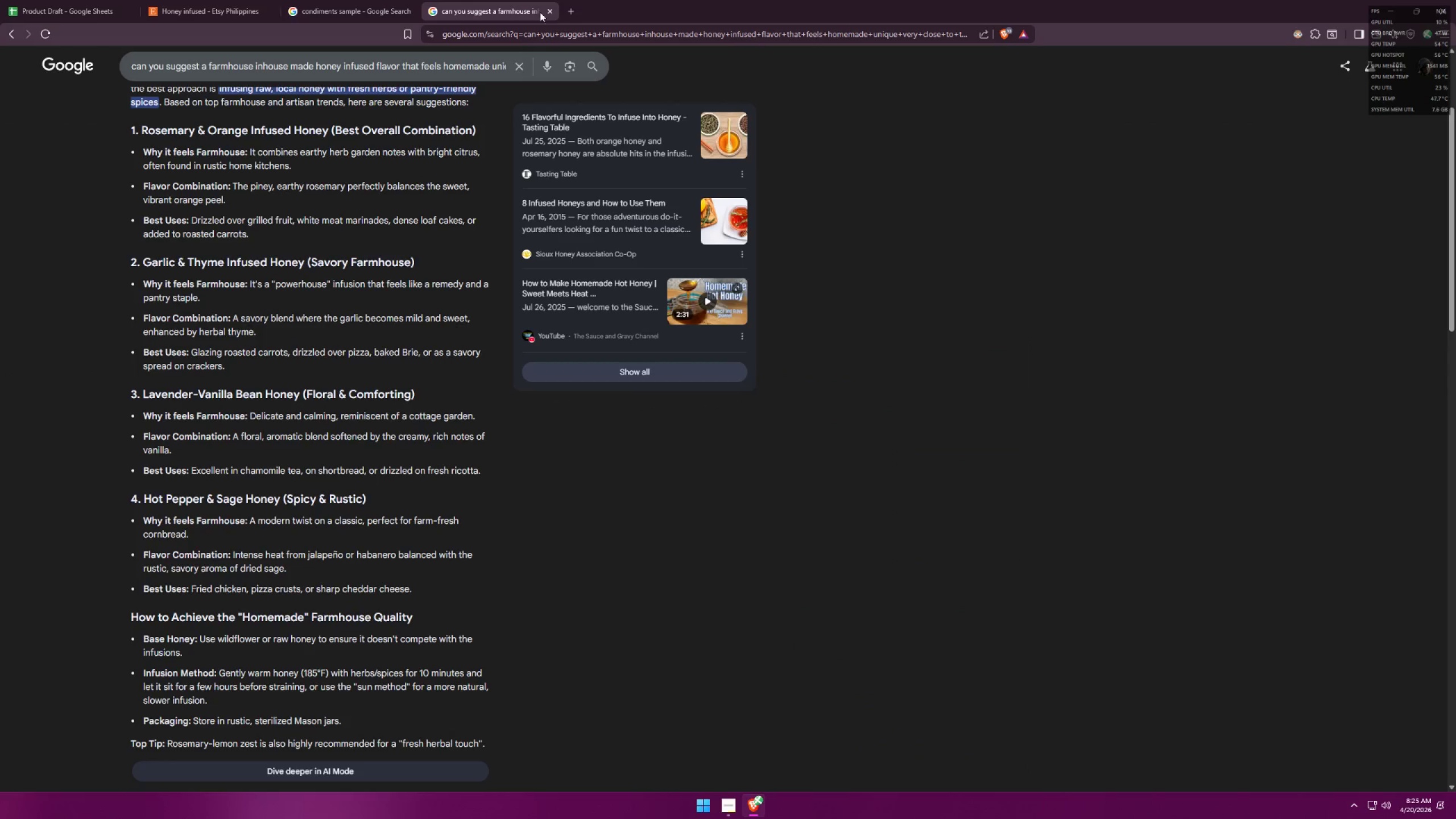 
left_click([545, 10])
 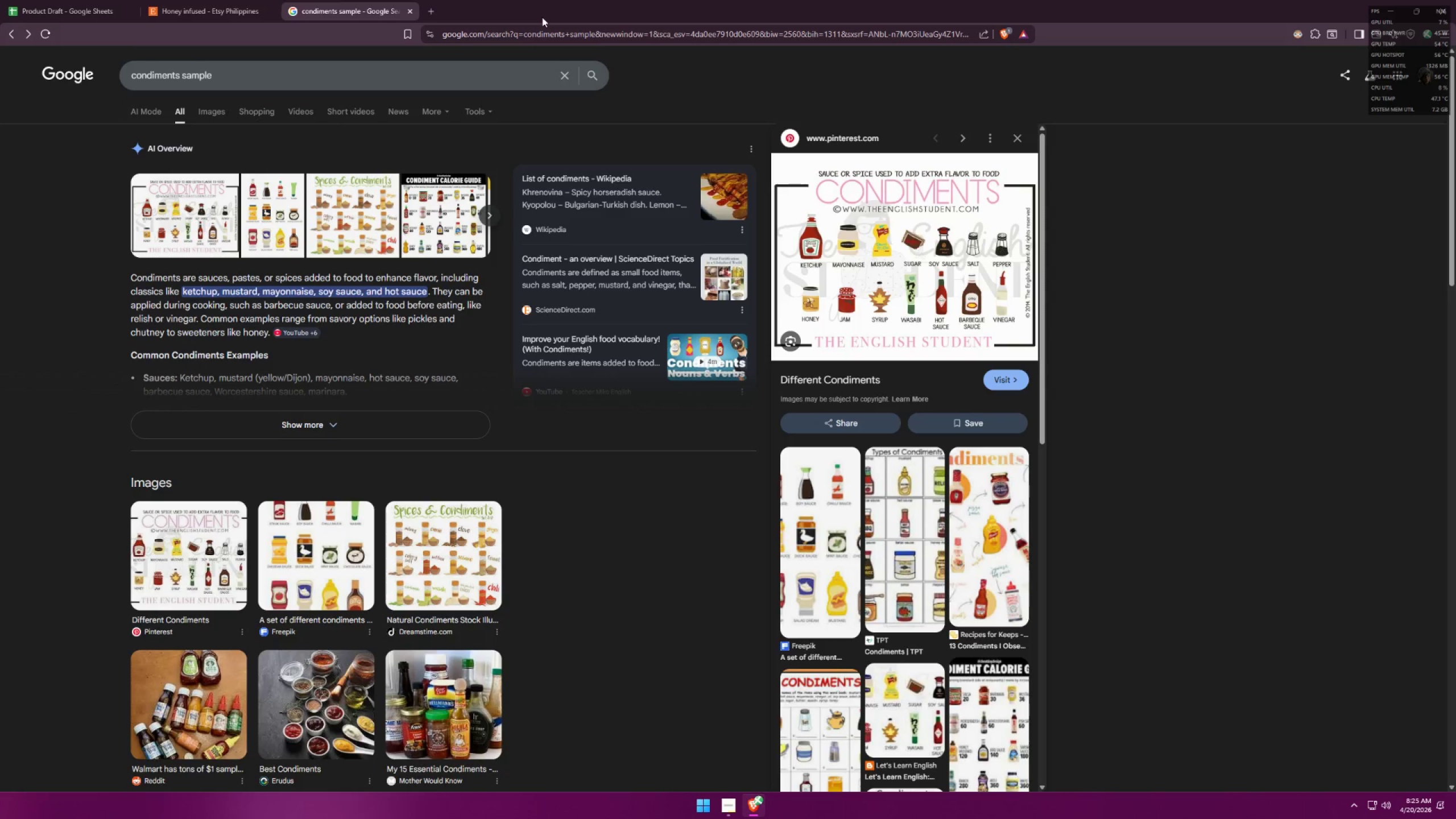 
wait(11.75)
 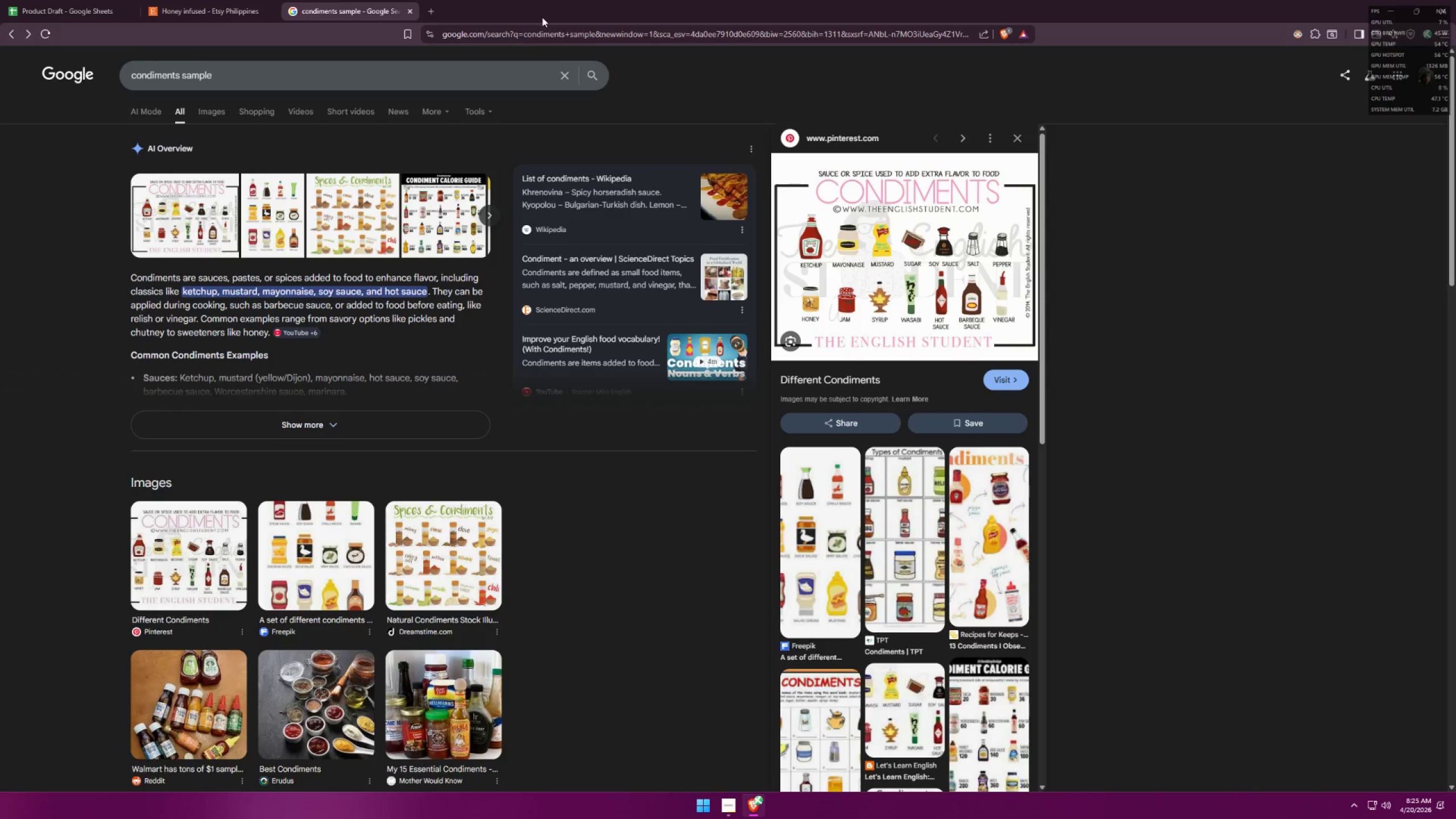 
scroll: coordinate [938, 246], scroll_direction: up, amount: 1.0
 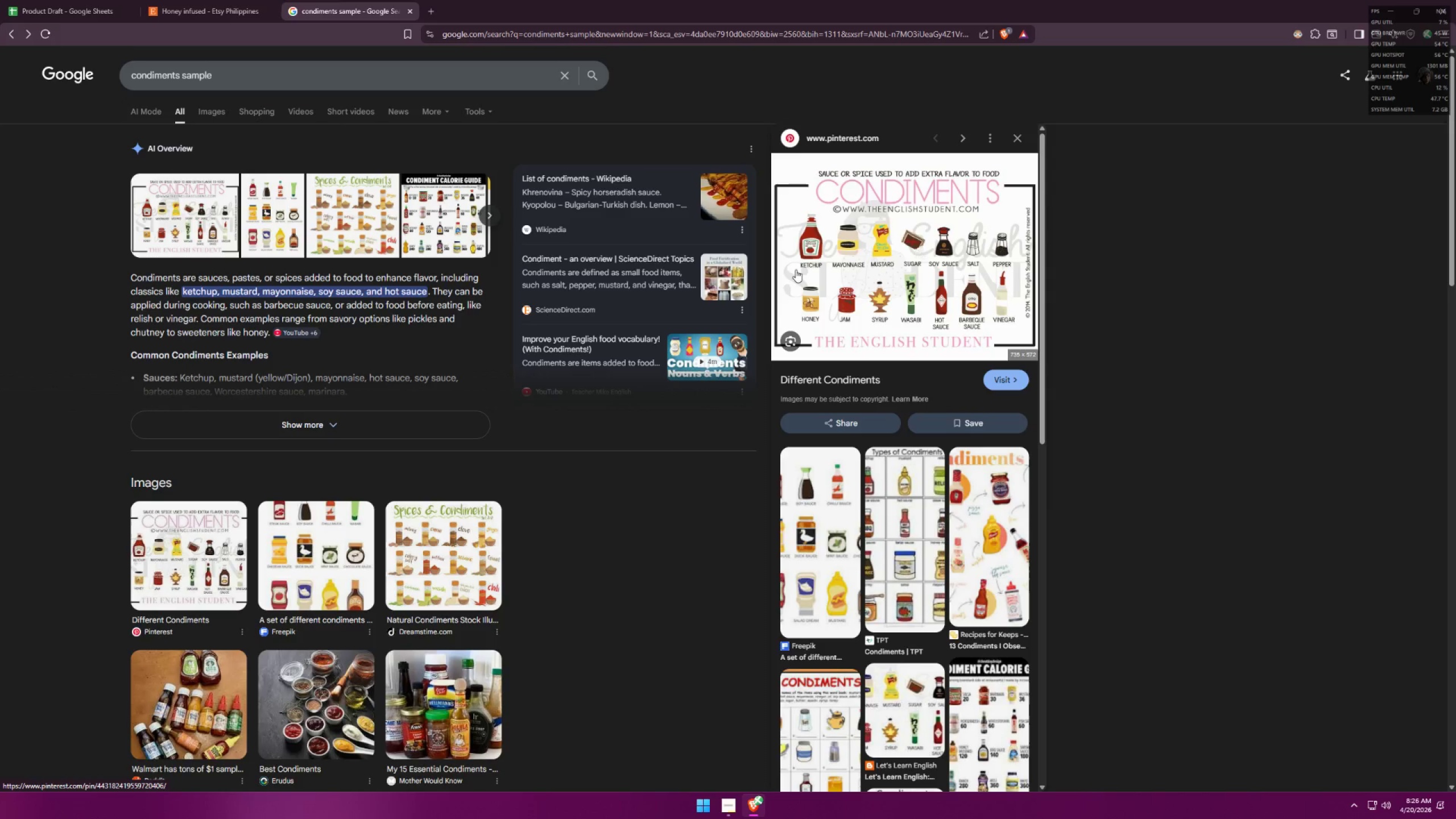 
wait(5.21)
 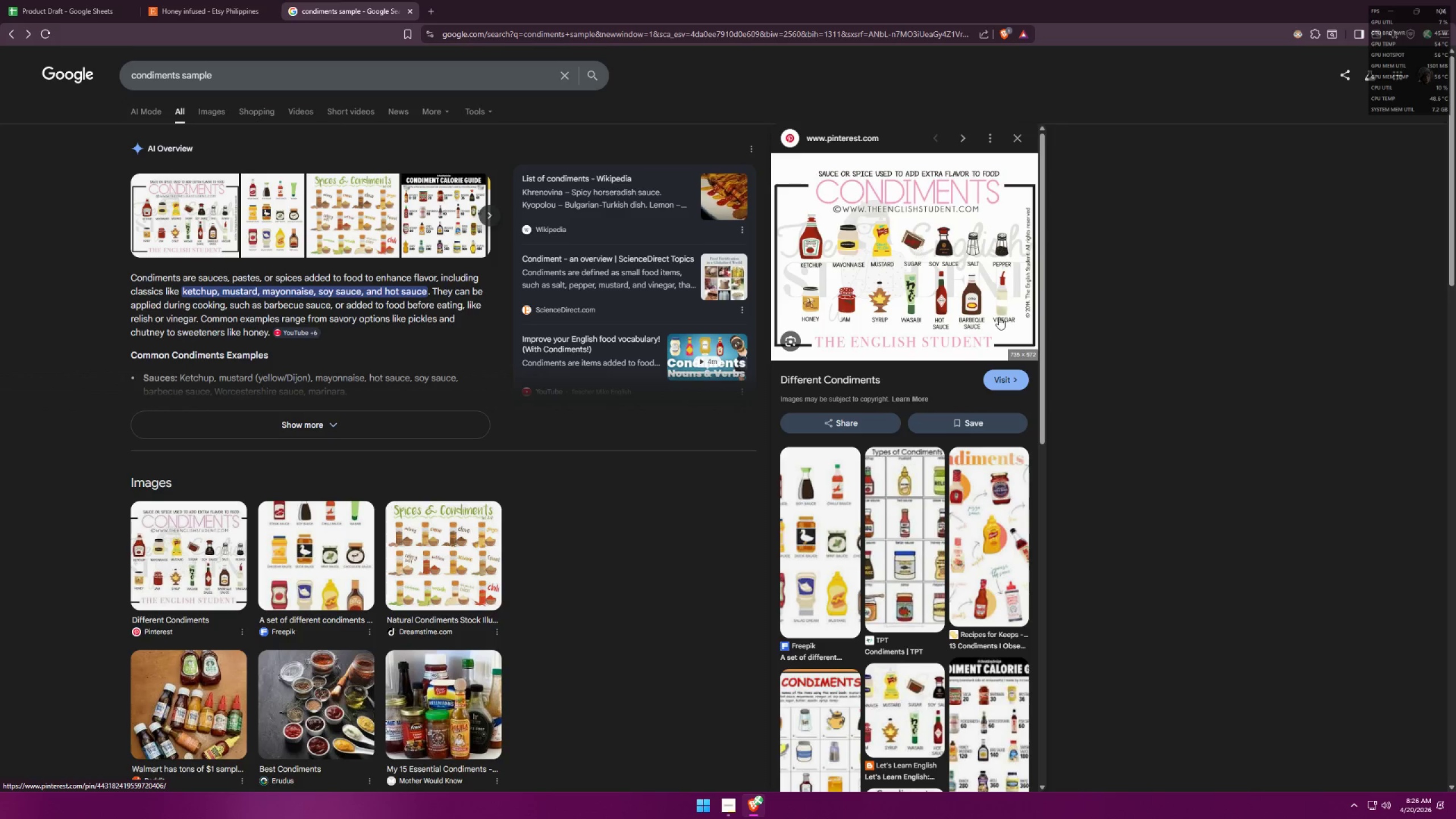 
scroll: coordinate [843, 465], scroll_direction: down, amount: 1.0
 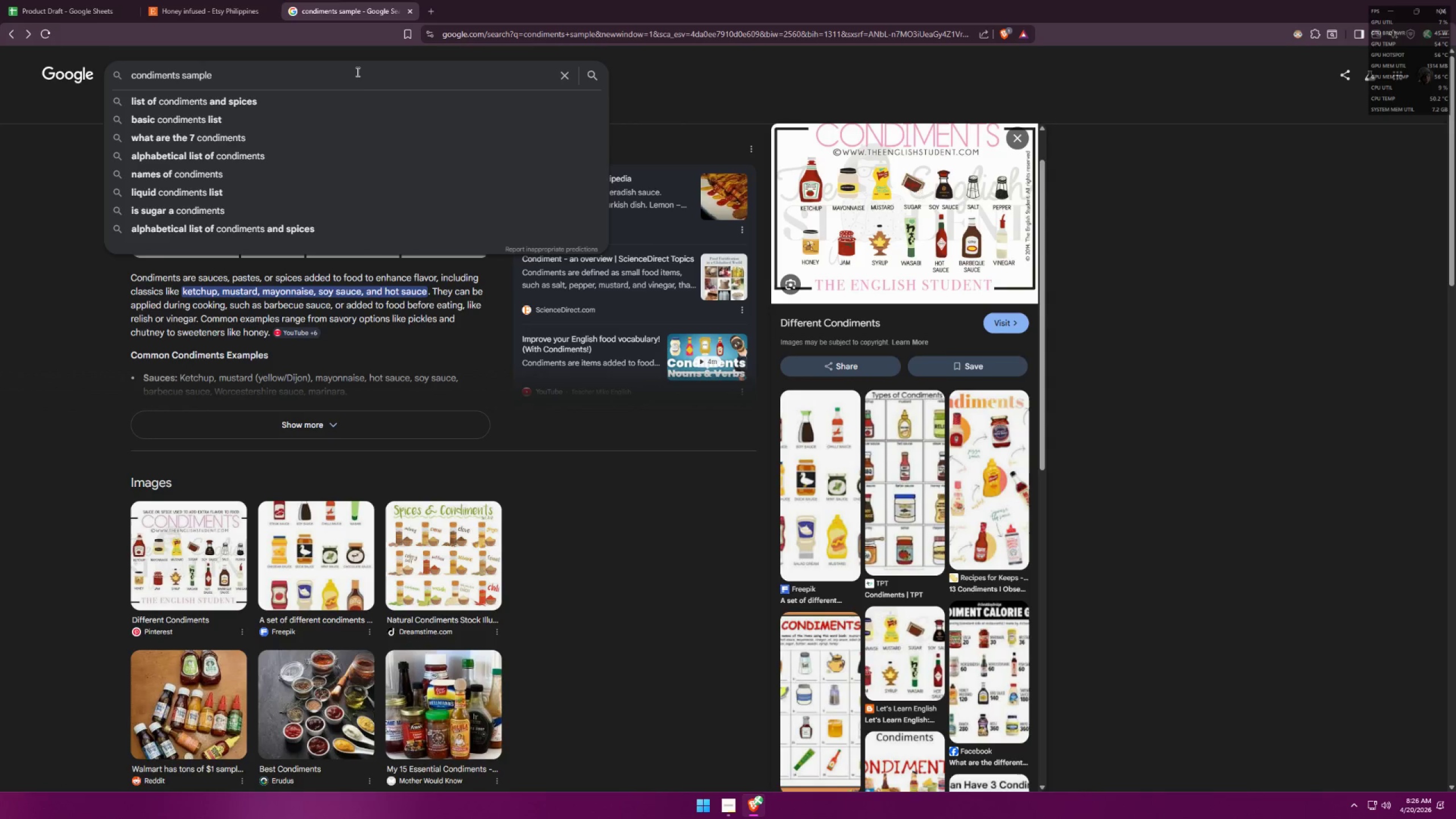 
left_click([334, 71])
 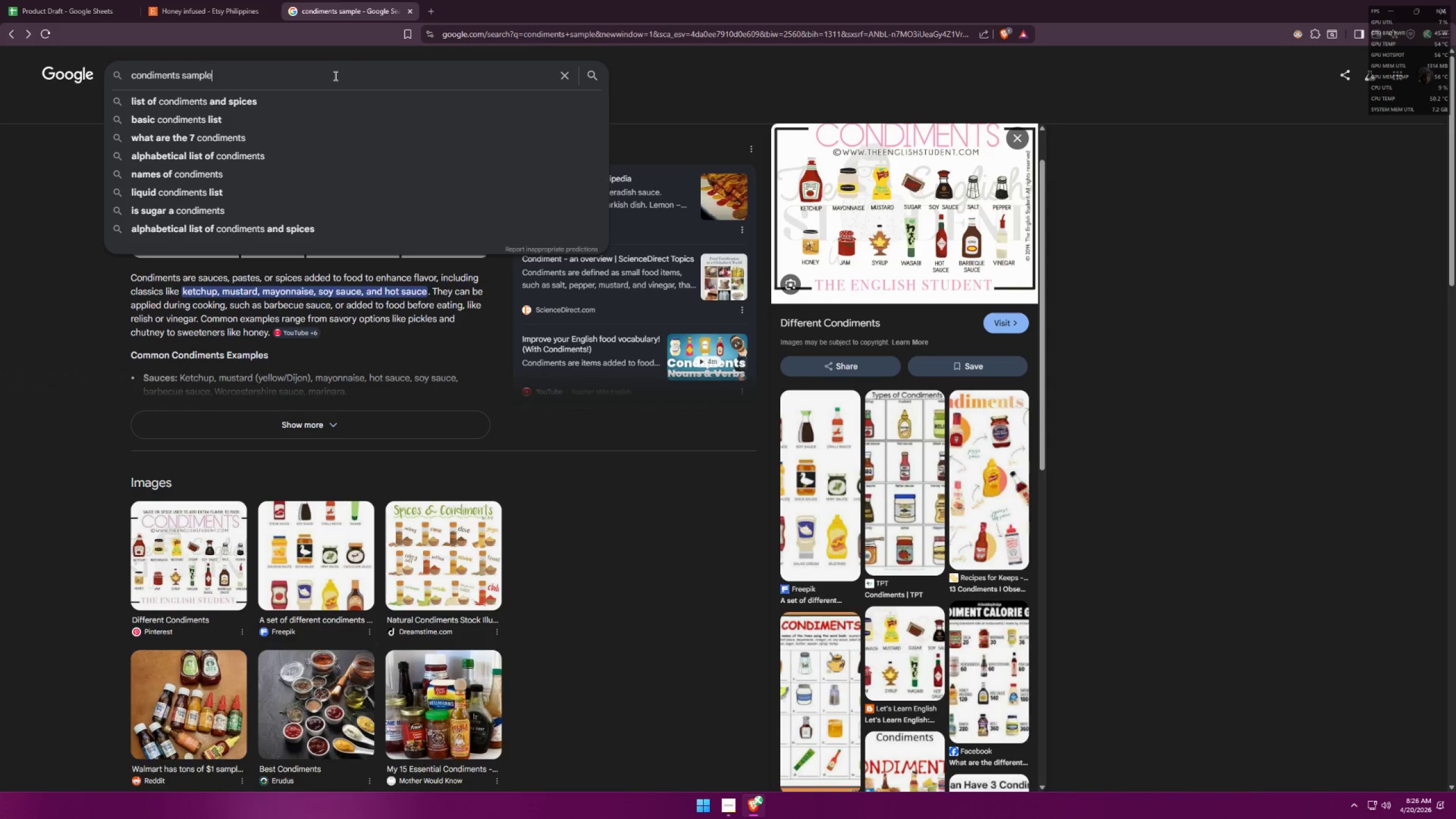 
type( best for etst)
key(Backspace)
type(y prodic)
key(Backspace)
key(Backspace)
type(o)
key(Backspace)
type(yc)
key(Backspace)
key(Backspace)
type(uct)
 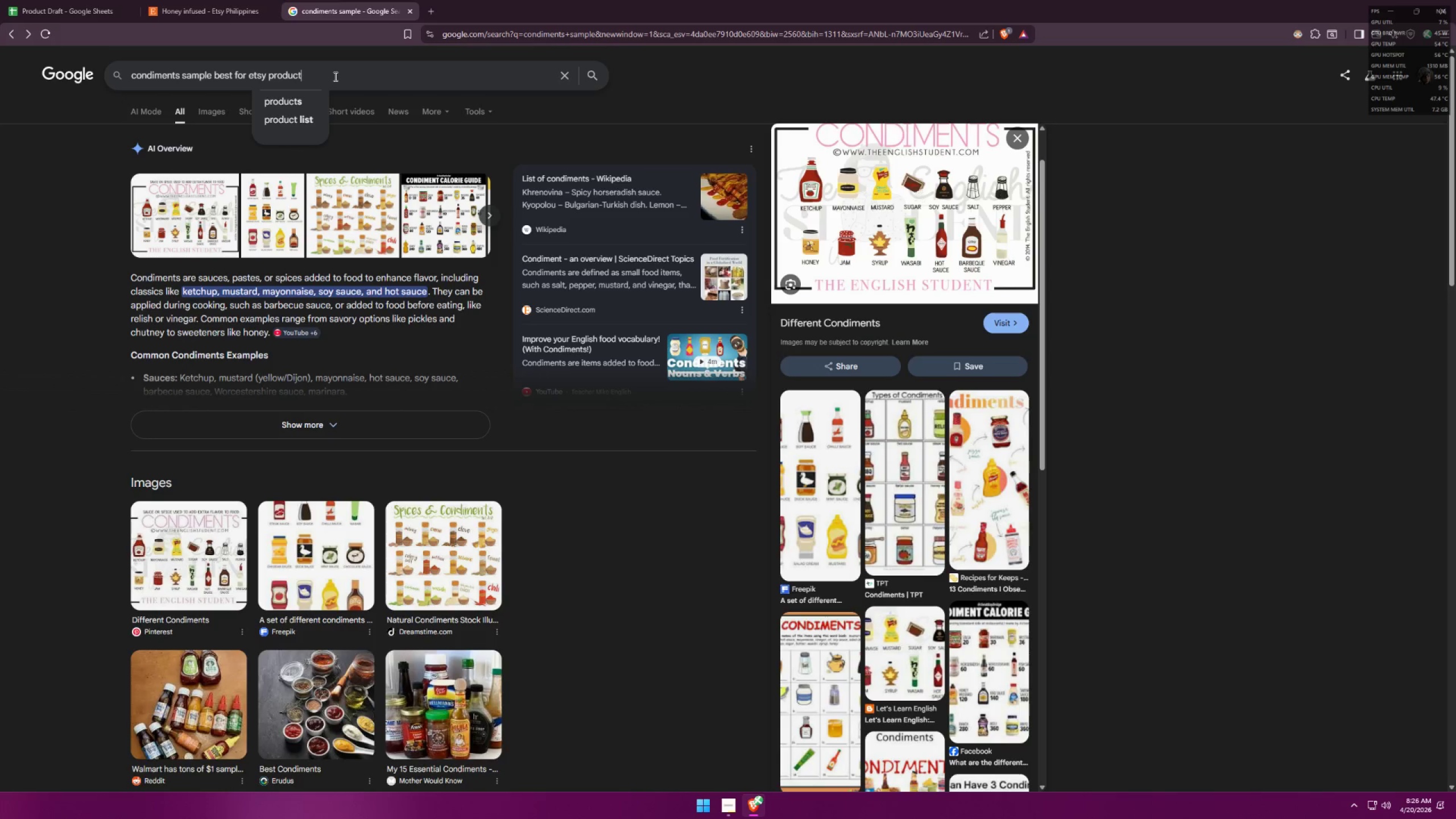 
key(Enter)
 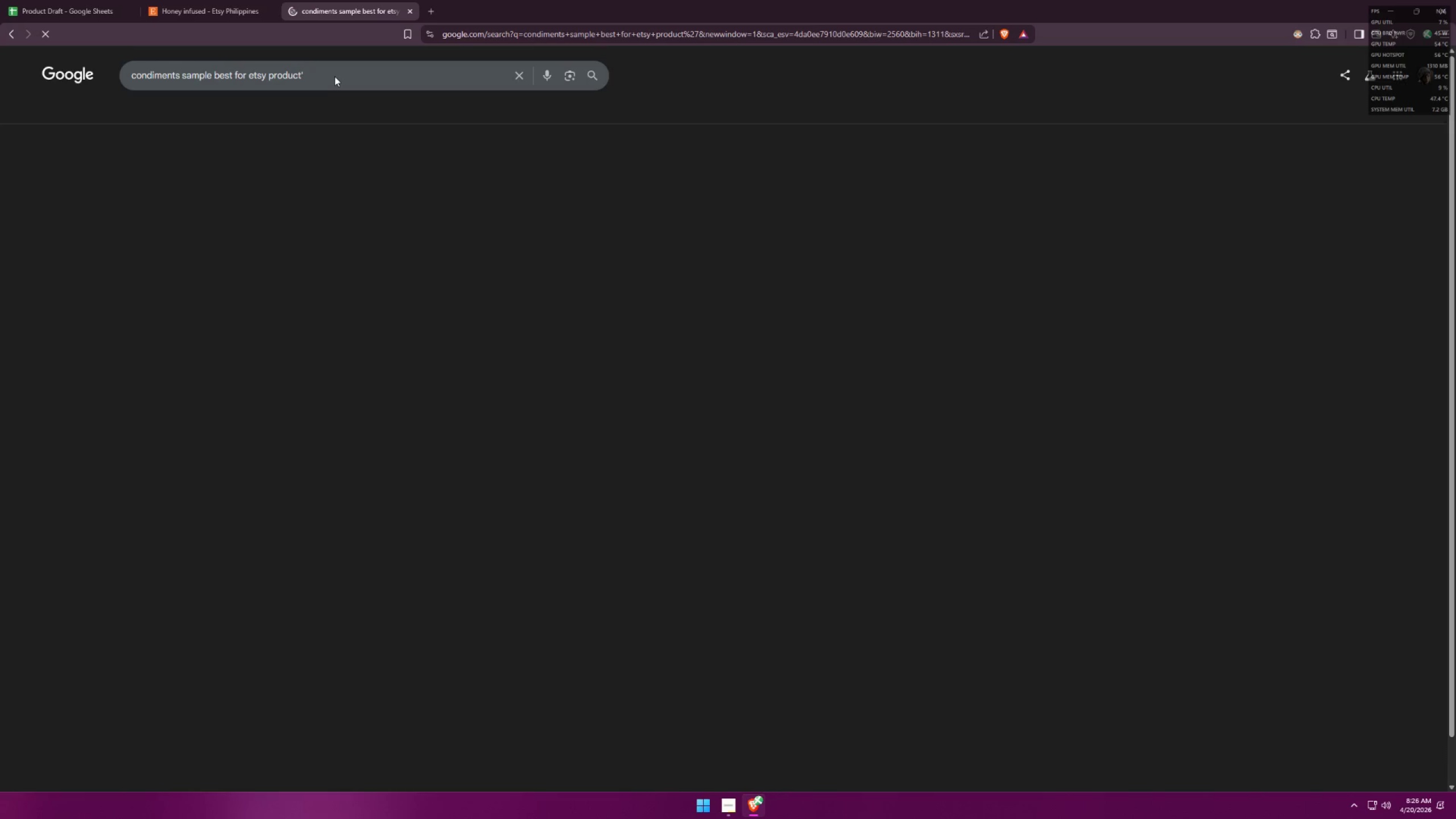 
key(Quote)
 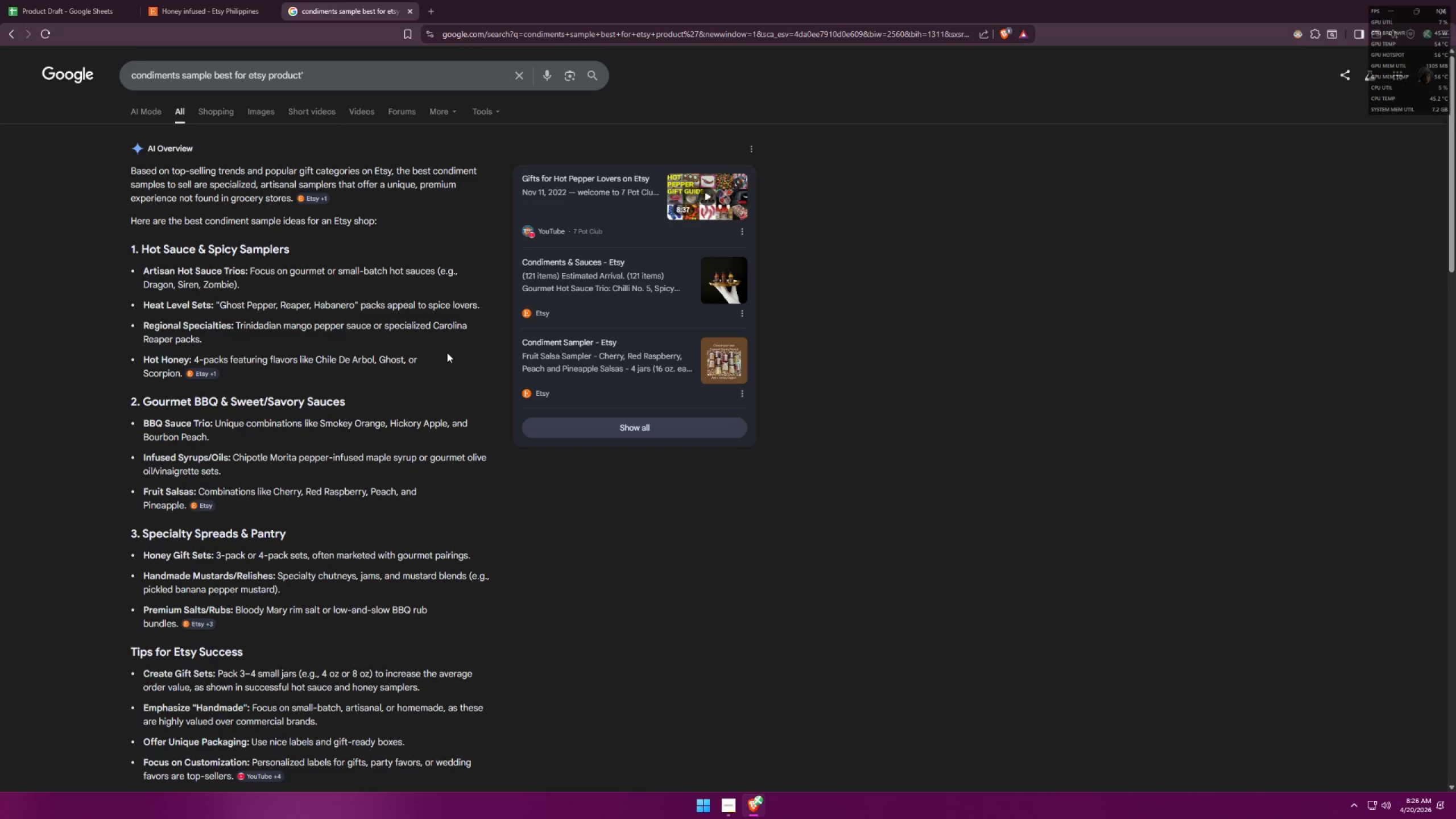 
wait(24.11)
 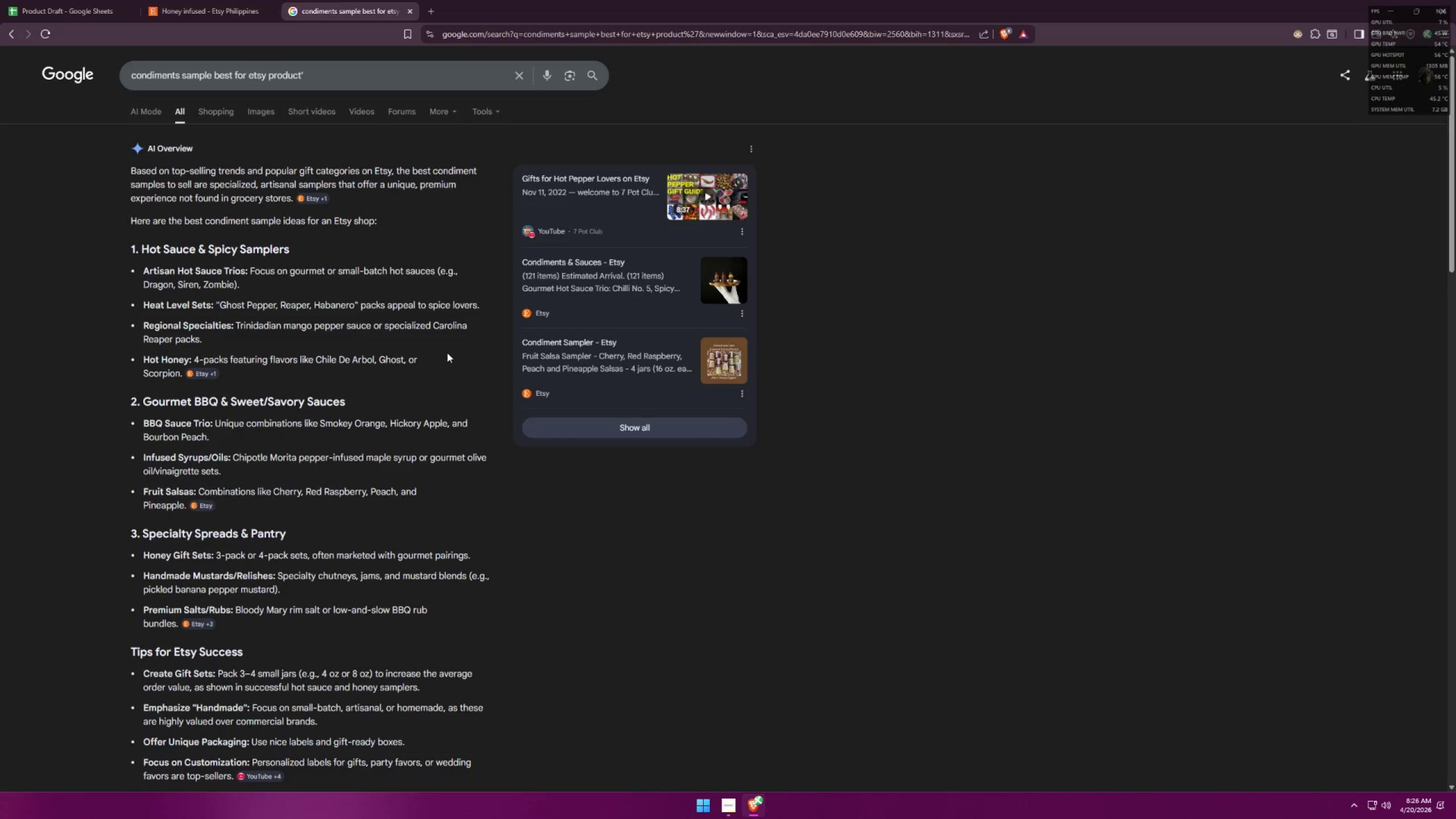 
scroll: coordinate [446, 350], scroll_direction: down, amount: 2.0
 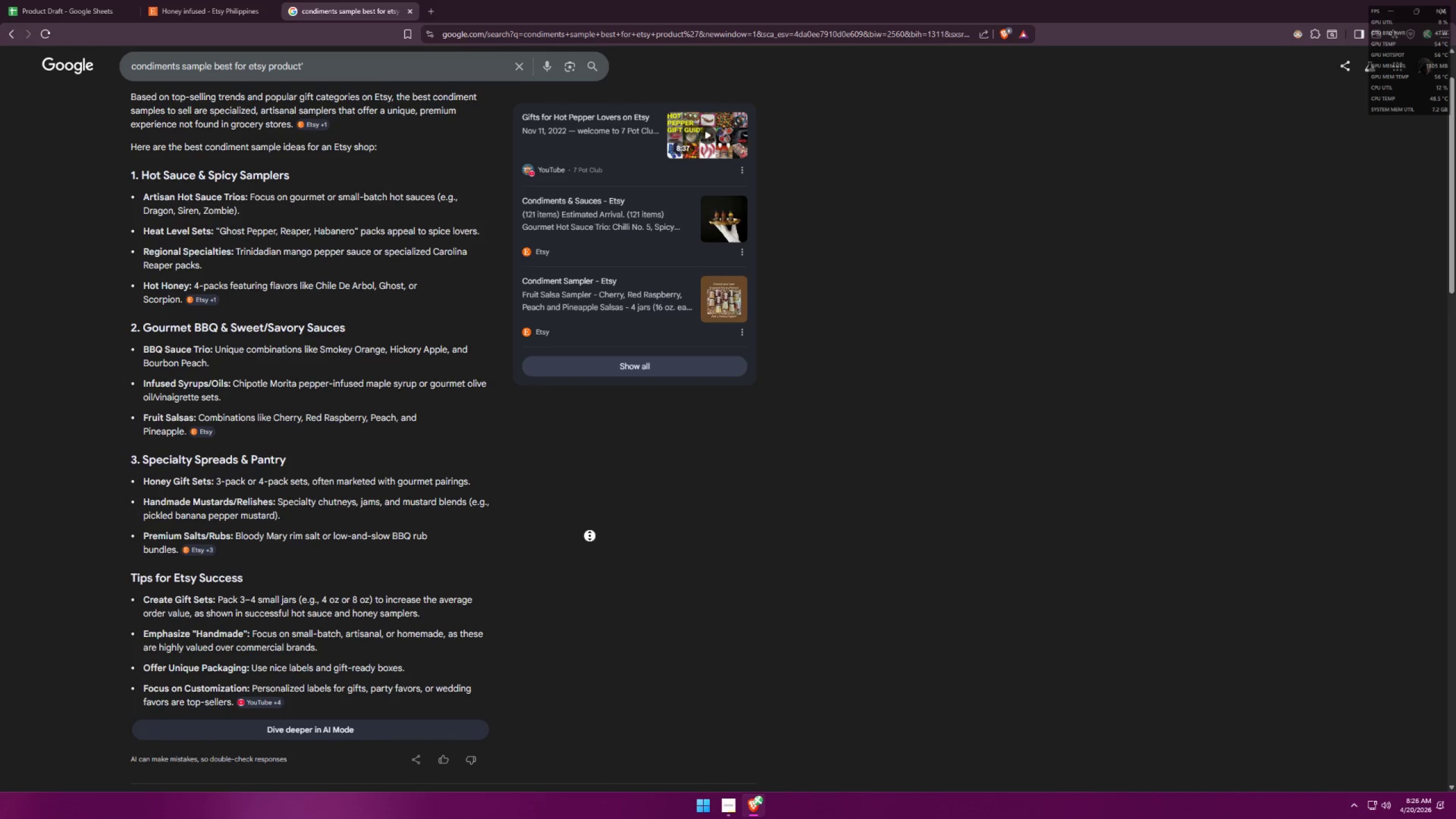 
wait(6.43)
 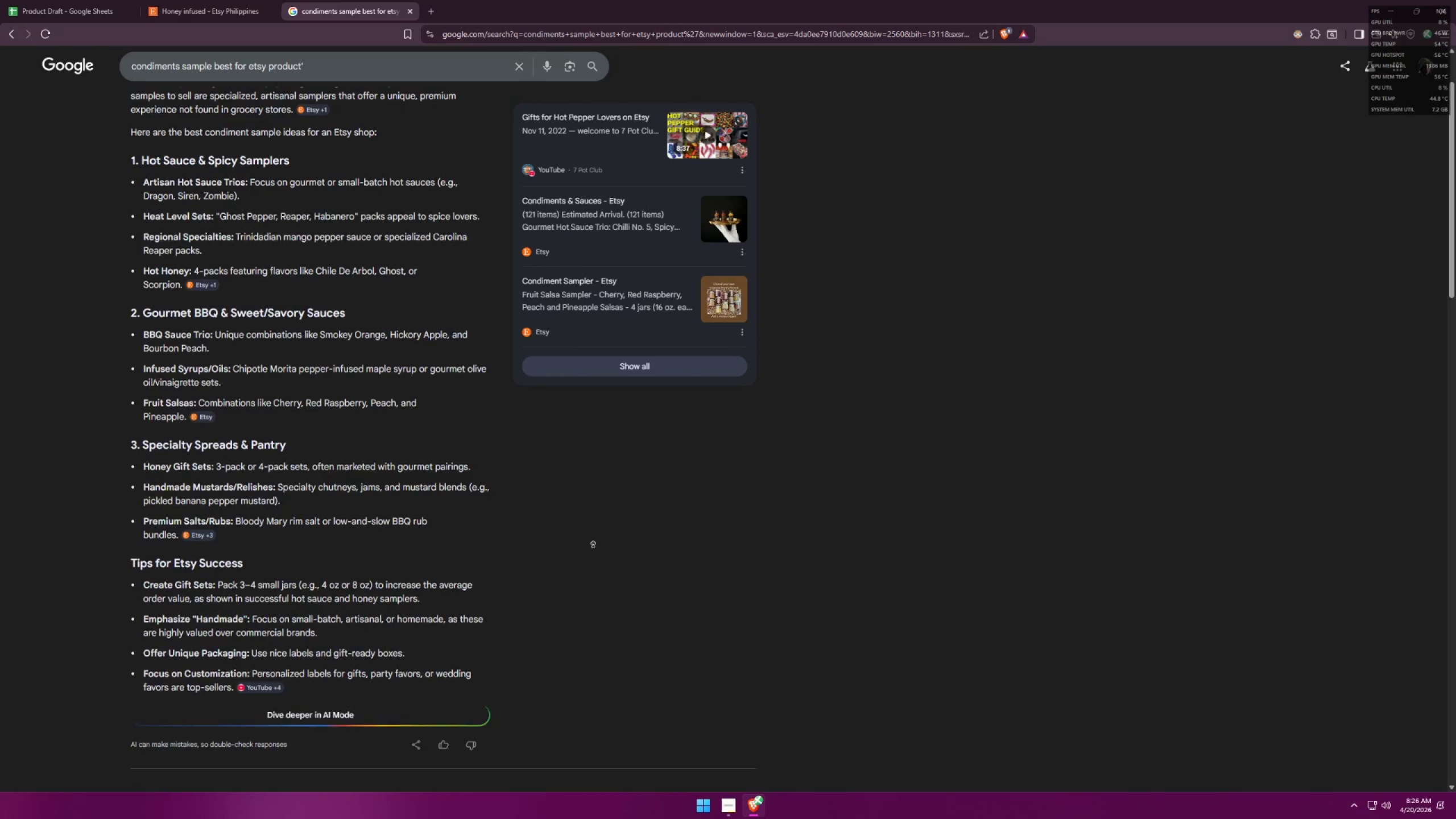 
scroll: coordinate [206, 385], scroll_direction: up, amount: 1.0
 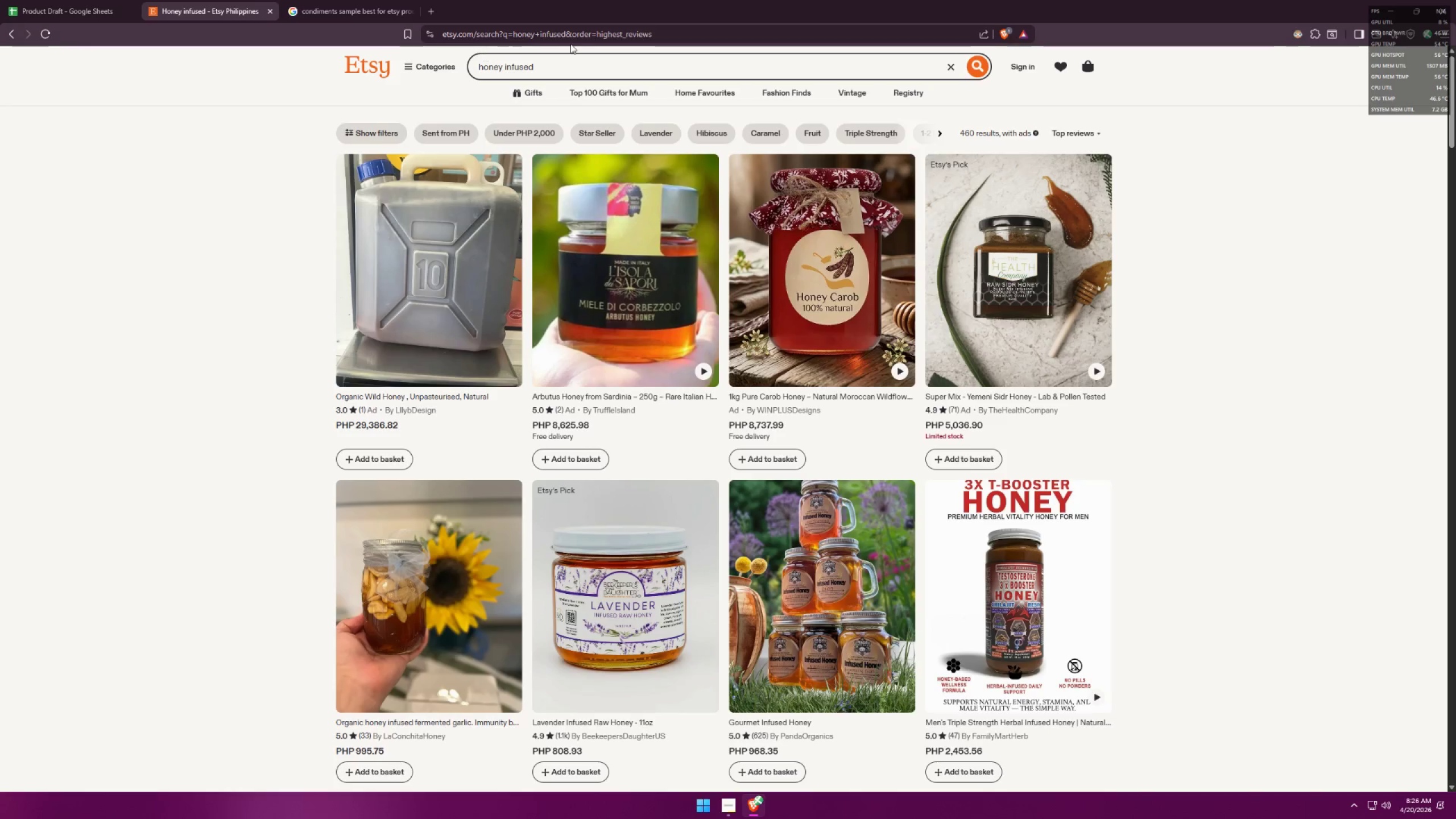 
left_click_drag(start_coordinate=[584, 64], to_coordinate=[309, 18])
 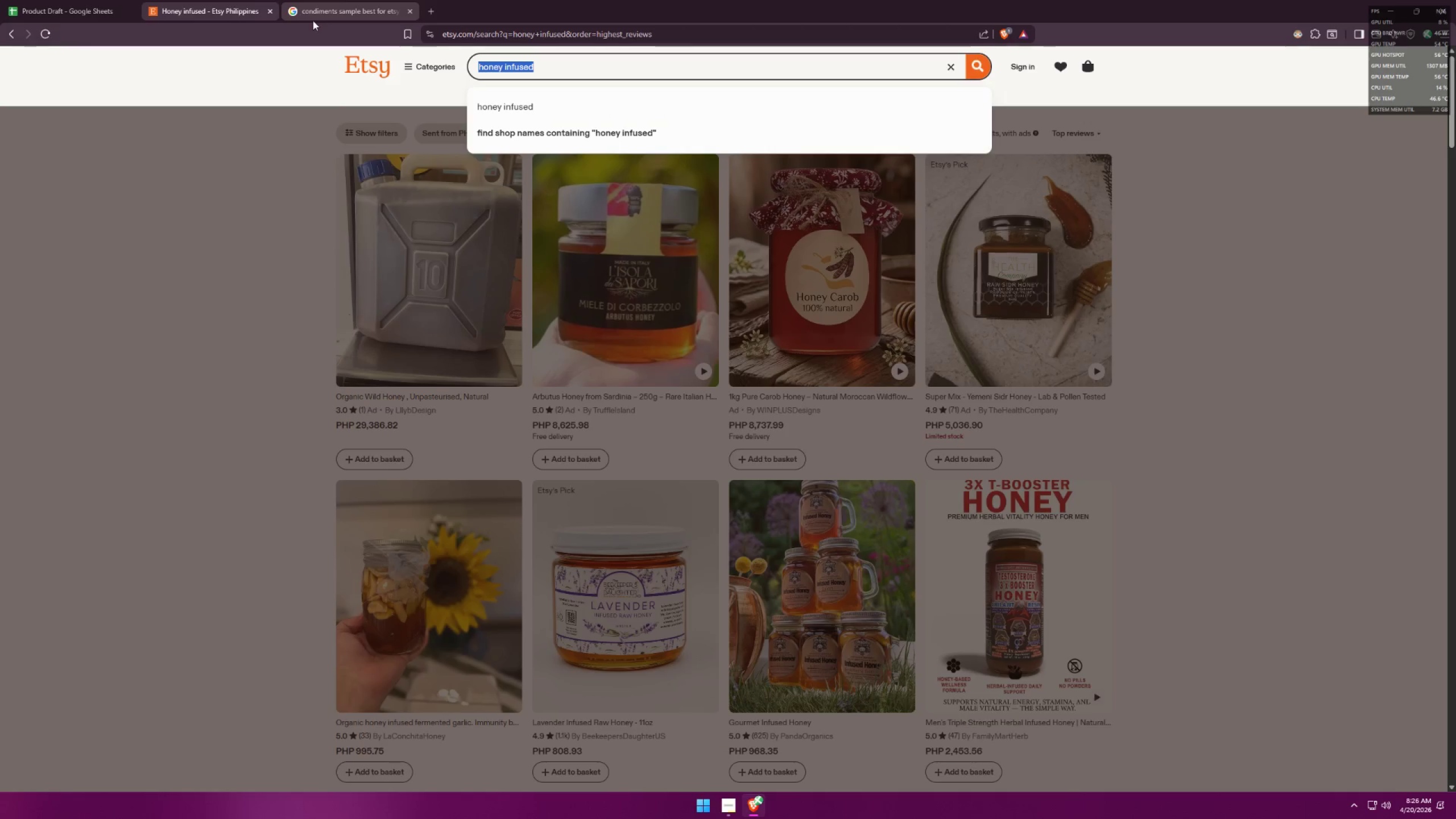 
type(hit )
key(Backspace)
key(Backspace)
key(Backspace)
type(ot sauce)
 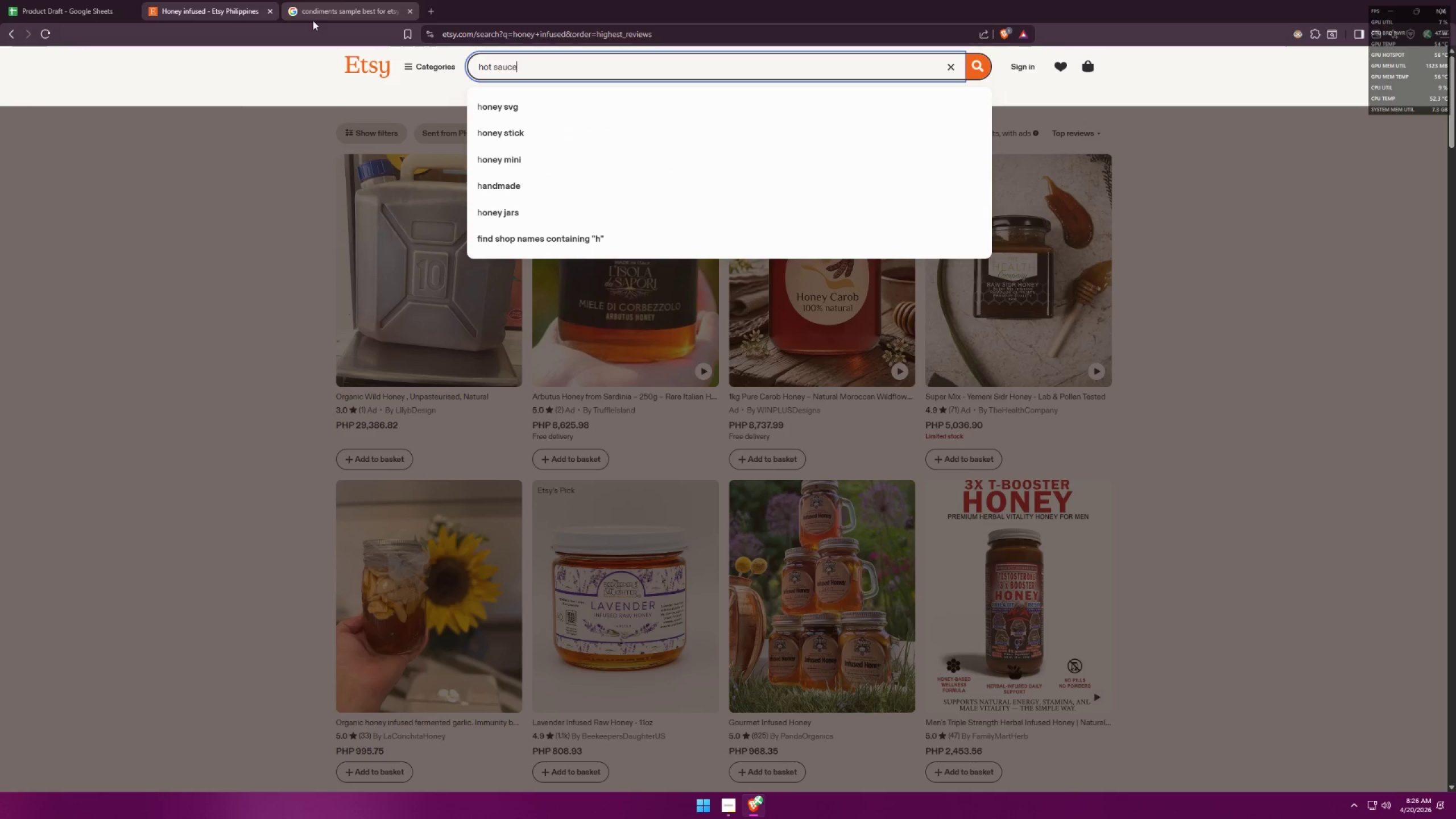 
key(Enter)
 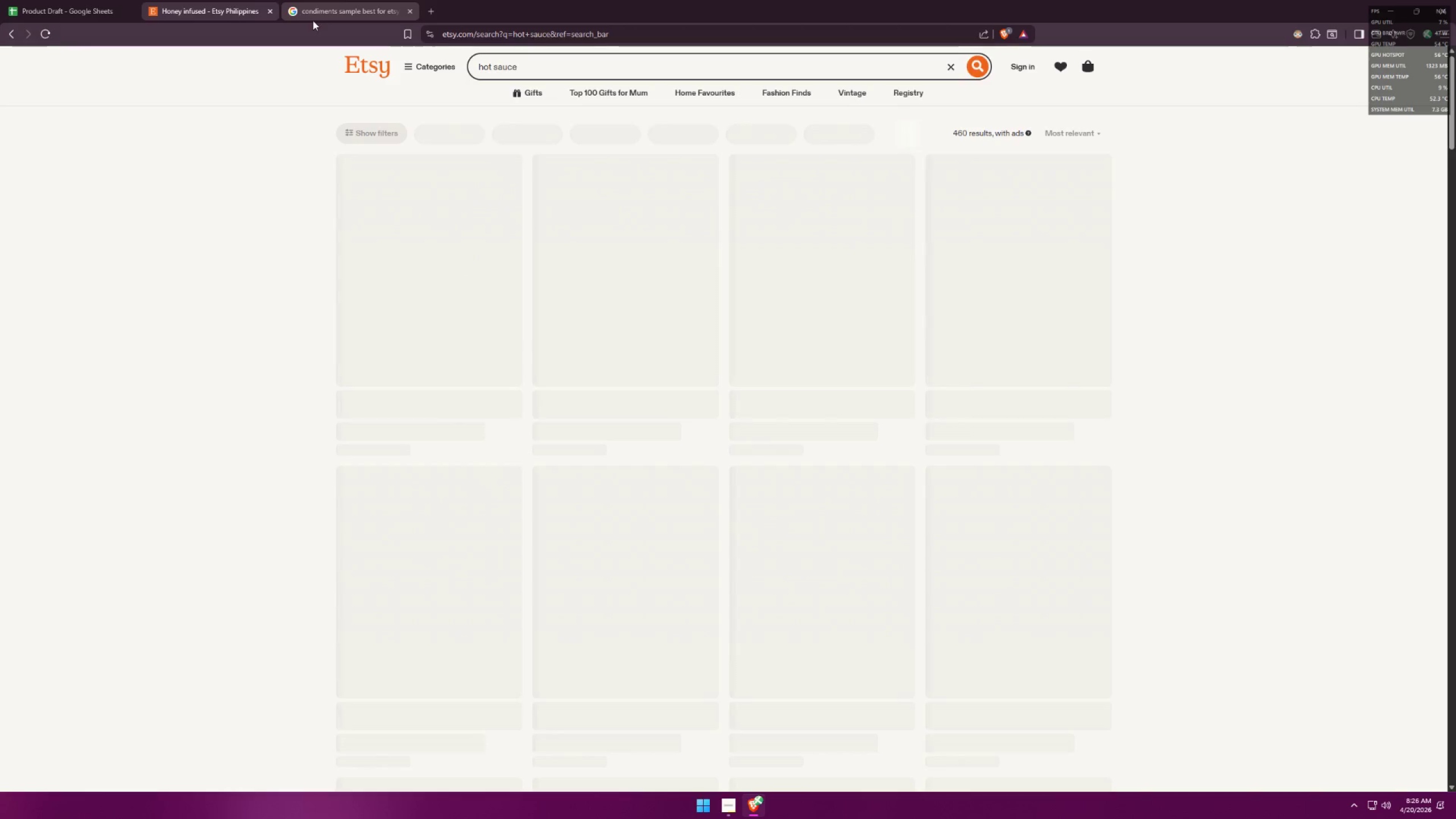 
left_click([348, 7])
 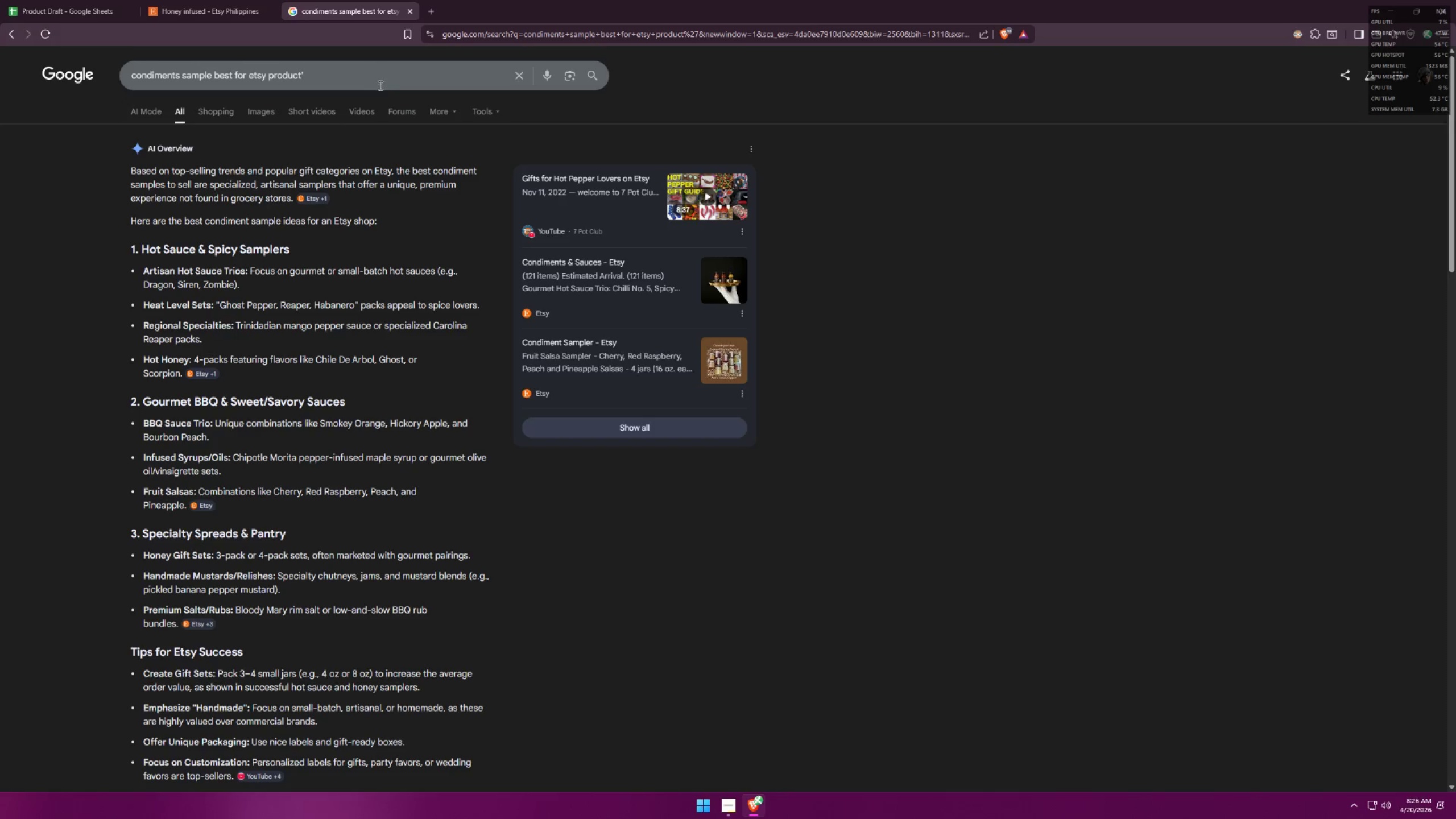 
left_click_drag(start_coordinate=[386, 86], to_coordinate=[0, 31])
 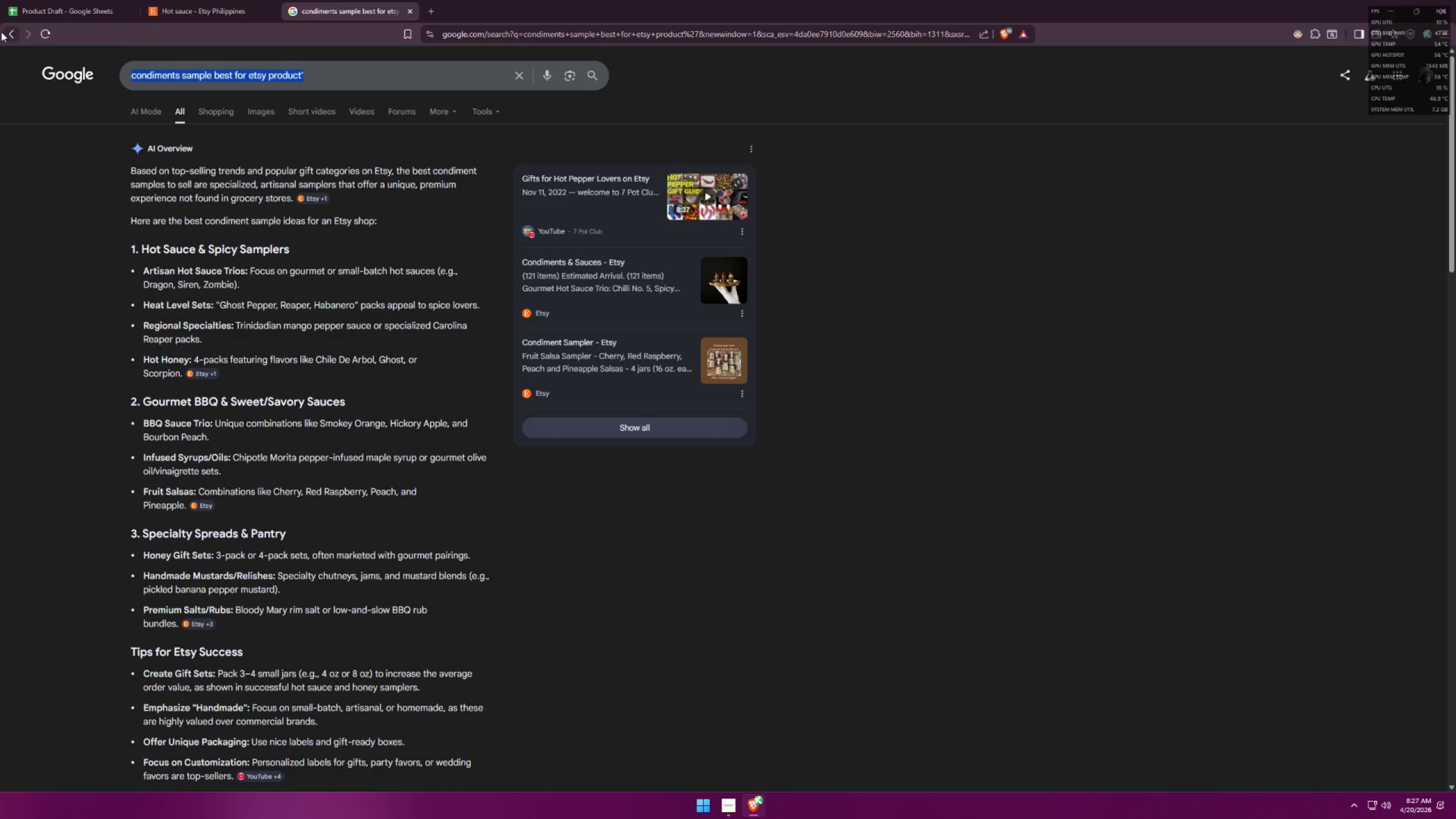 
type(best hots)
key(Backspace)
type( sauce t)
key(Backspace)
type(for a brand cause)
key(Backspace)
key(Backspace)
key(Backspace)
type(lled farmhouse selling house made condiments? o)
key(Backspace)
type(purep)
key(Backspace)
type(ly farmhouse made like authentic and very l)
key(Backspace)
type(related to the branding kind of hot sauce suggestion flavors)
 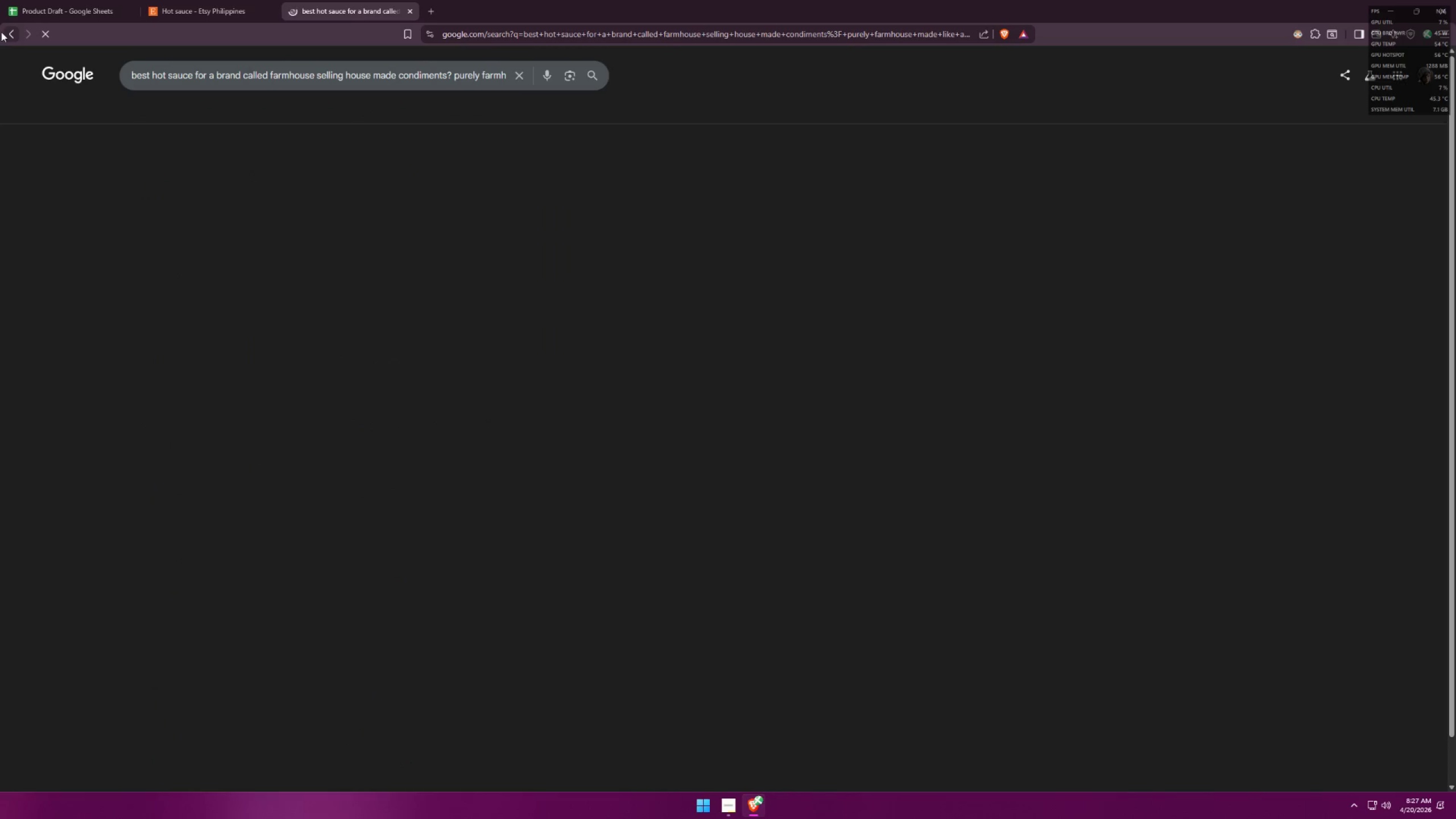 
 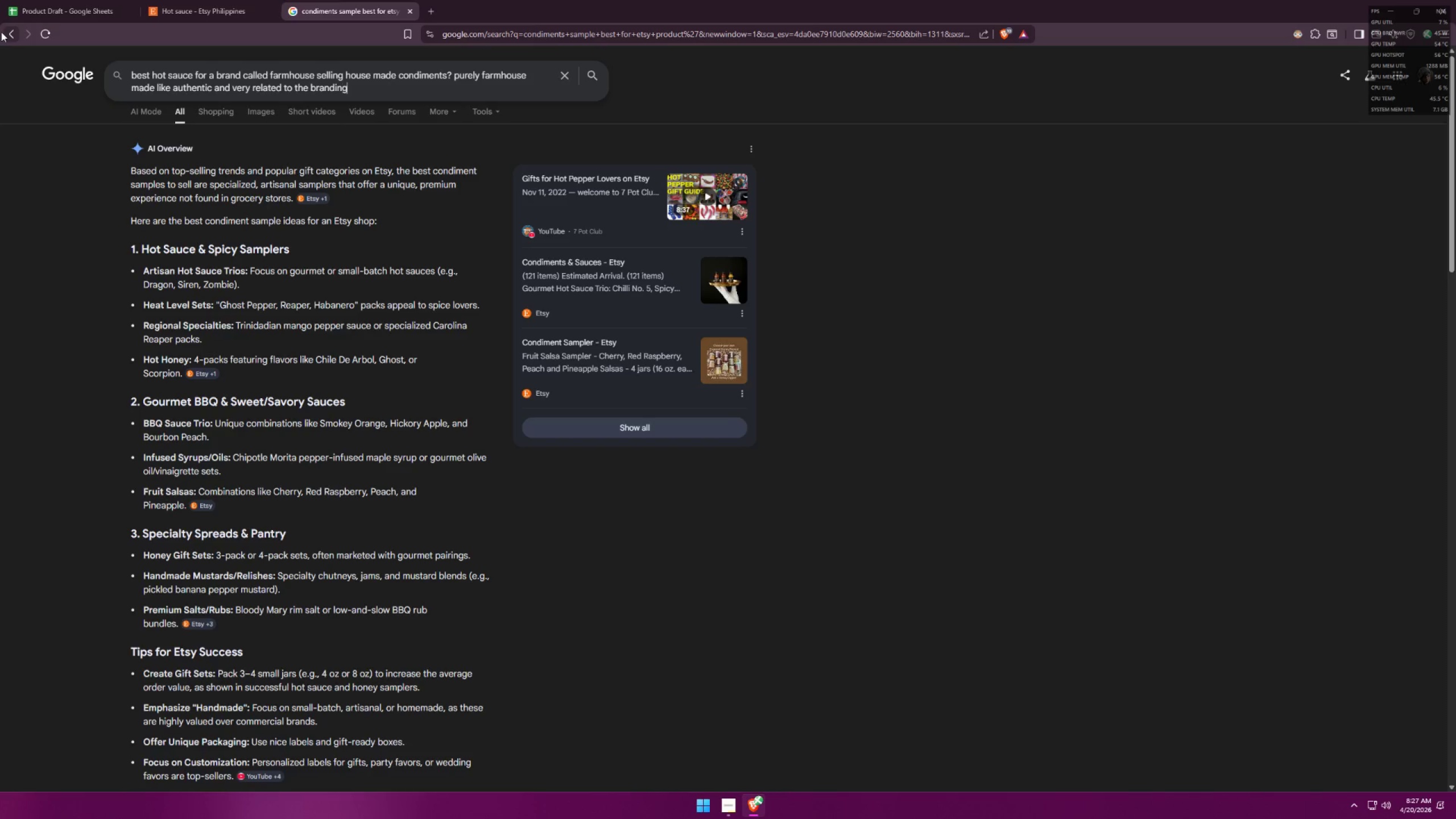 
key(Enter)
 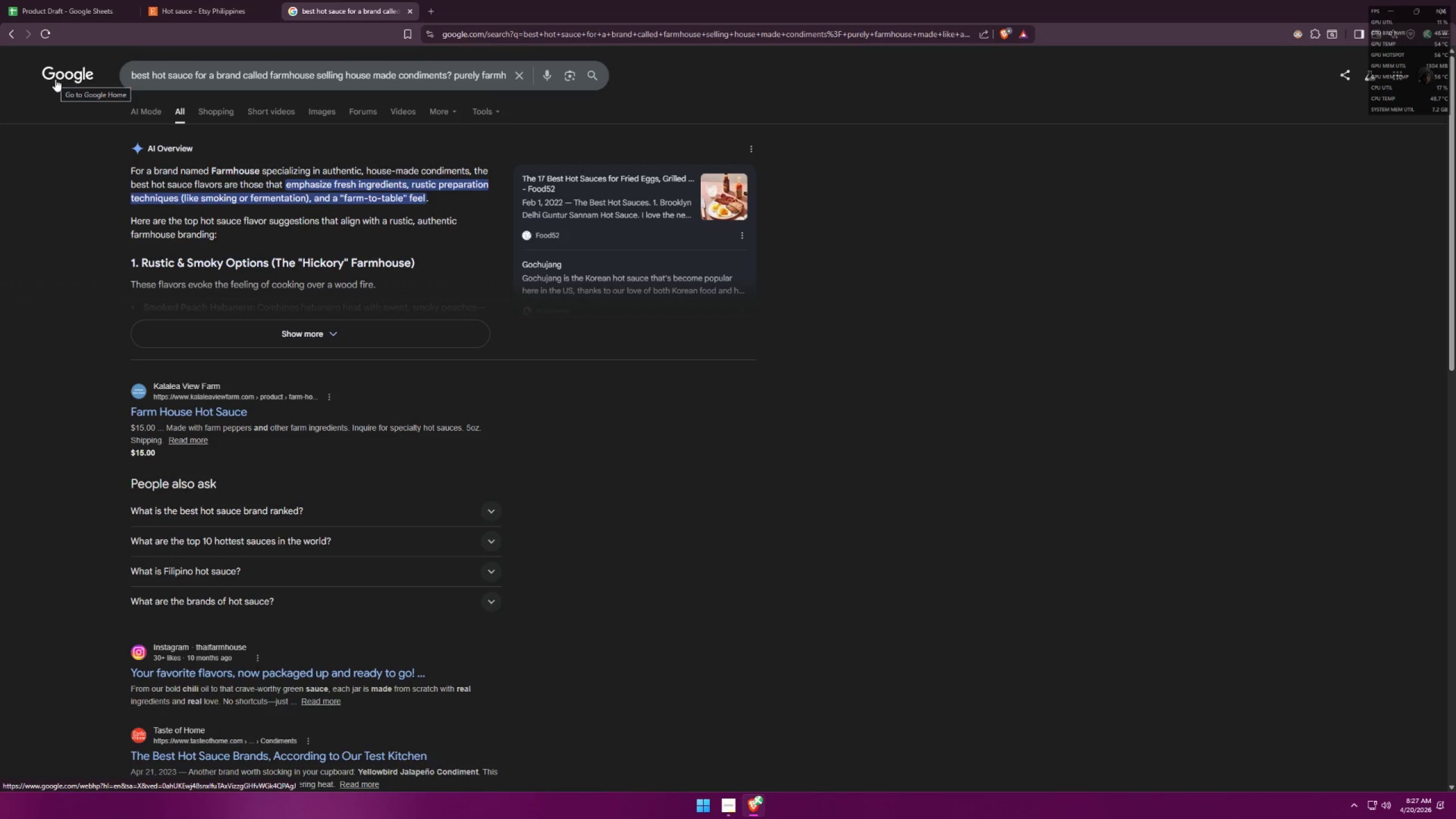 
wait(6.3)
 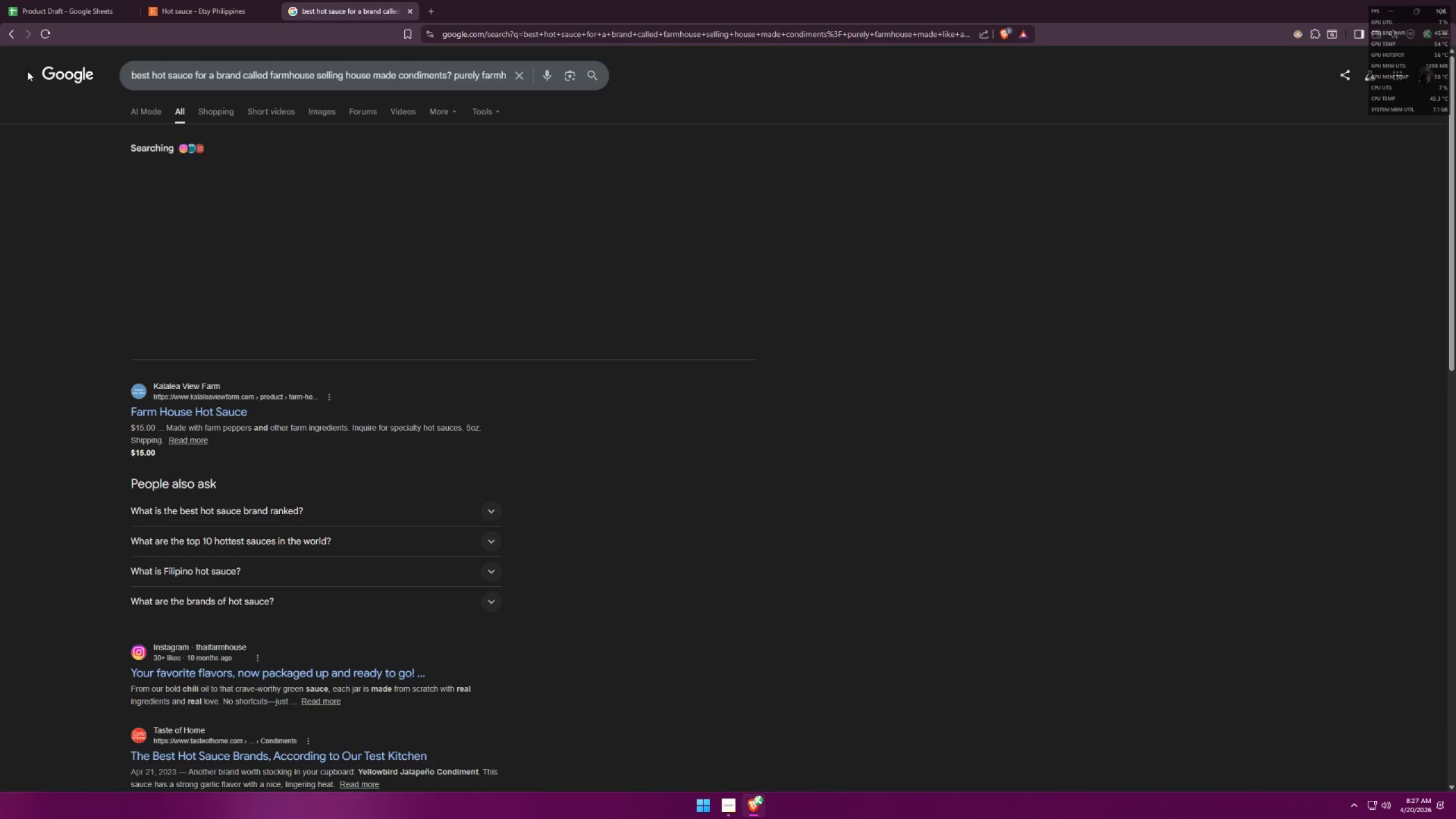 
left_click([218, 329])
 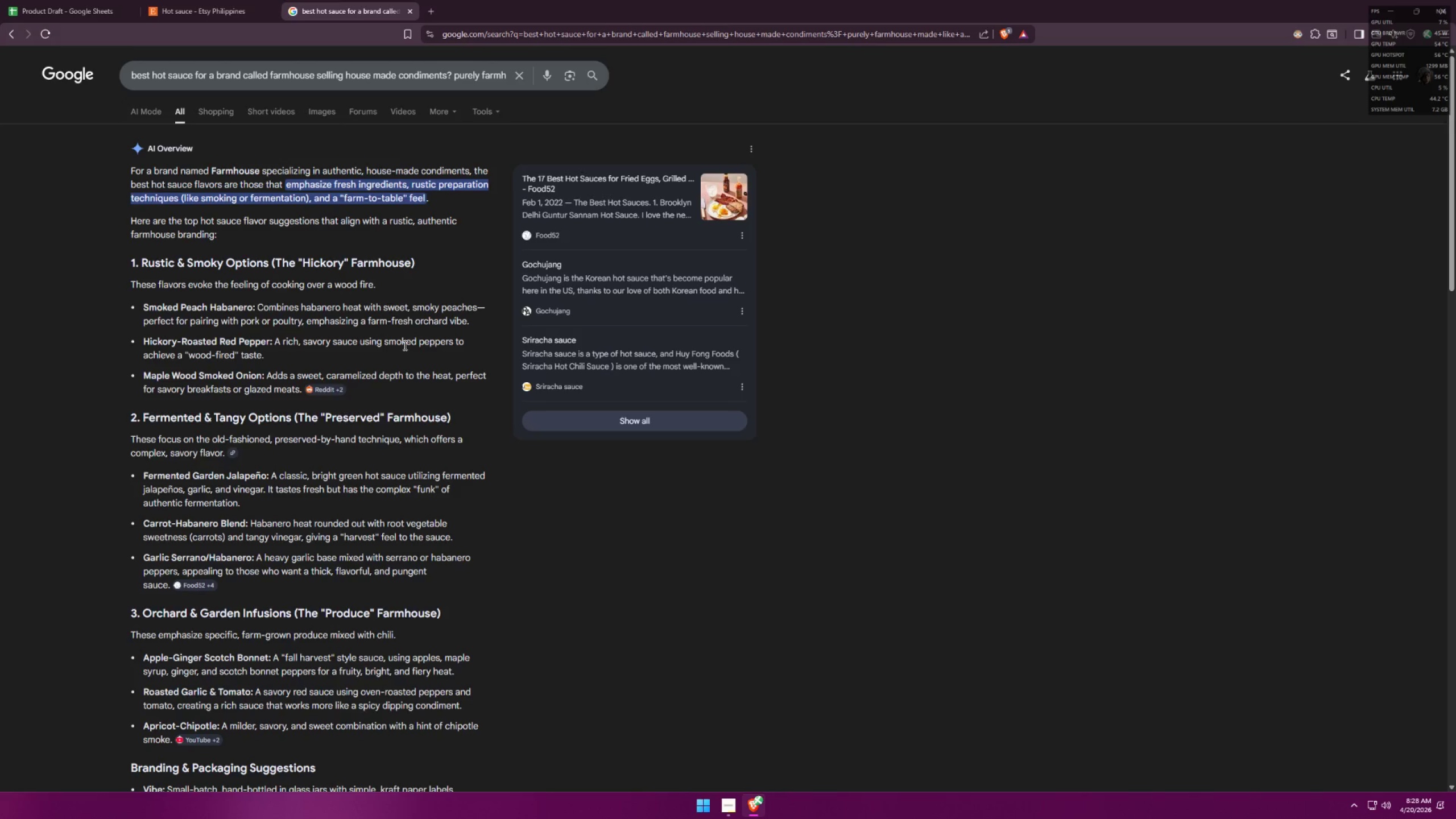 
wait(26.78)
 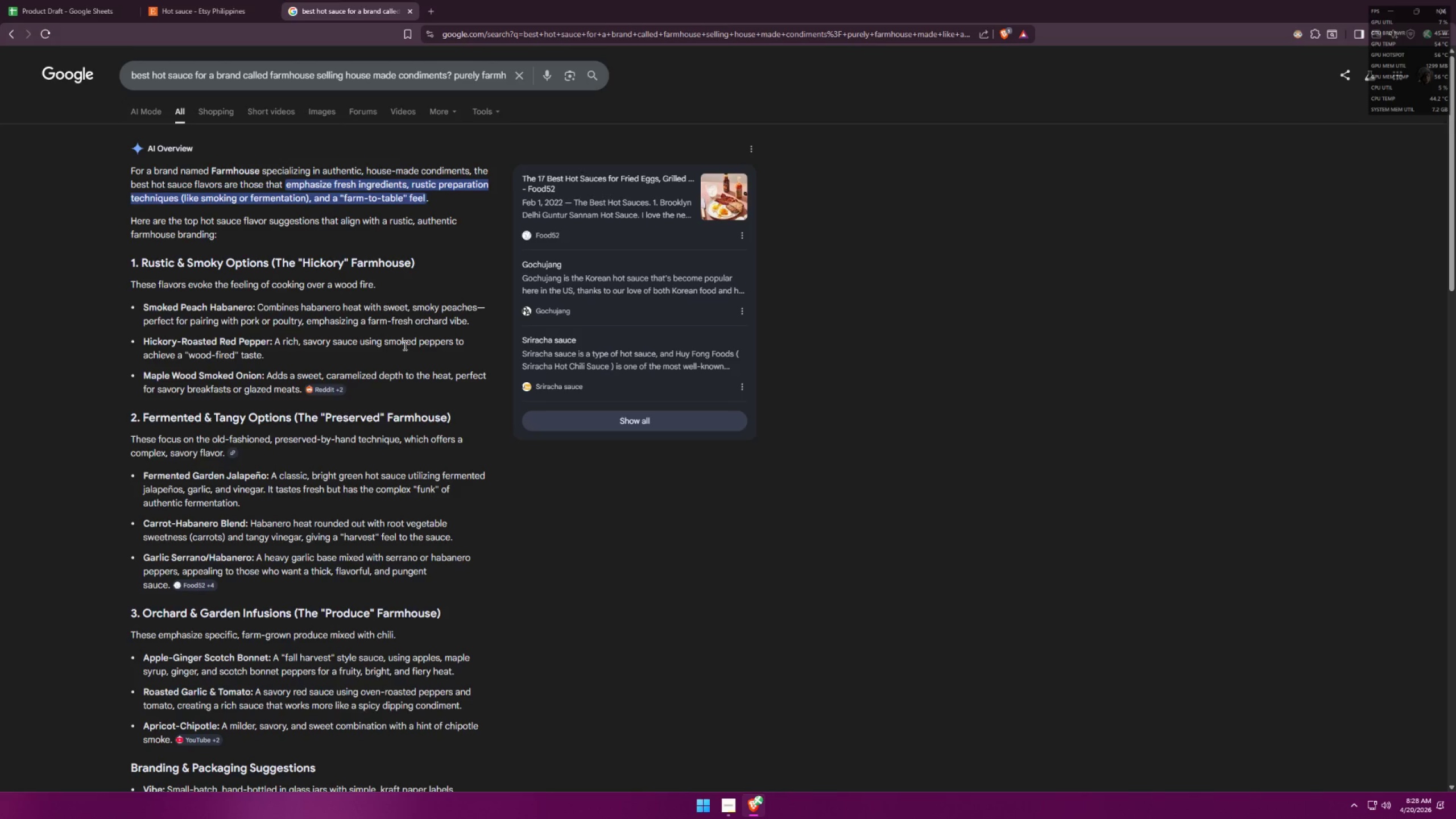 
scroll: coordinate [400, 337], scroll_direction: down, amount: 2.0
 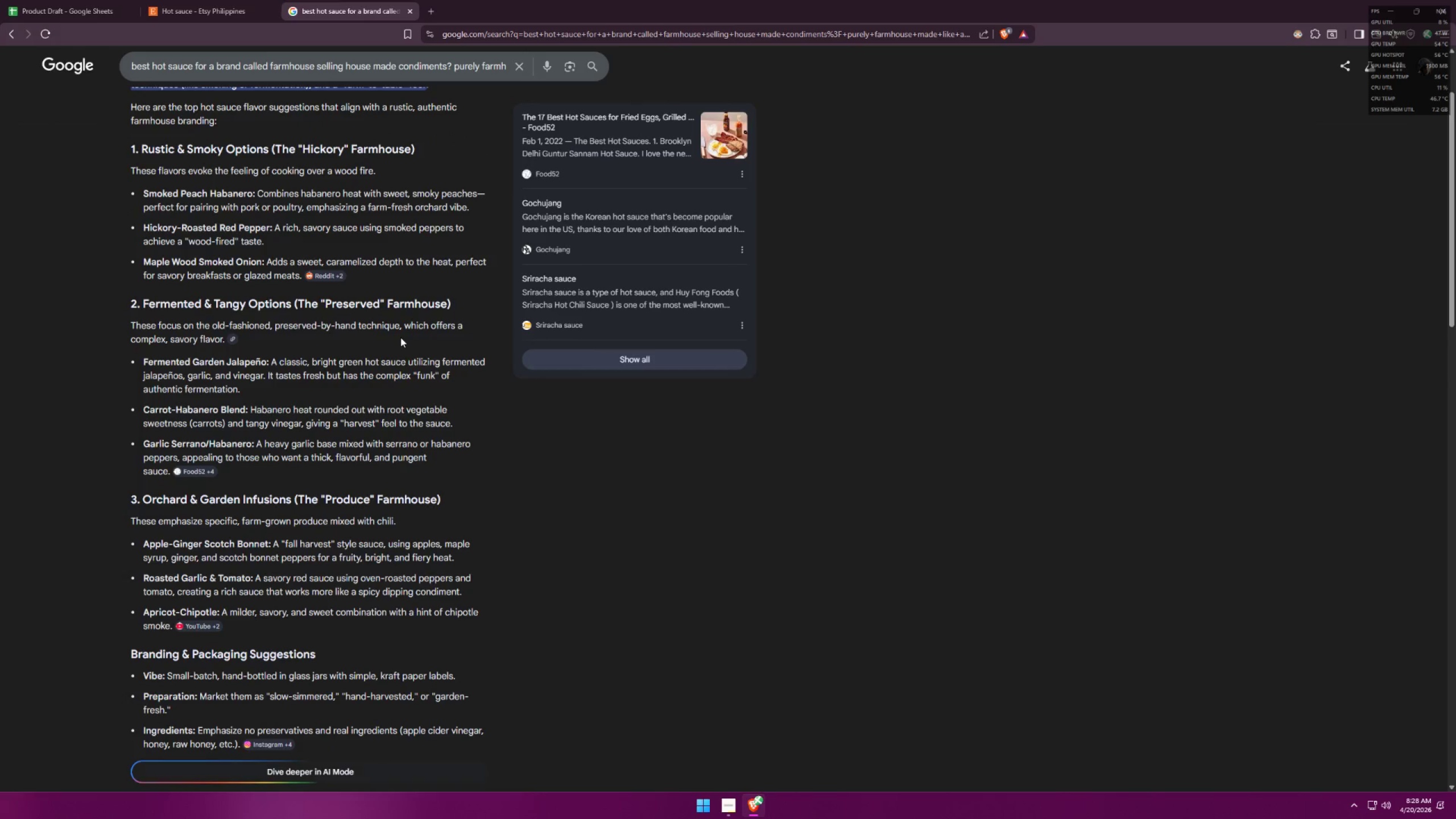 
wait(5.34)
 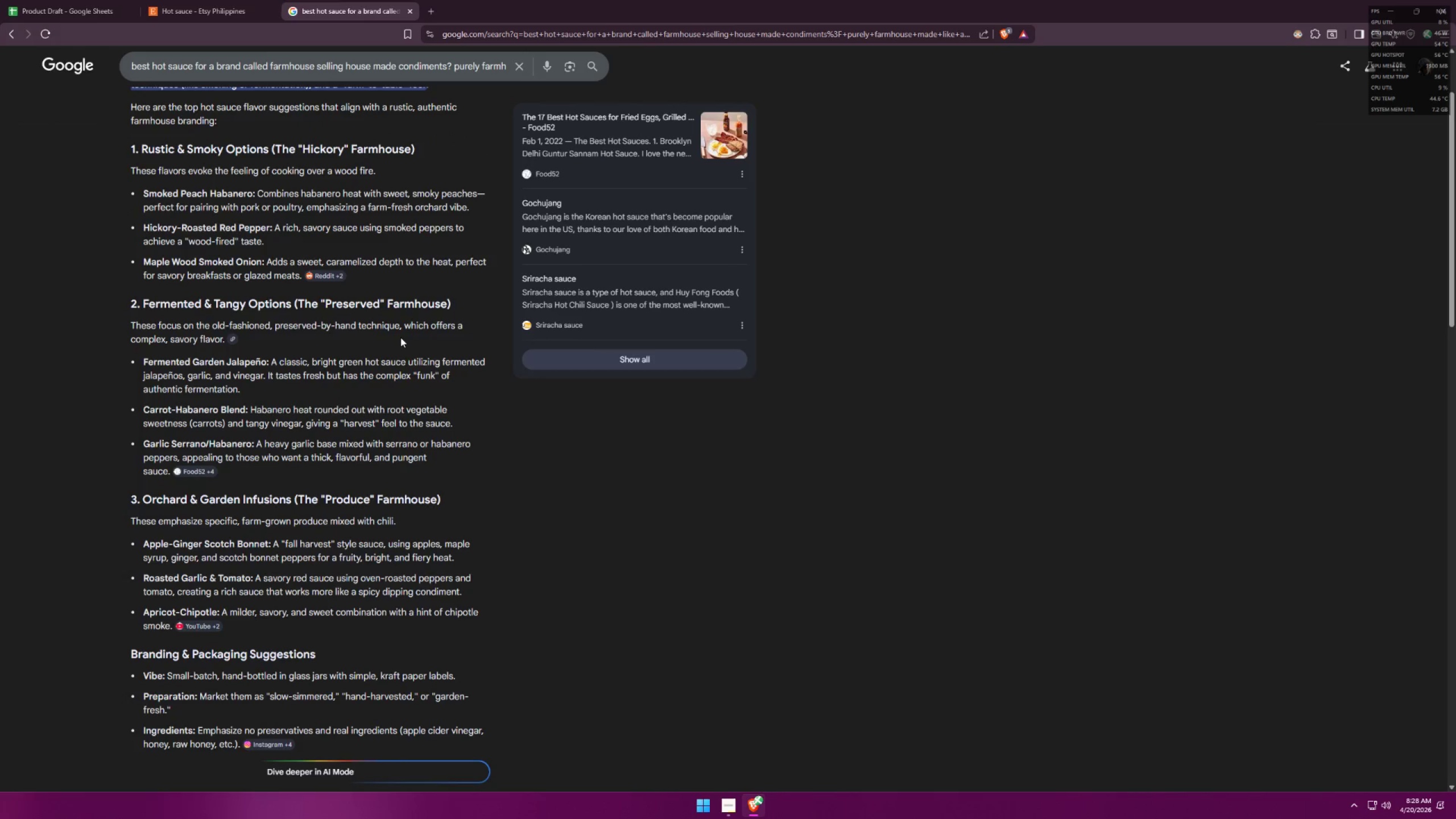 
scroll: coordinate [396, 337], scroll_direction: up, amount: 2.0
 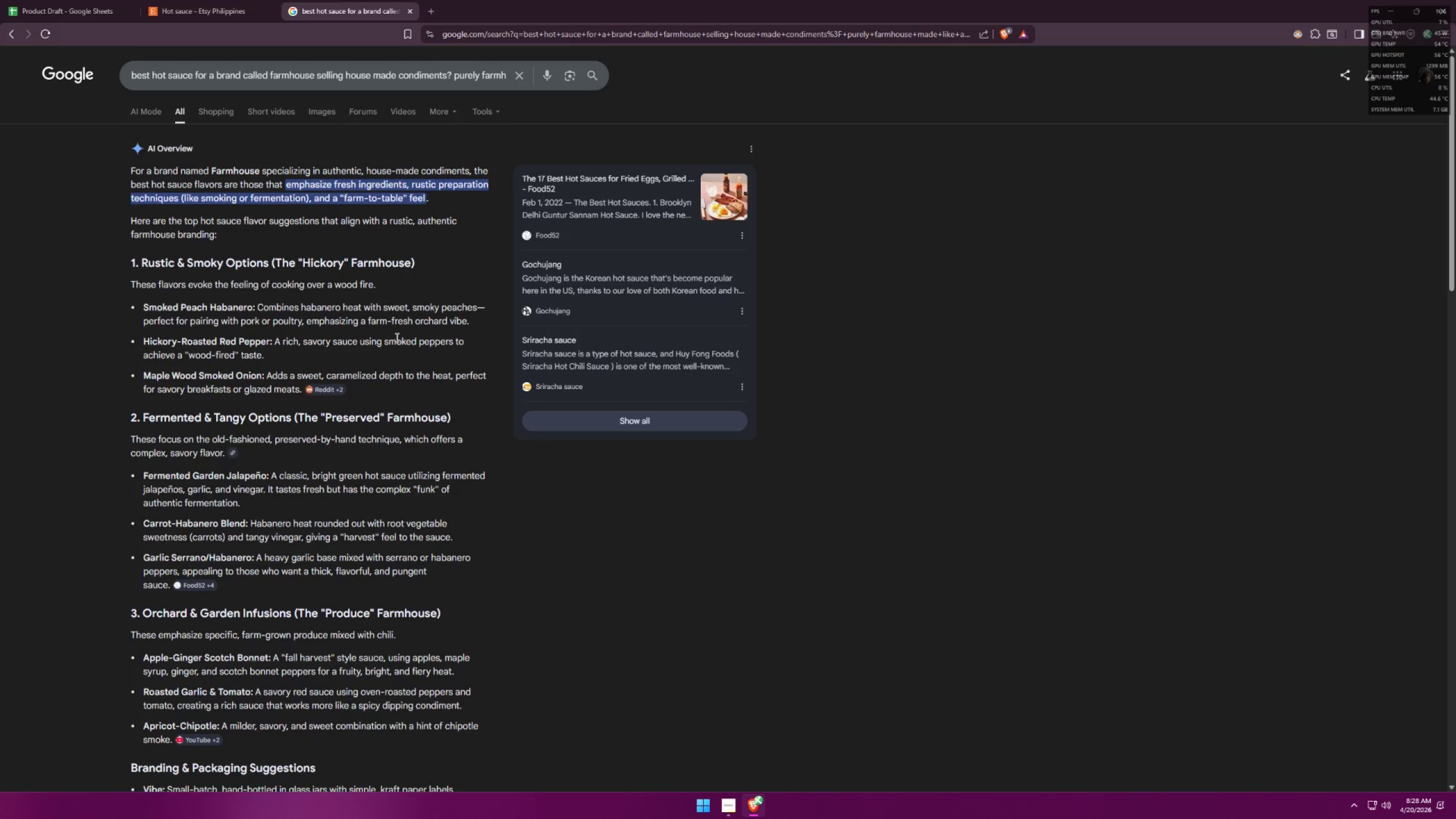 
wait(16.44)
 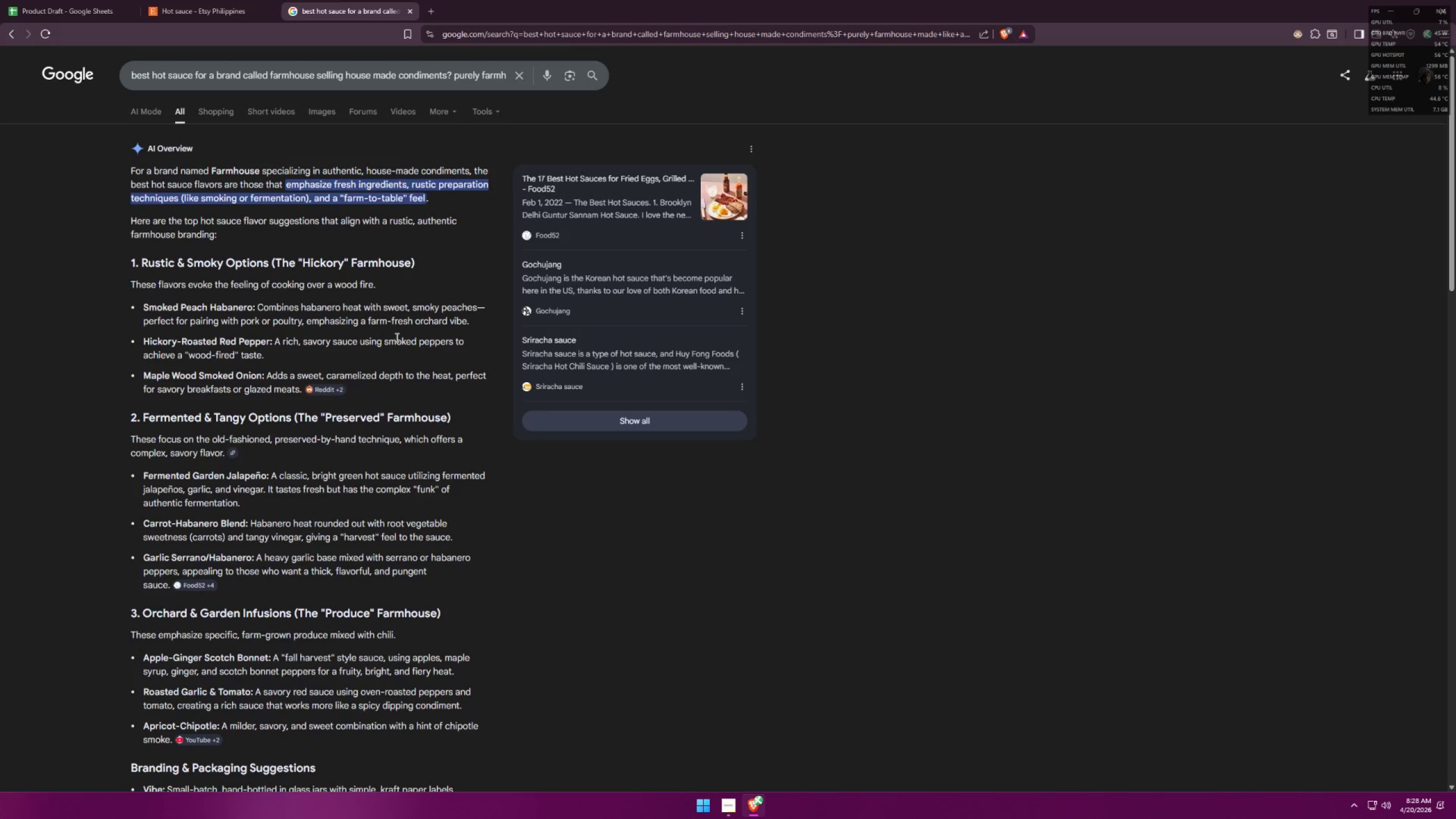 
left_click([1068, 136])
 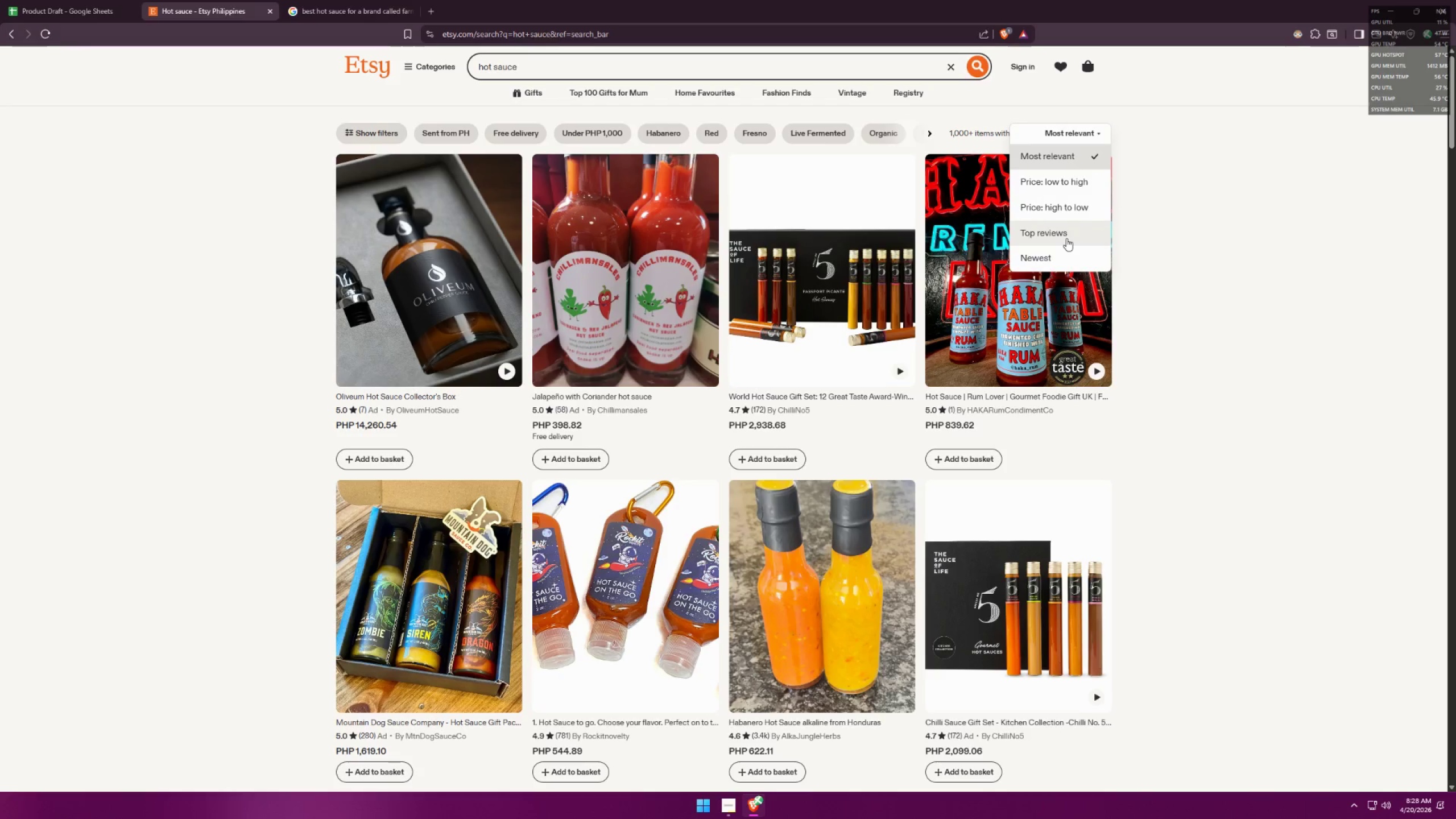 
left_click([1066, 238])
 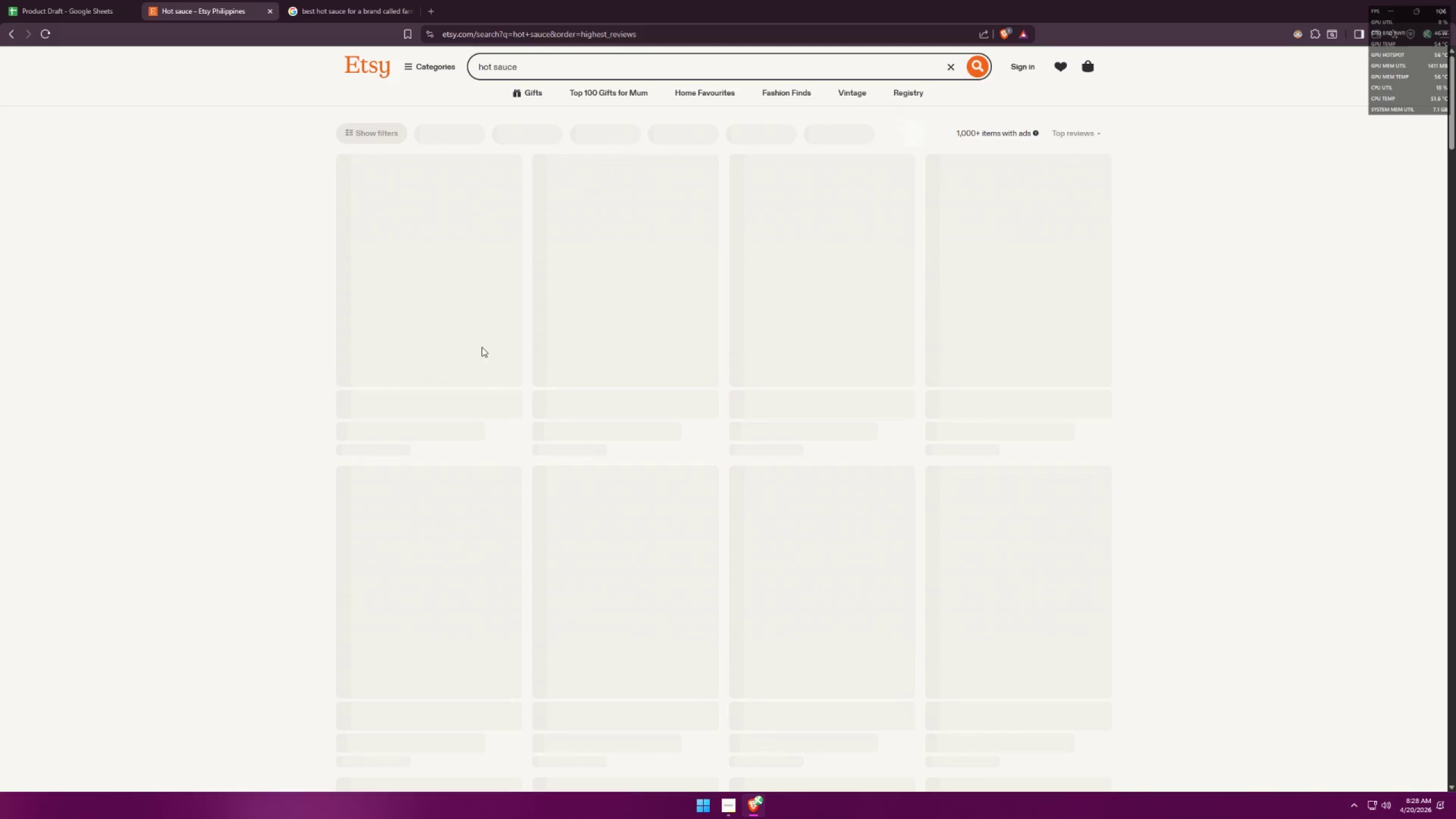 
mouse_move([459, 351])
 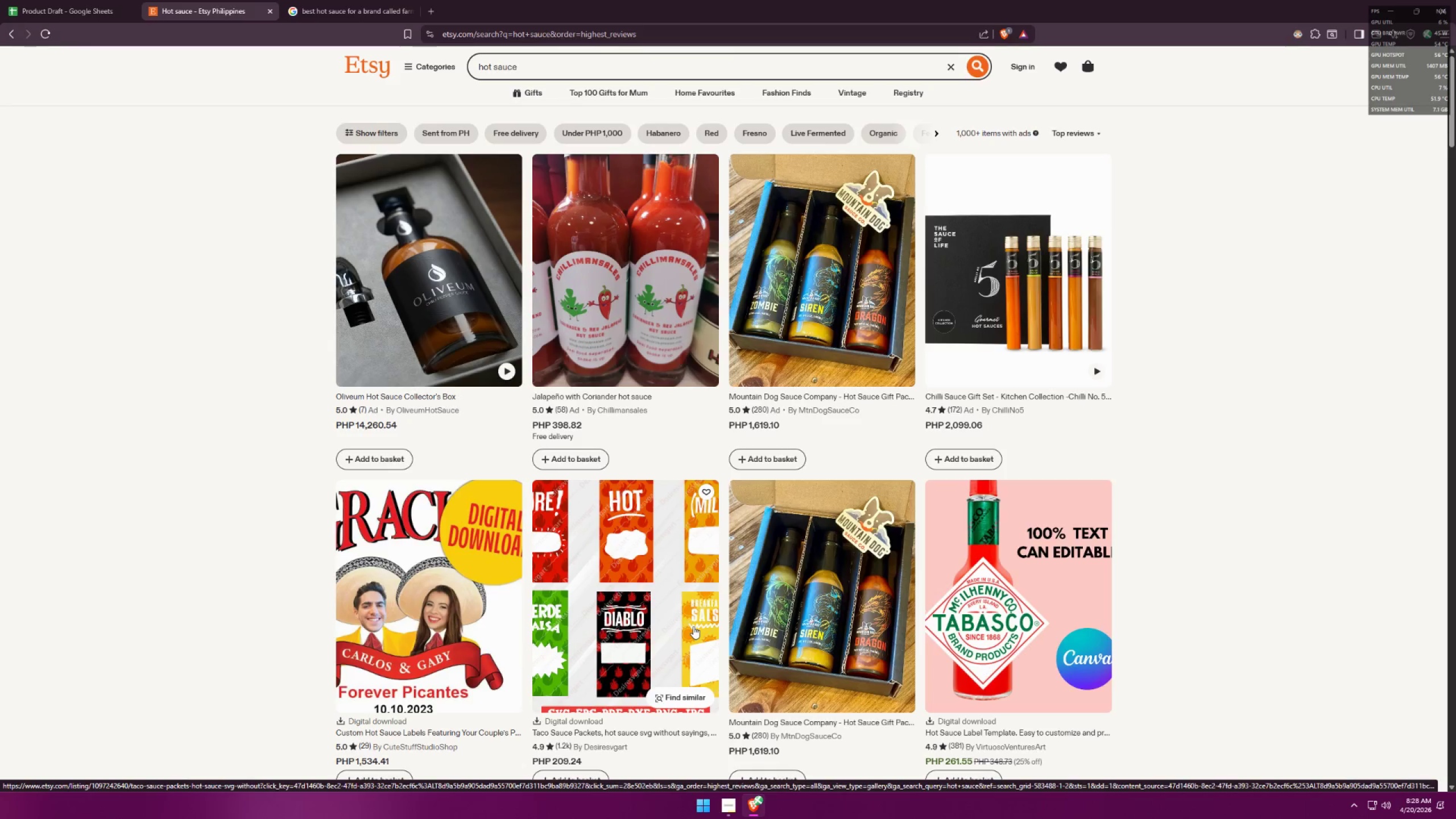 
wait(5.54)
 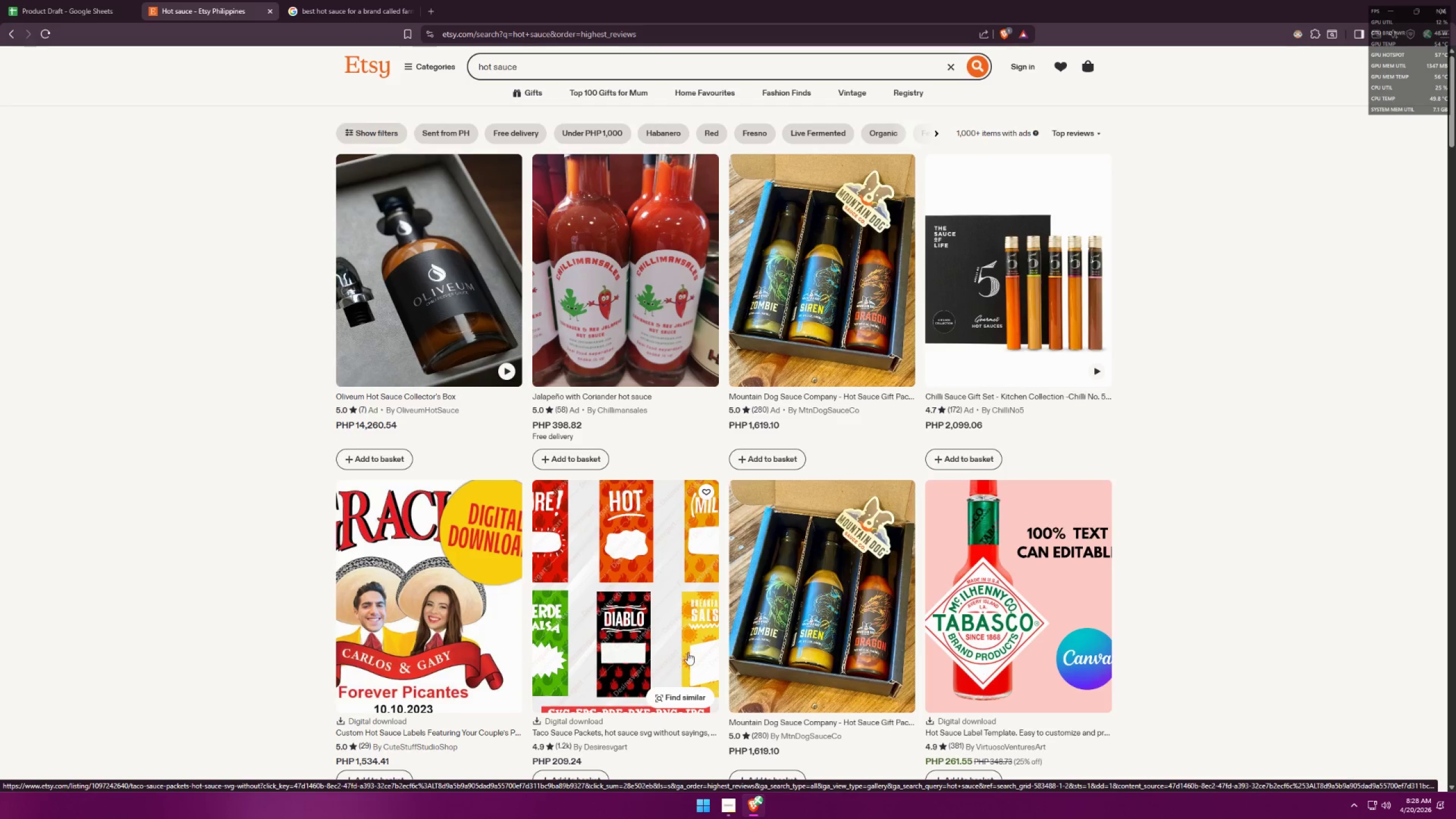 
middle_click([798, 349])
 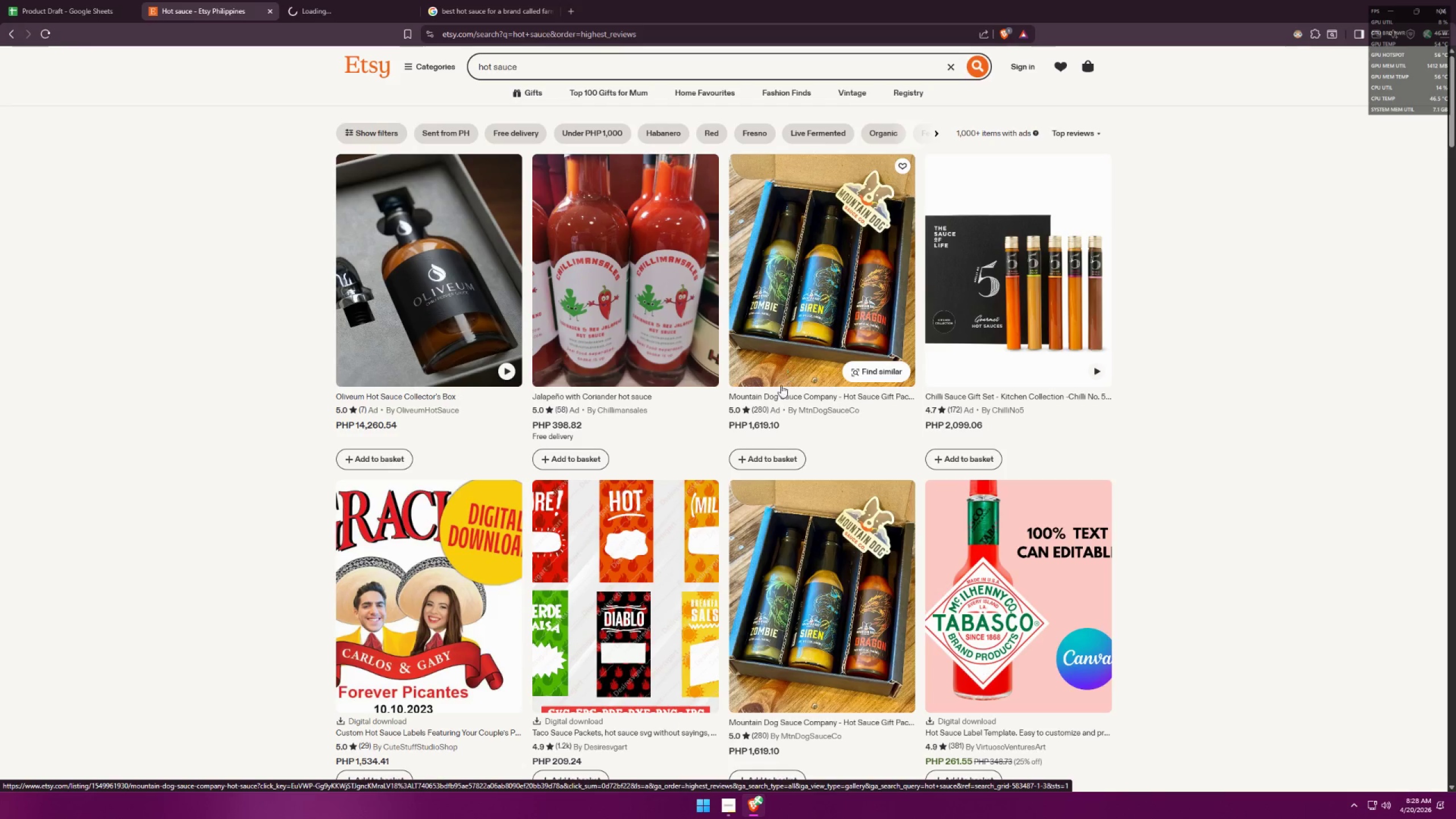 
scroll: coordinate [767, 416], scroll_direction: down, amount: 13.0
 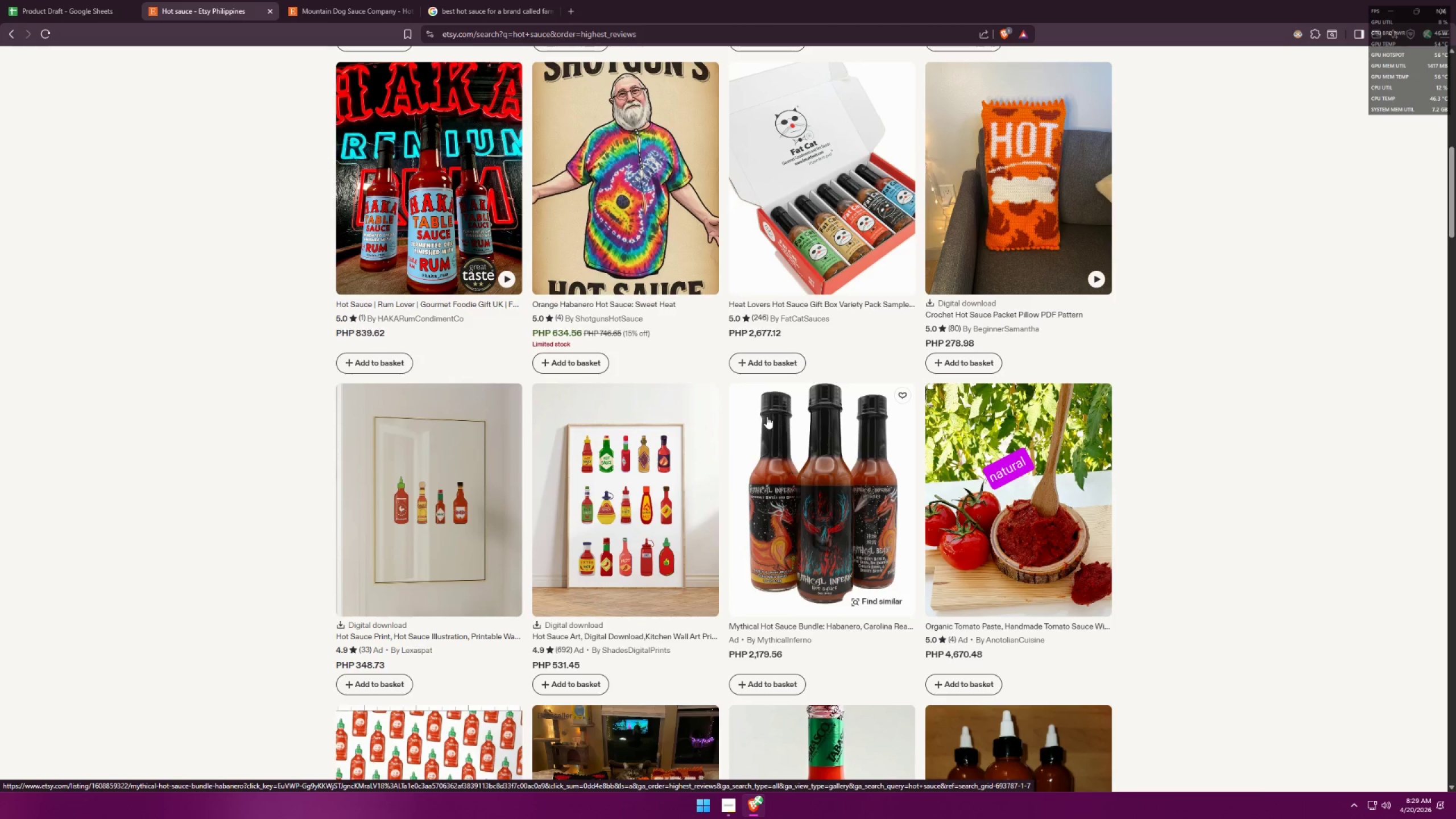 
scroll: coordinate [767, 416], scroll_direction: down, amount: 2.0
 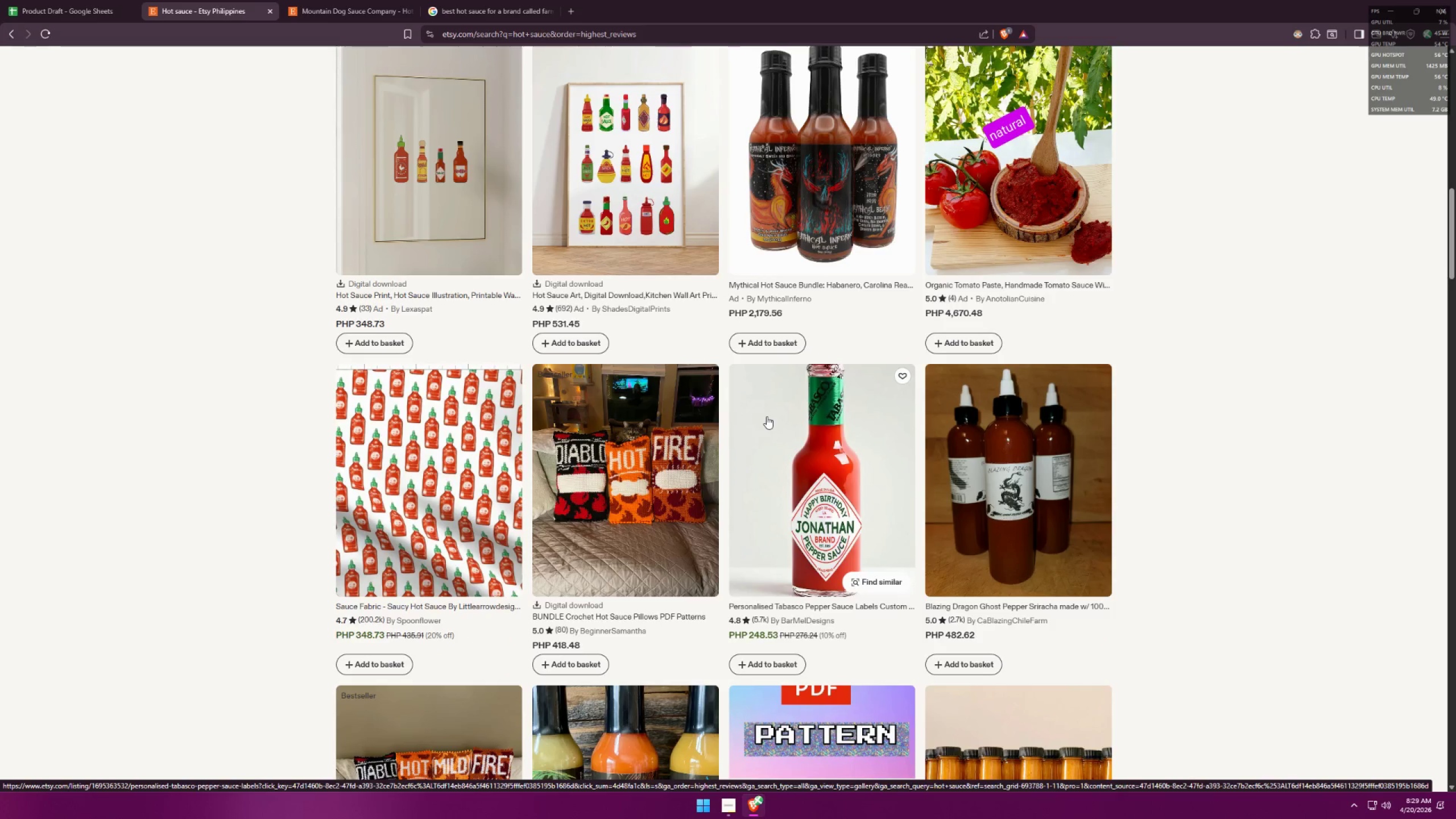 
scroll: coordinate [752, 429], scroll_direction: up, amount: 13.0
 